 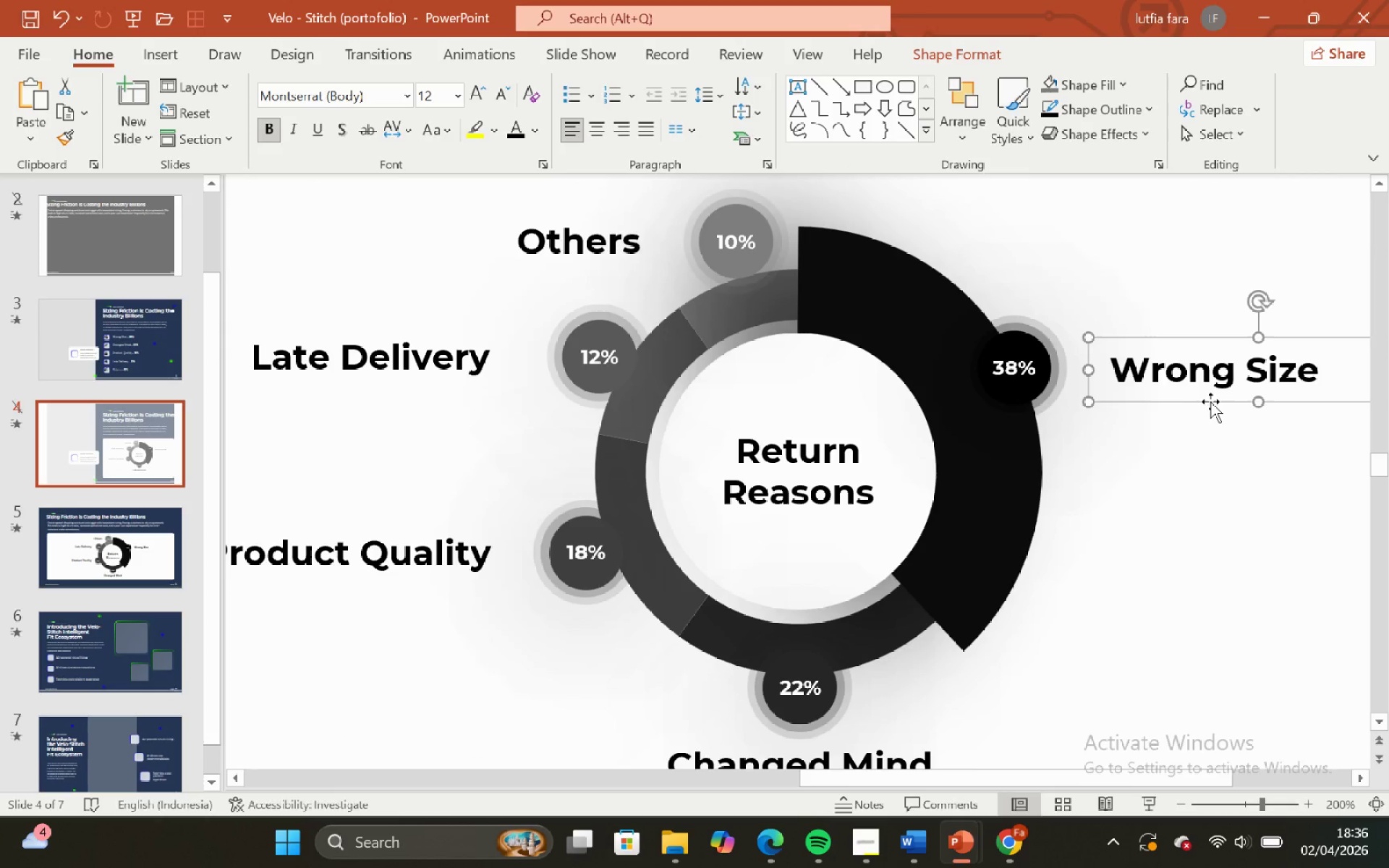 
hold_key(key=ShiftLeft, duration=0.73)
left_click([1025, 344])
 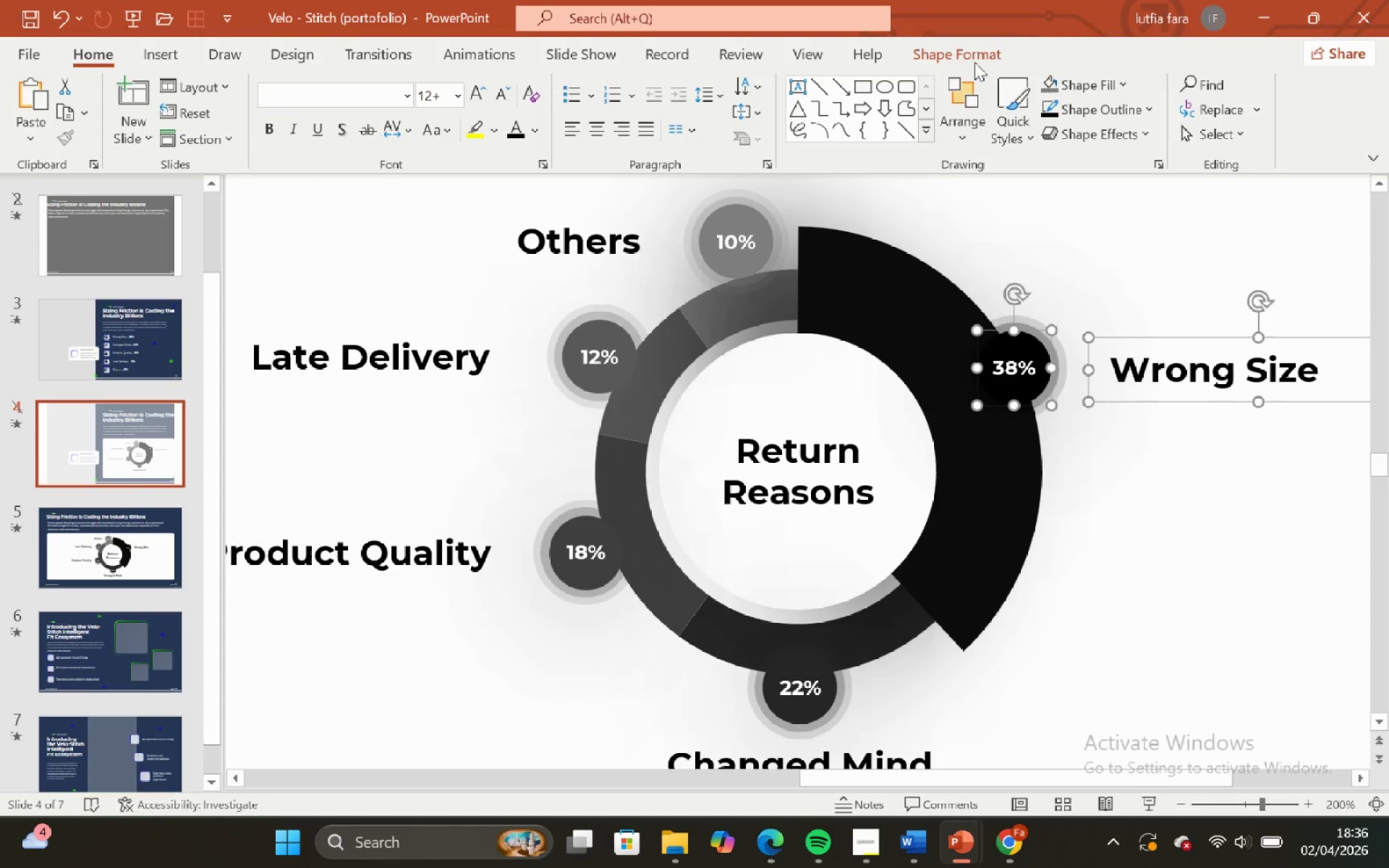 
left_click([973, 54])
 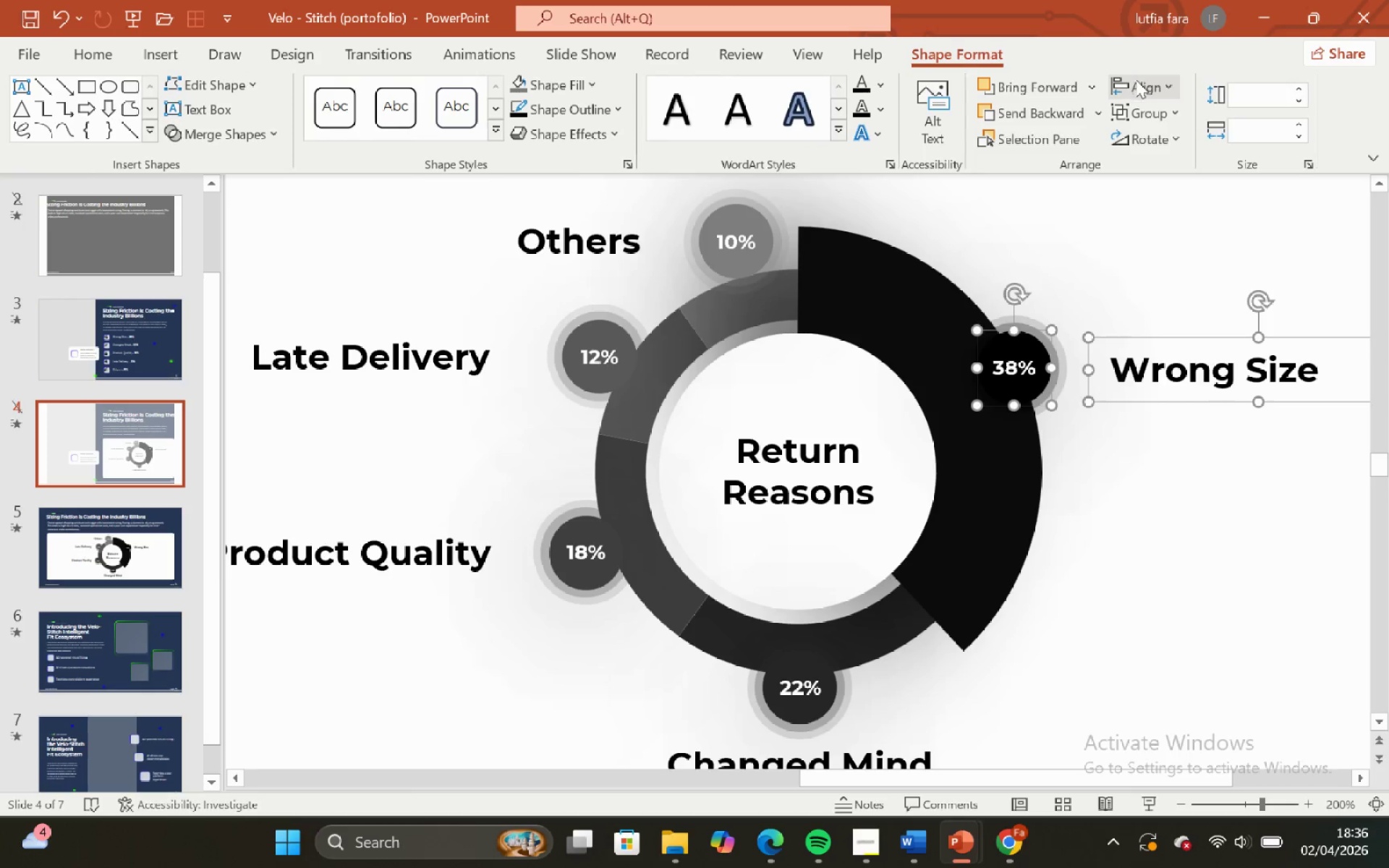 
left_click_drag(start_coordinate=[1136, 80], to_coordinate=[1203, 239])
 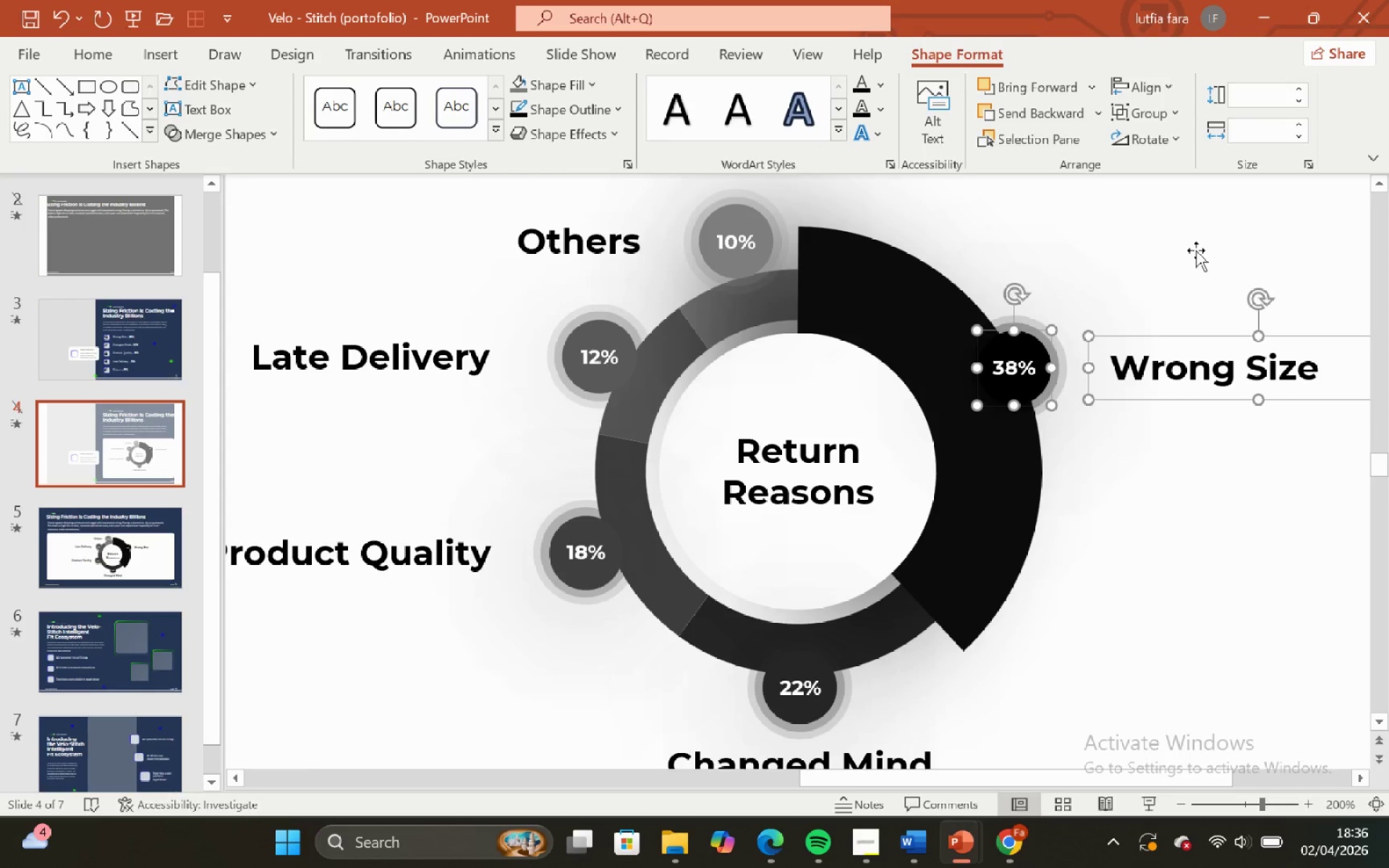 
left_click([1203, 239])
 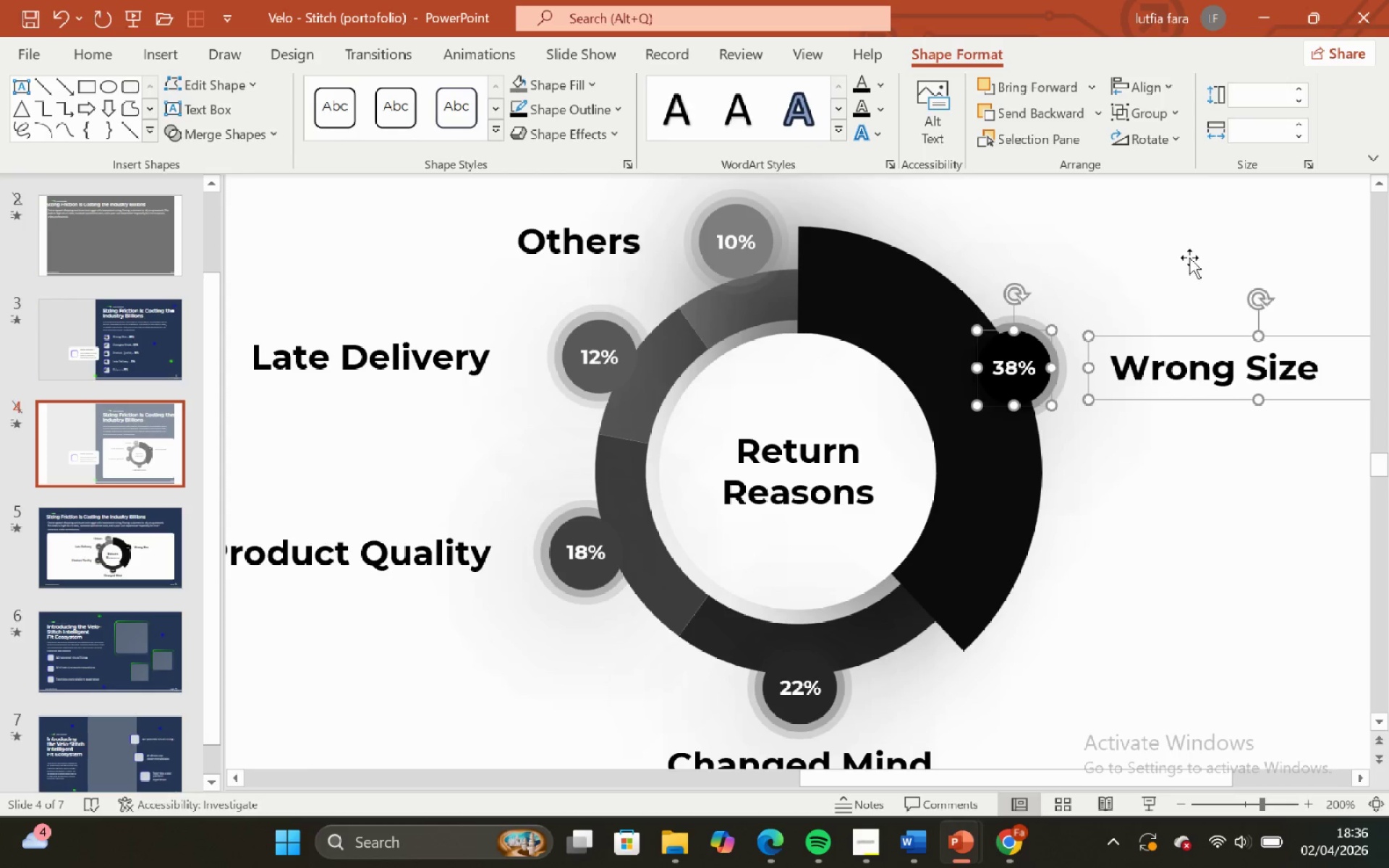 
left_click([1189, 258])
 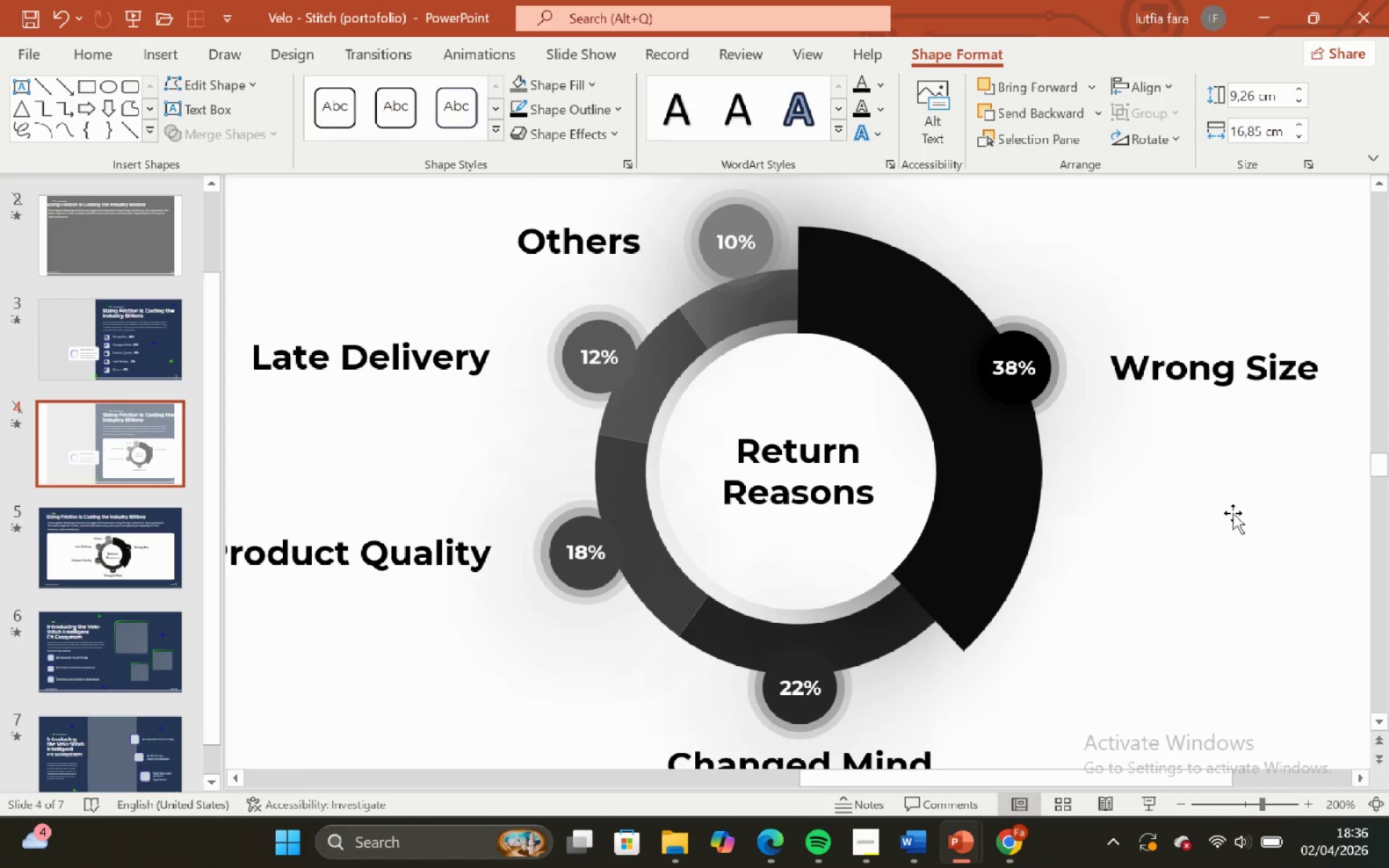 
left_click([1233, 513])
 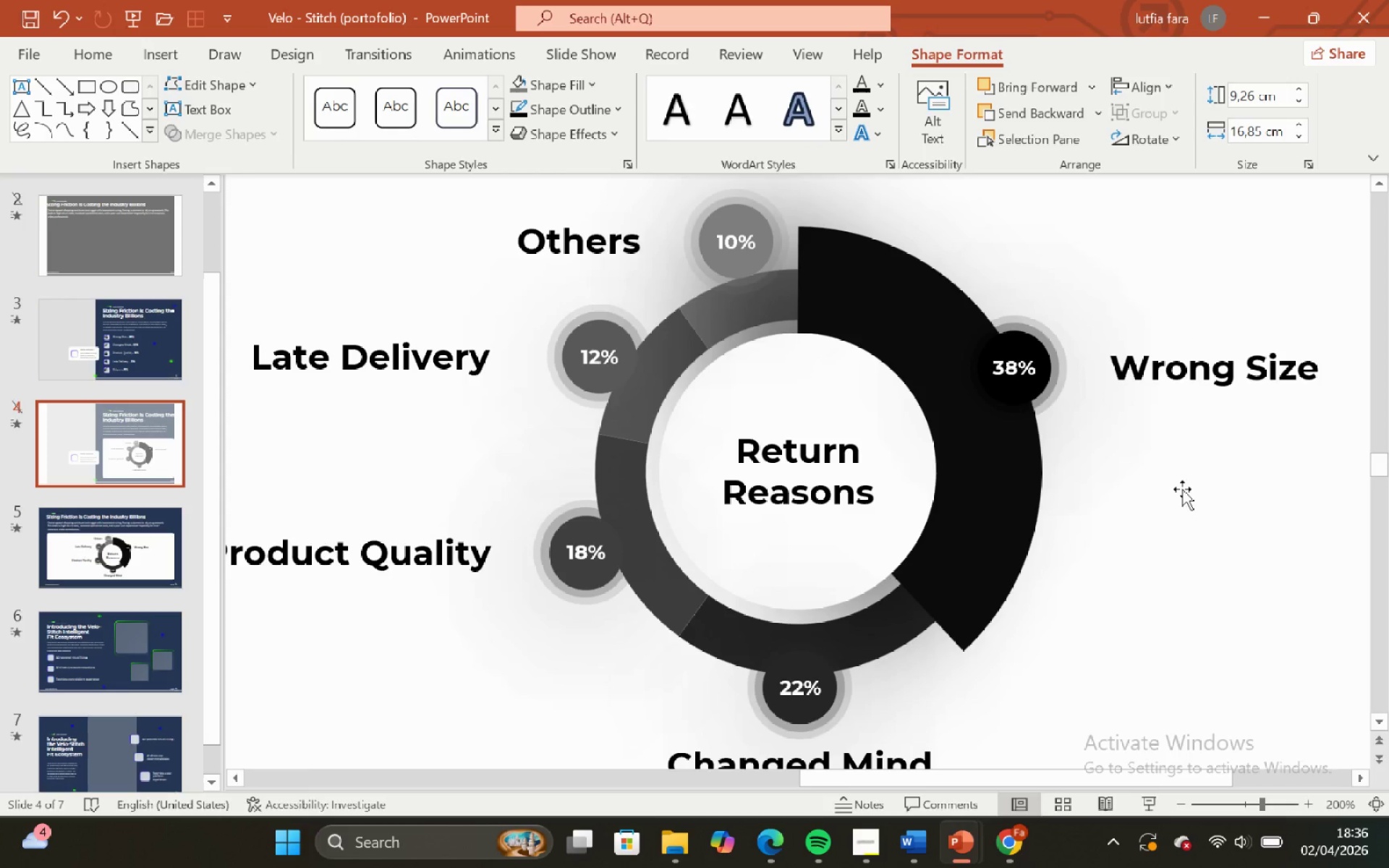 
hold_key(key=ControlLeft, duration=0.83)
hold_key(key=ShiftLeft, duration=0.64)
scroll: coordinate [1172, 477], scroll_direction: down, amount: 2.0
 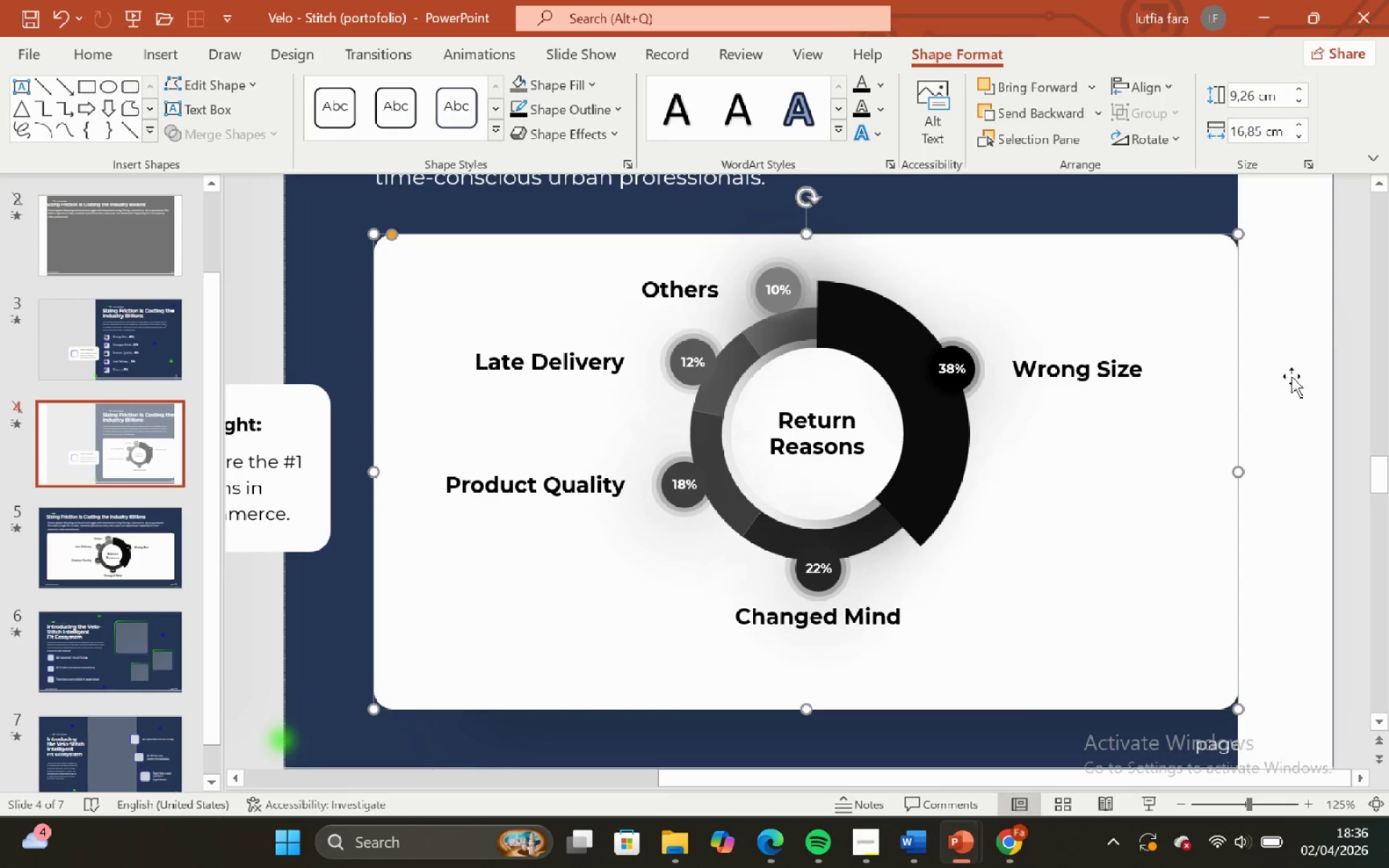 
left_click([1290, 359])
 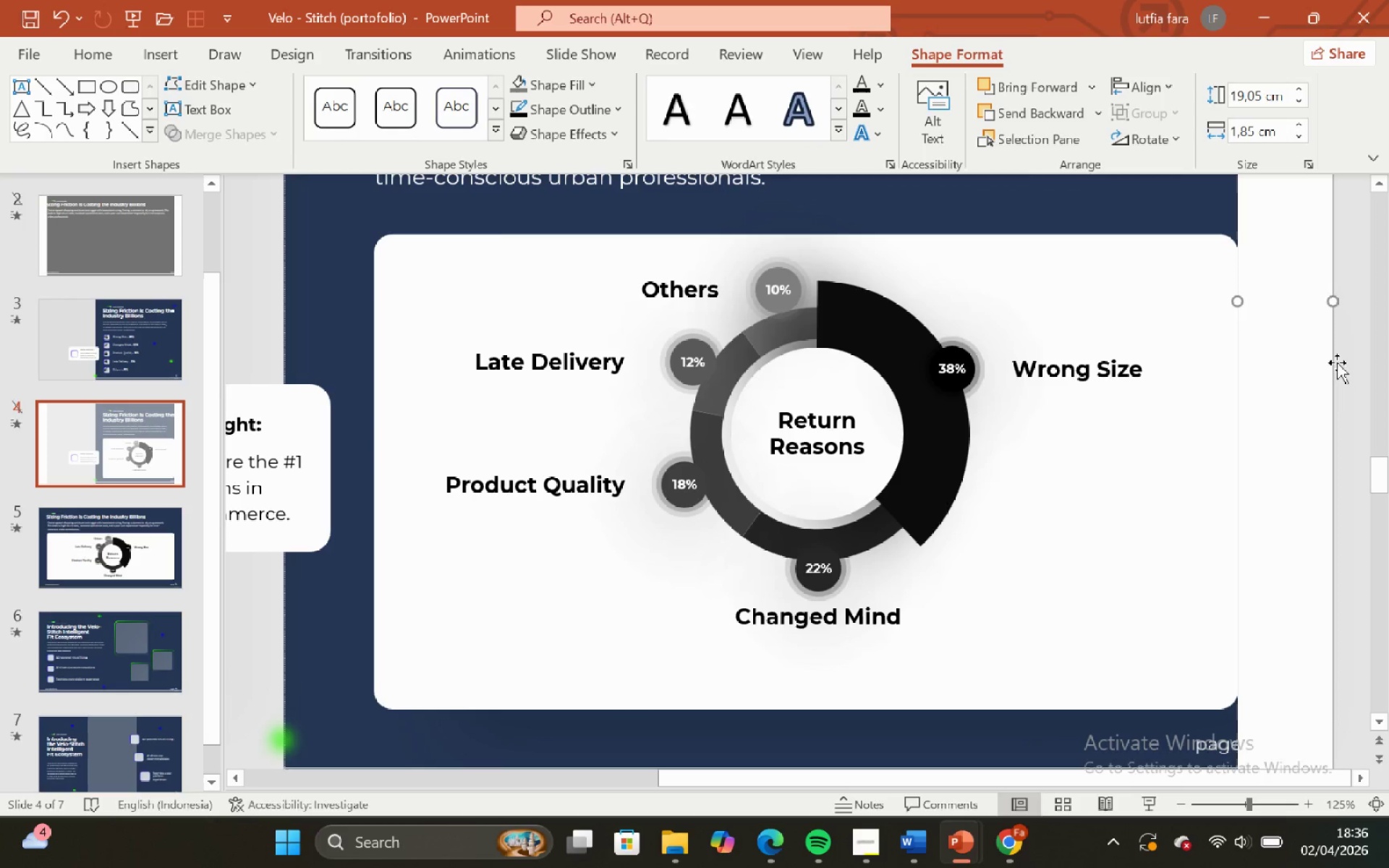 
left_click([1342, 365])
 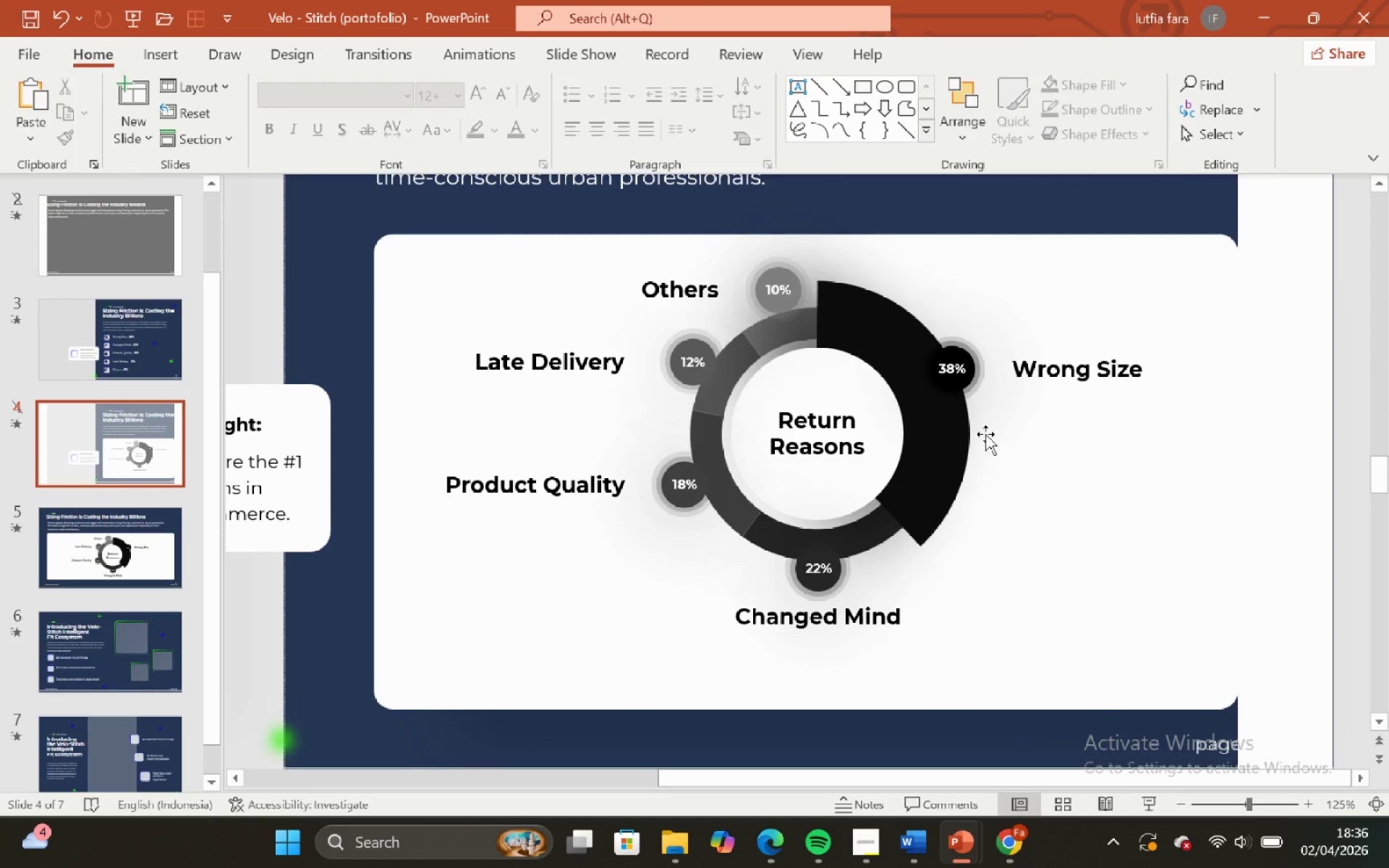 
hold_key(key=ControlLeft, duration=0.75)
hold_key(key=ShiftLeft, duration=0.7)
scroll: coordinate [981, 431], scroll_direction: down, amount: 1.0
 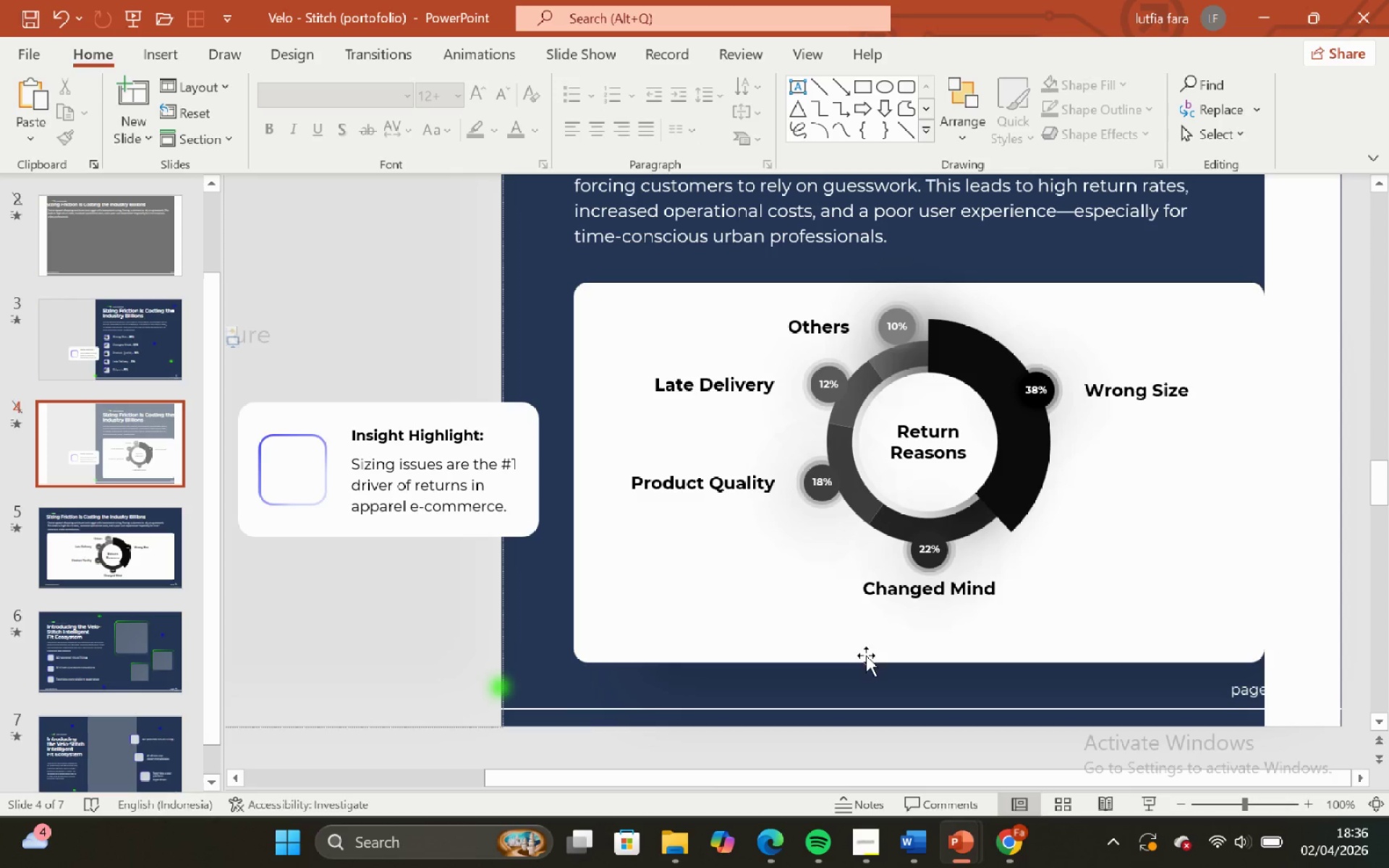 
left_click_drag(start_coordinate=[865, 702], to_coordinate=[979, 482])
 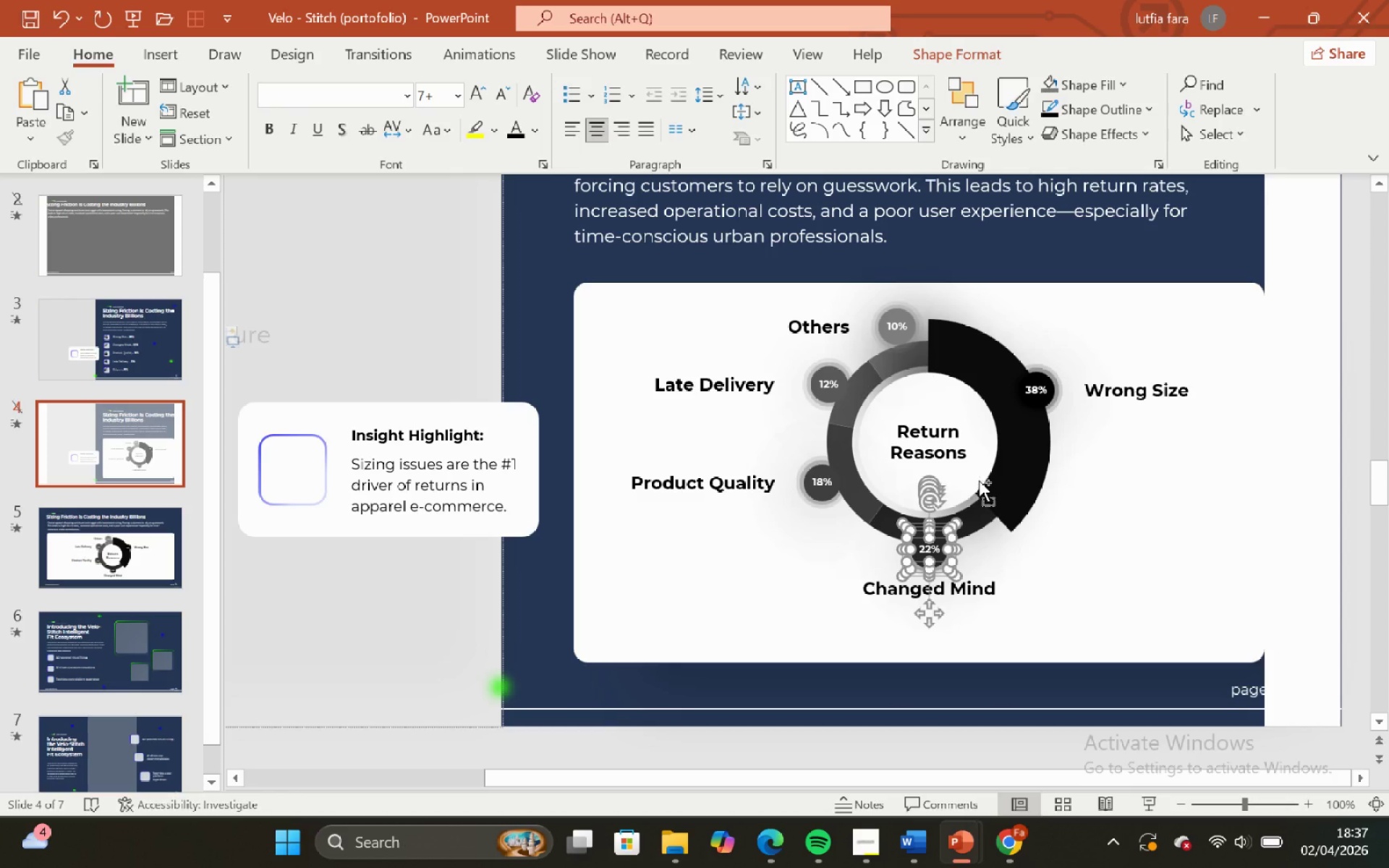 
key(Control+G)
 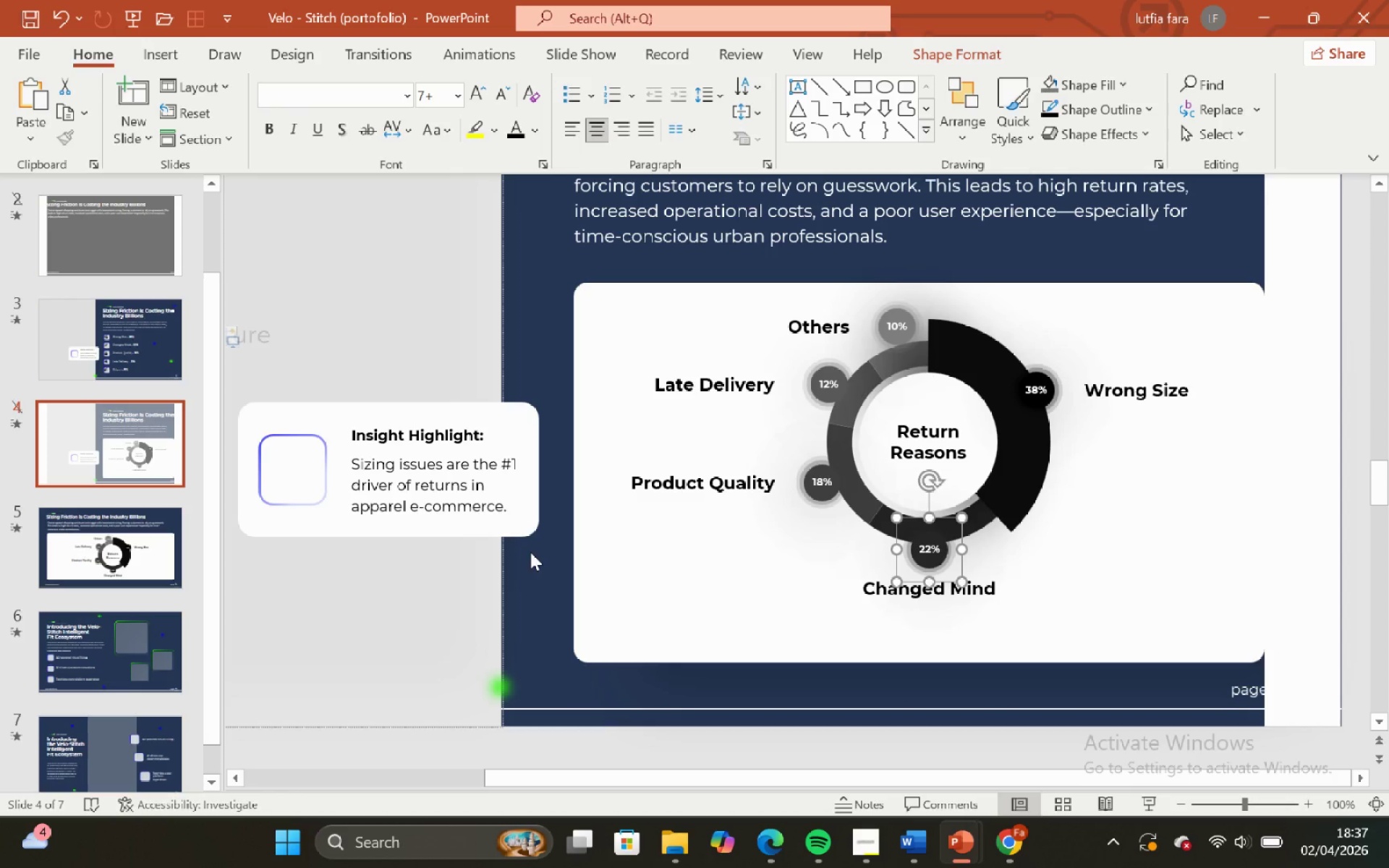 
left_click([533, 558])
 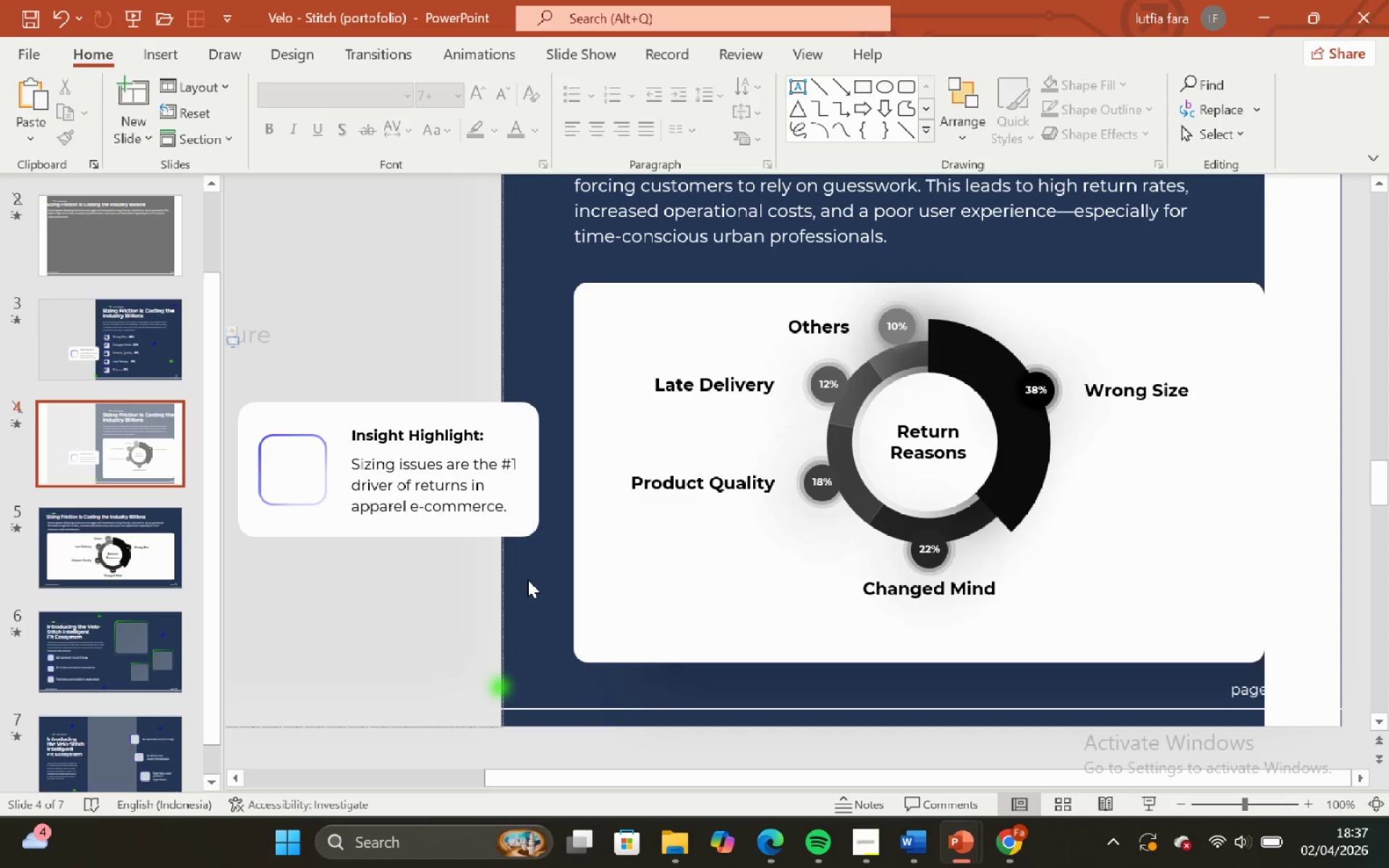 
left_click_drag(start_coordinate=[527, 579], to_coordinate=[870, 438])
 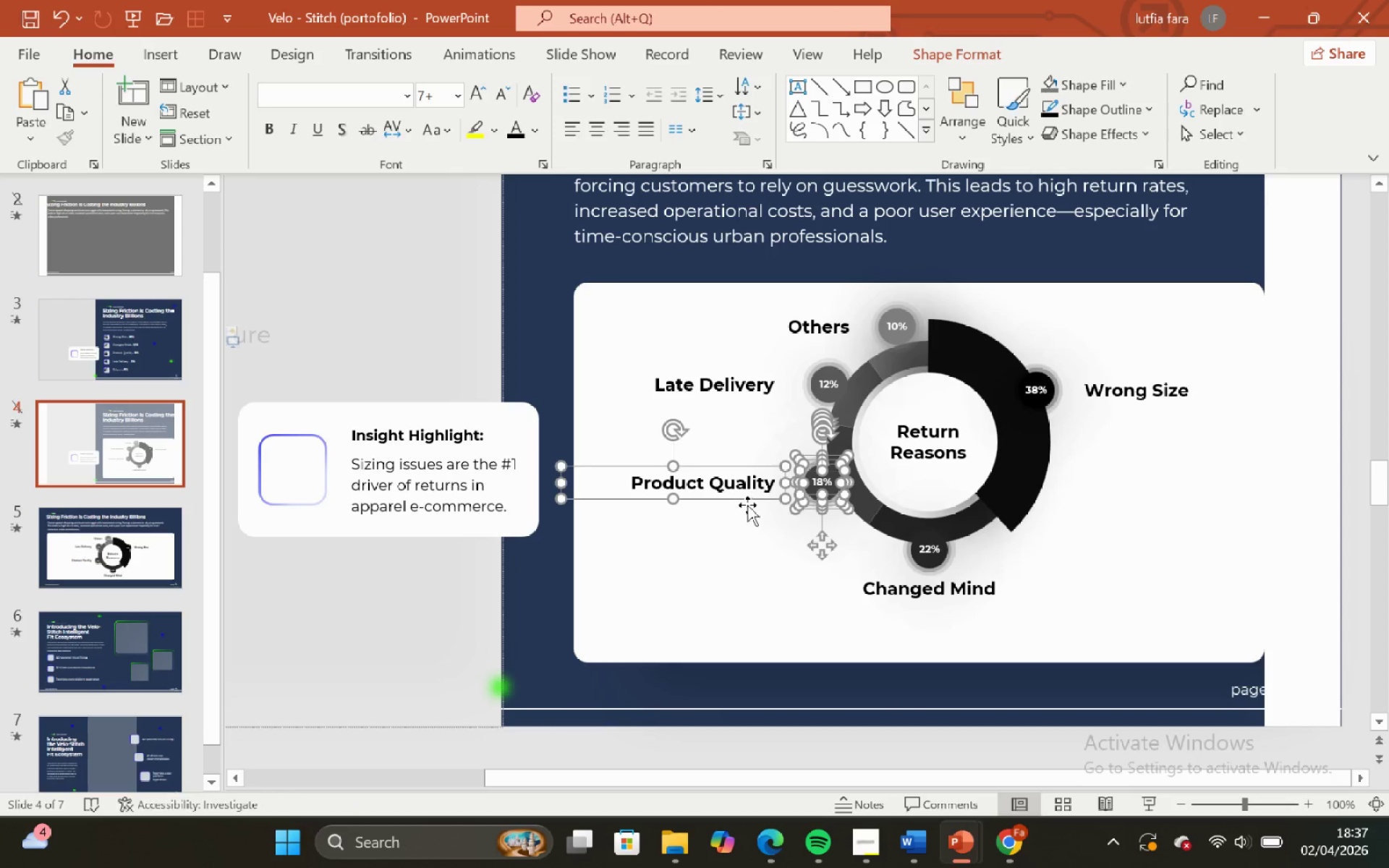 
hold_key(key=ShiftLeft, duration=0.72)
left_click([742, 498])
 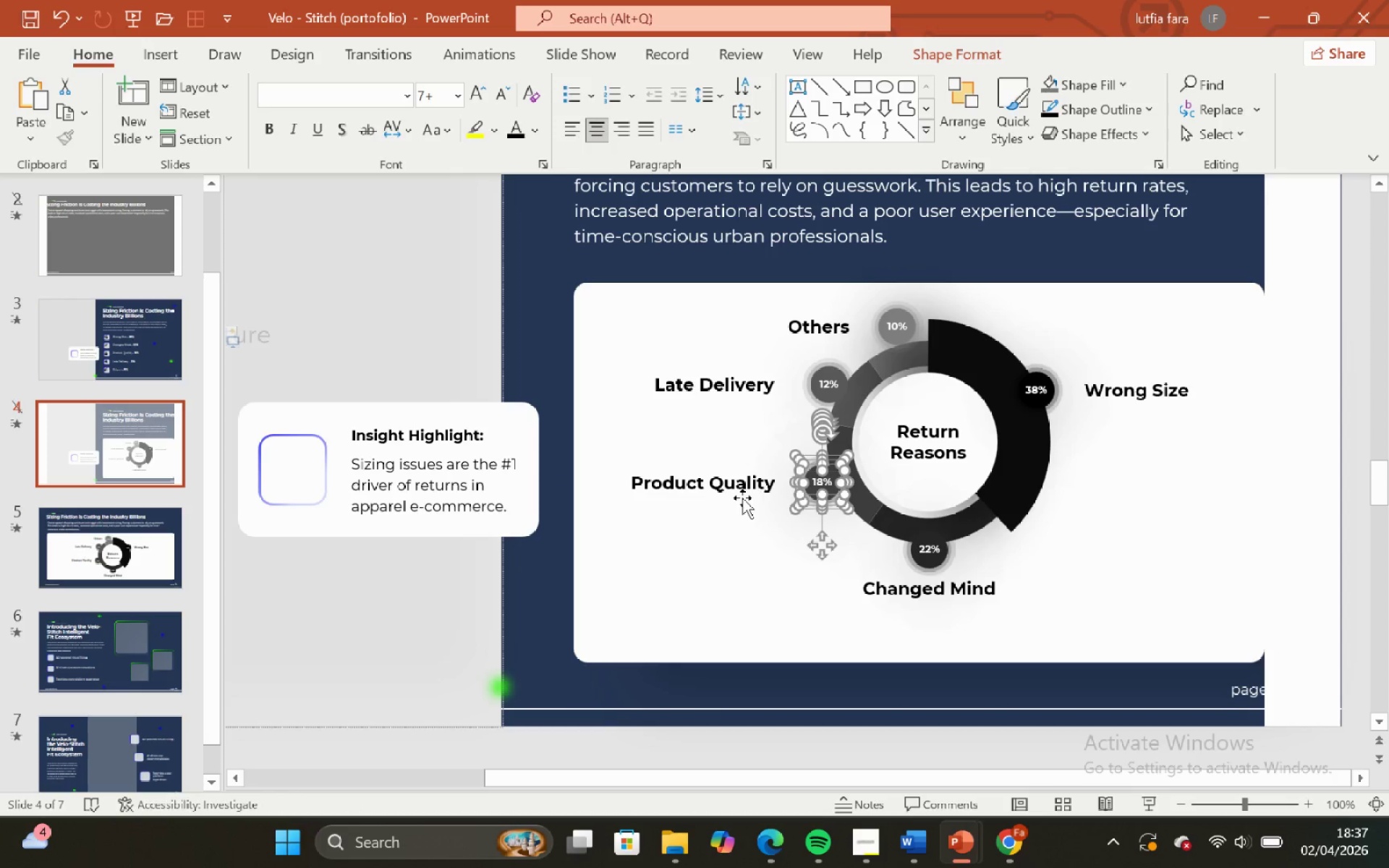 
hold_key(key=ShiftLeft, duration=4.64)
 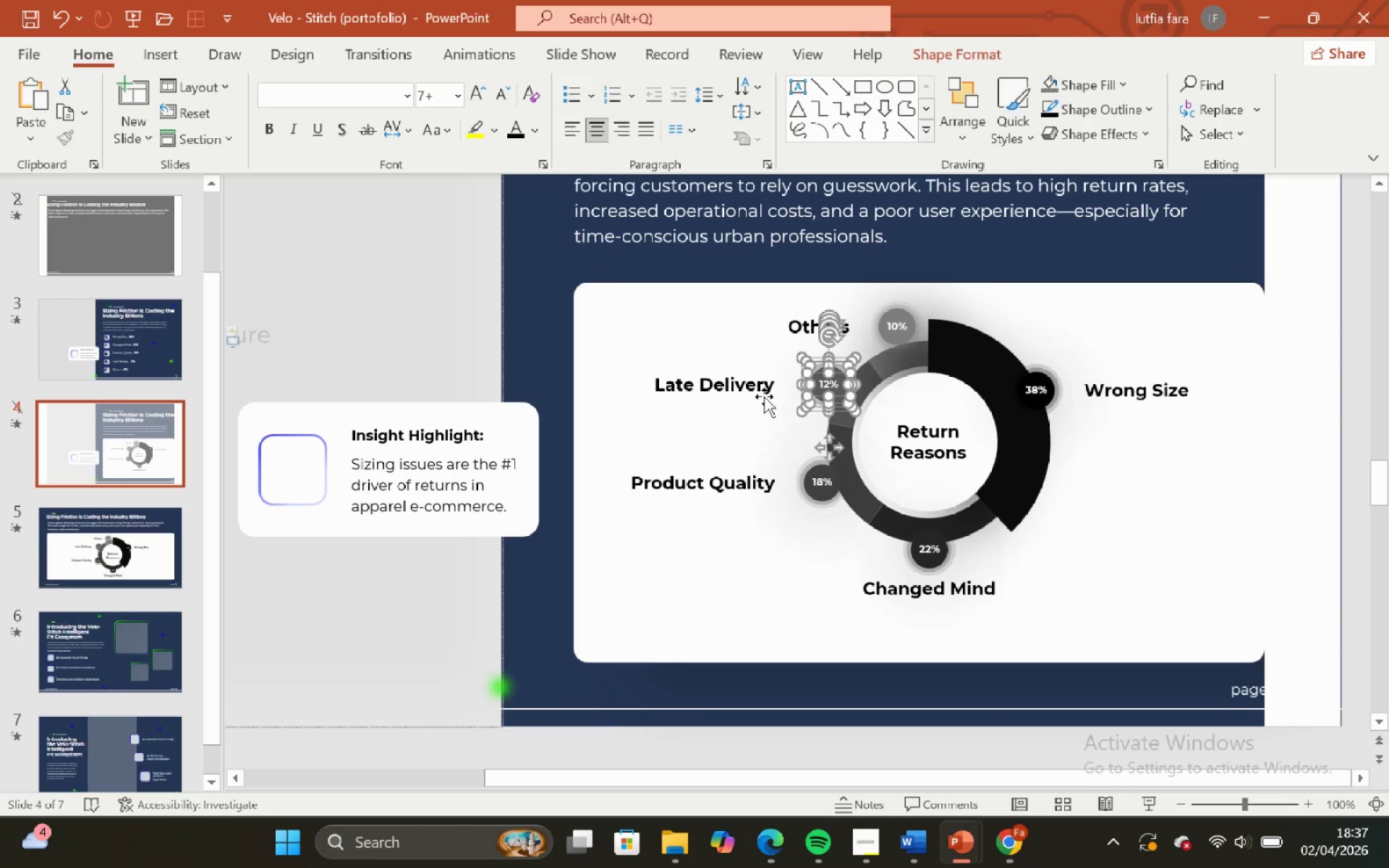 
key(Control+G)
 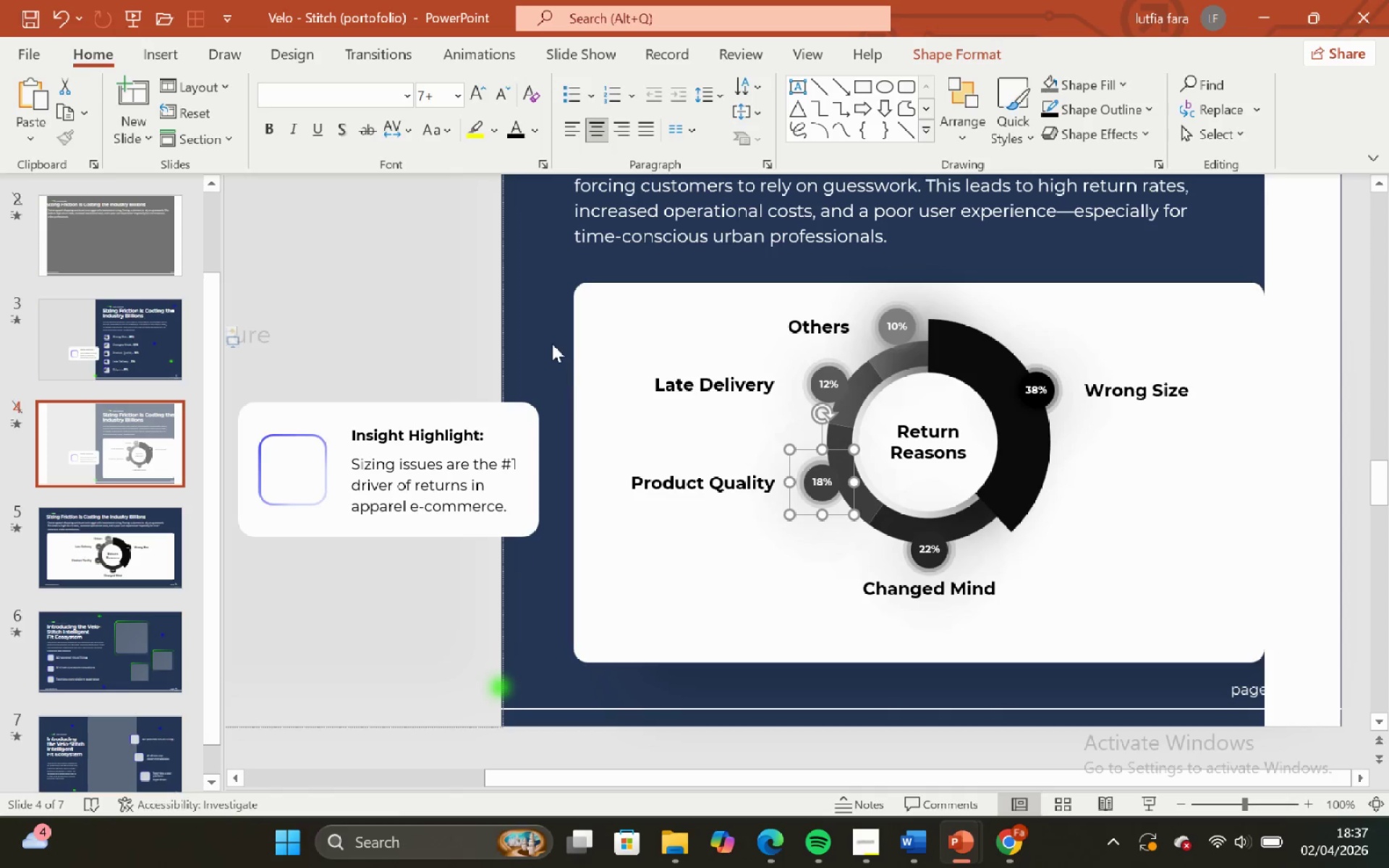 
left_click([552, 339])
 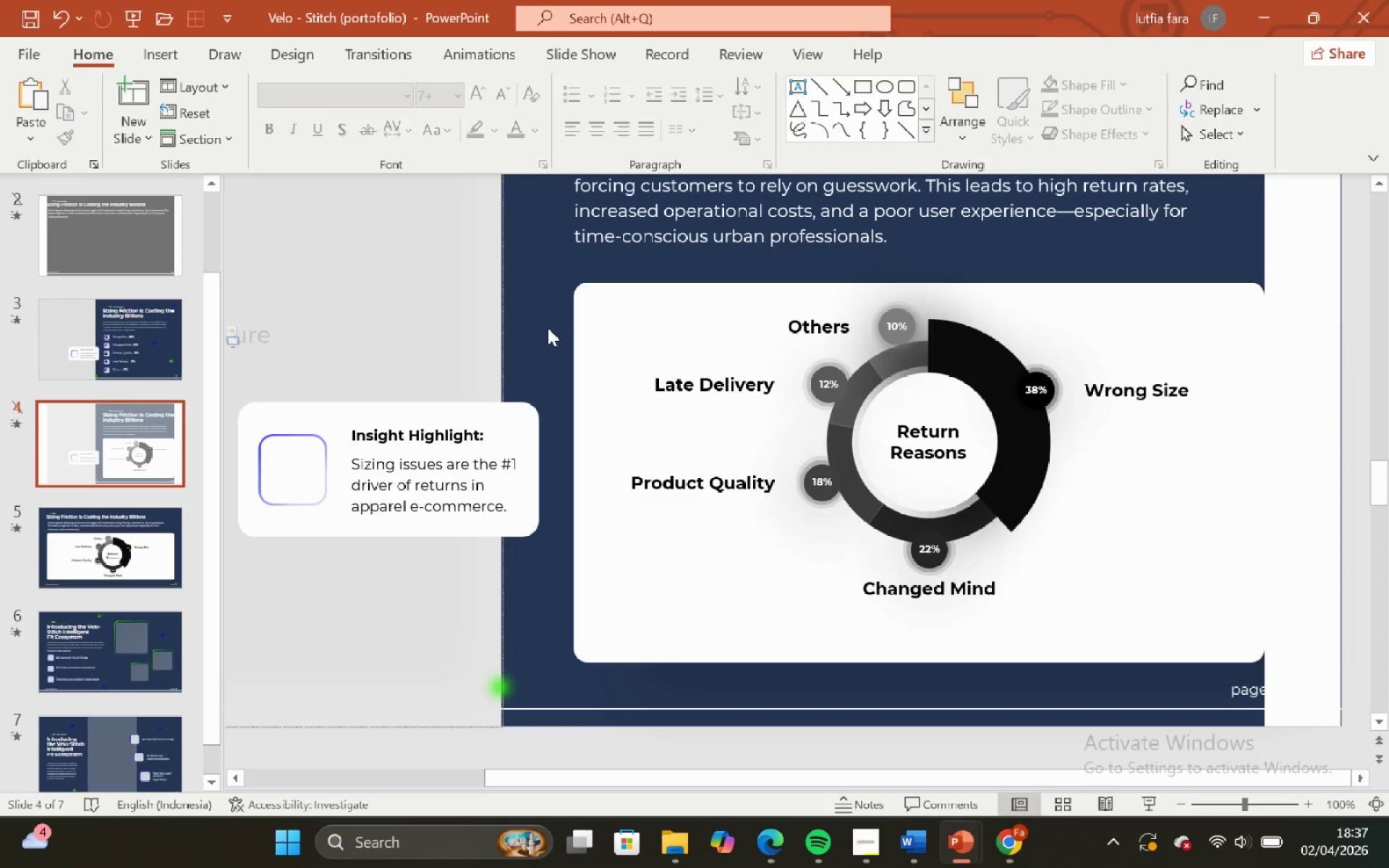 
left_click_drag(start_coordinate=[548, 328], to_coordinate=[873, 442])
 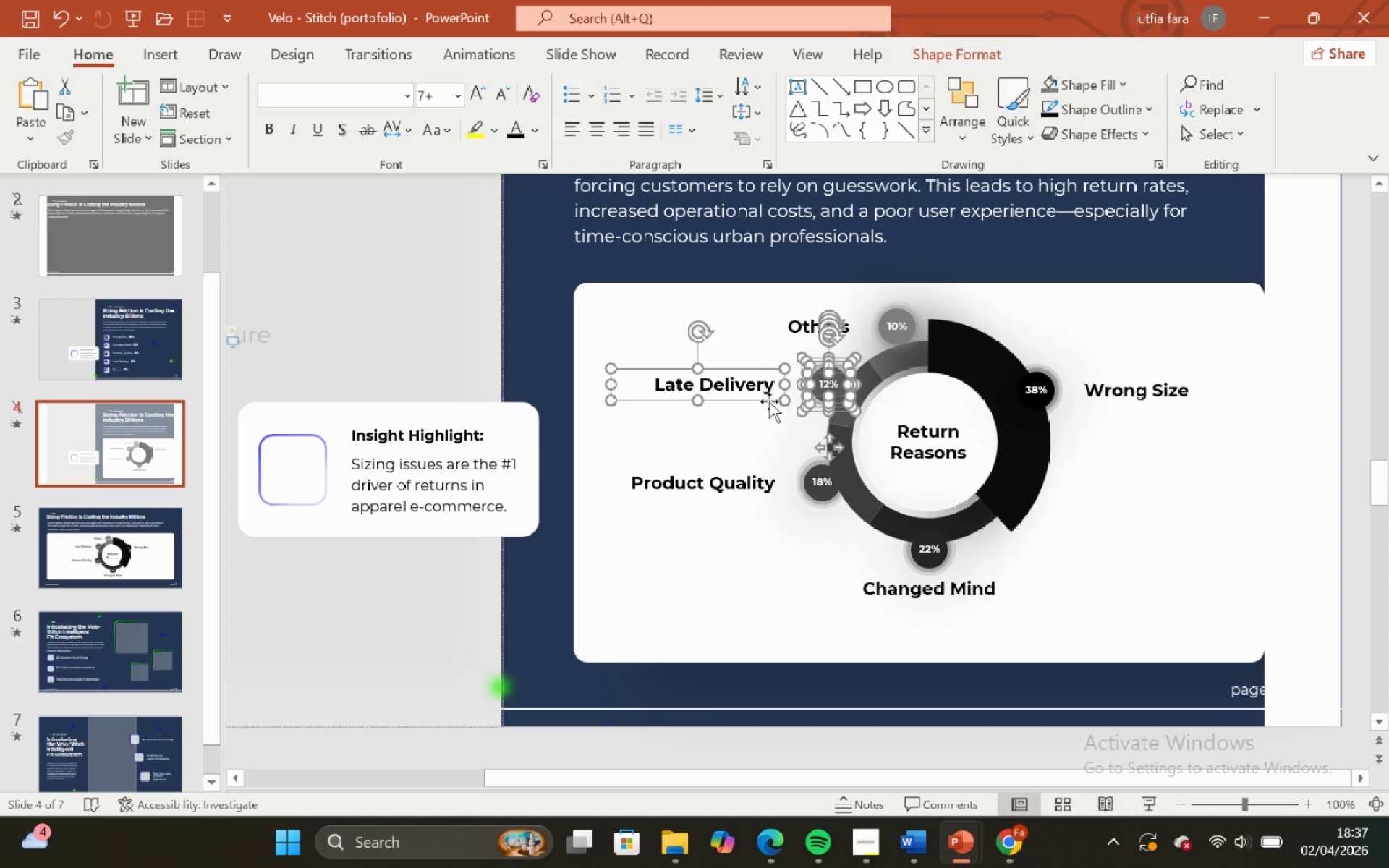 
hold_key(key=ShiftLeft, duration=0.56)
left_click([764, 396])
 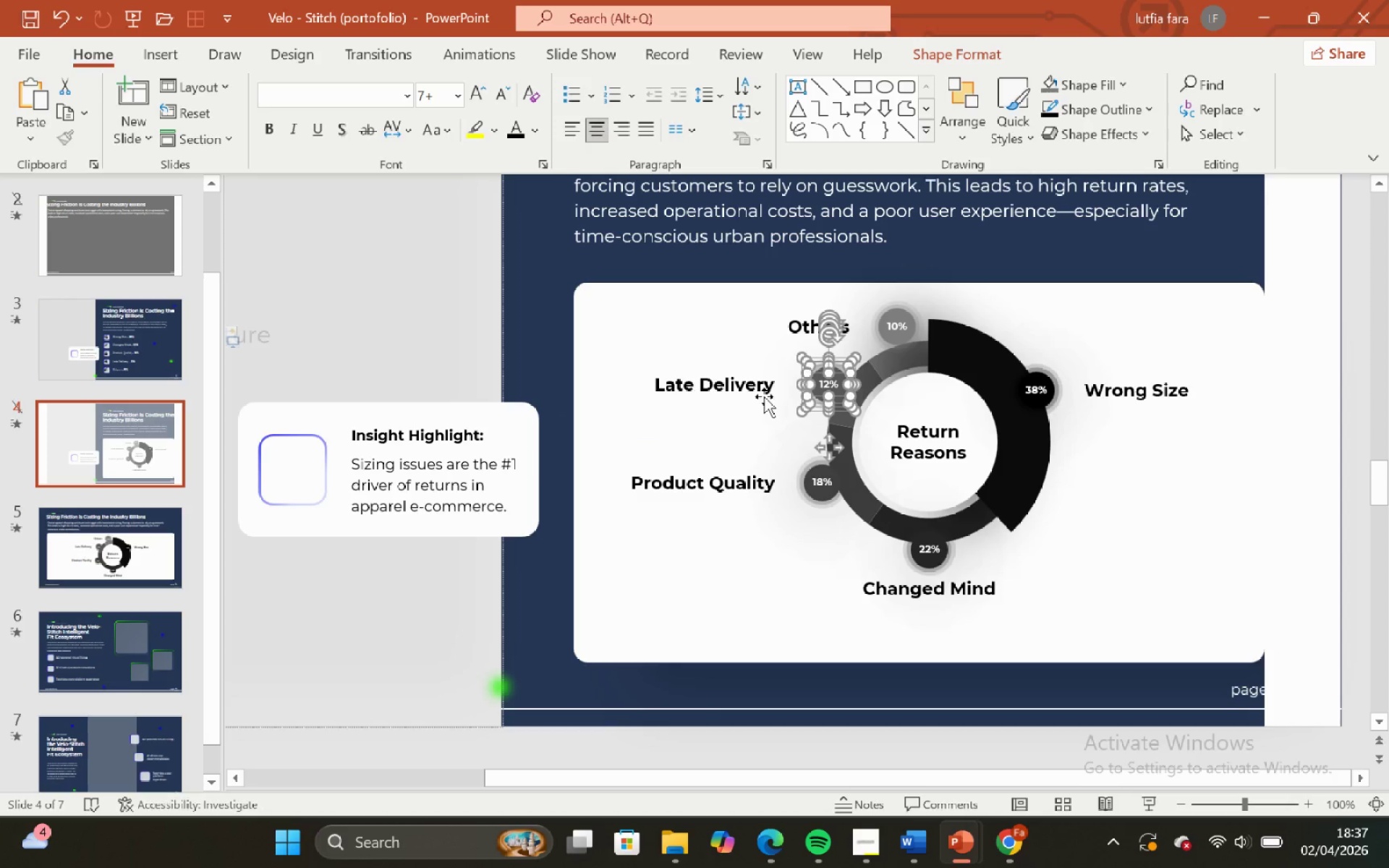 
key(Control+G)
 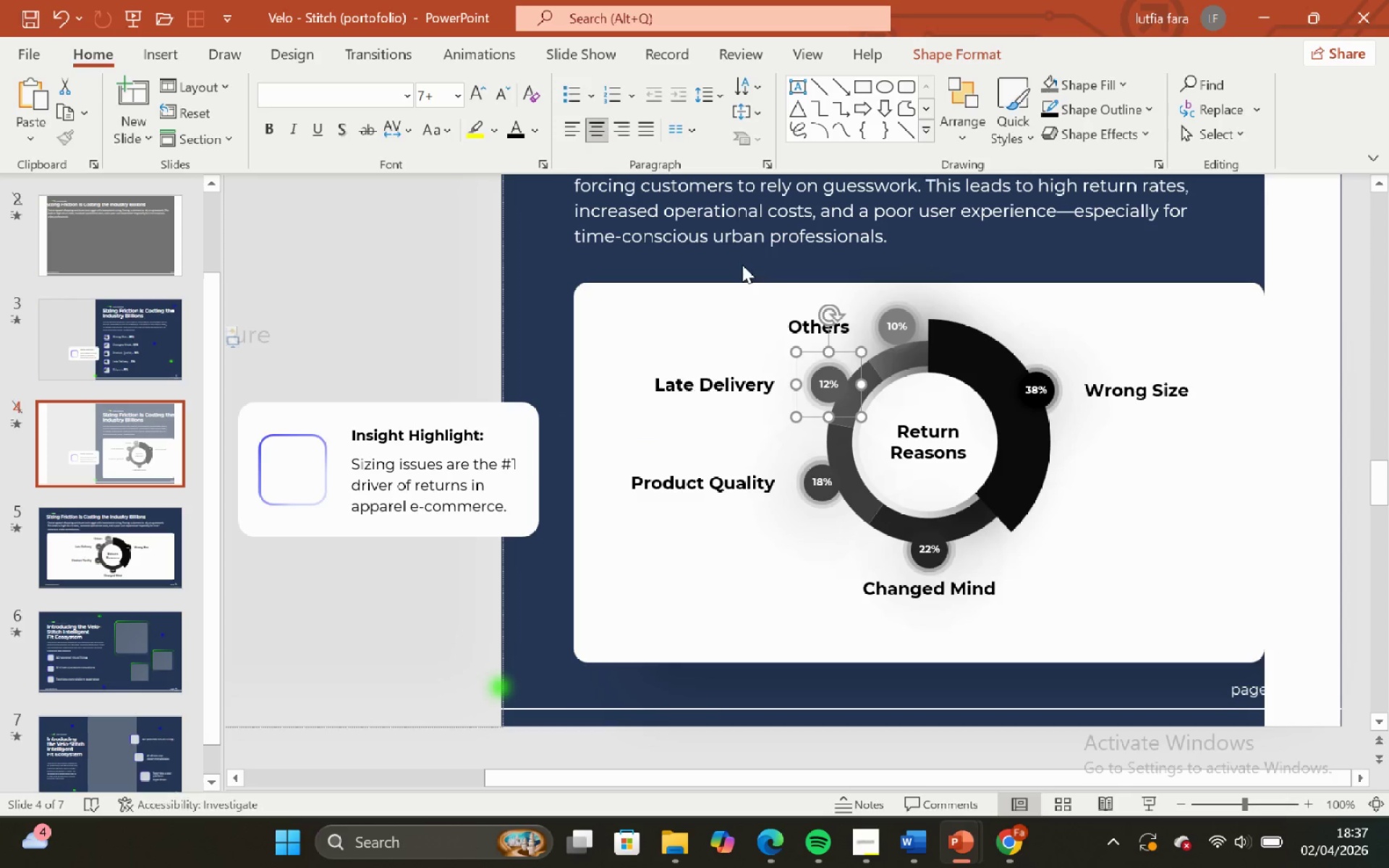 
left_click([742, 261])
 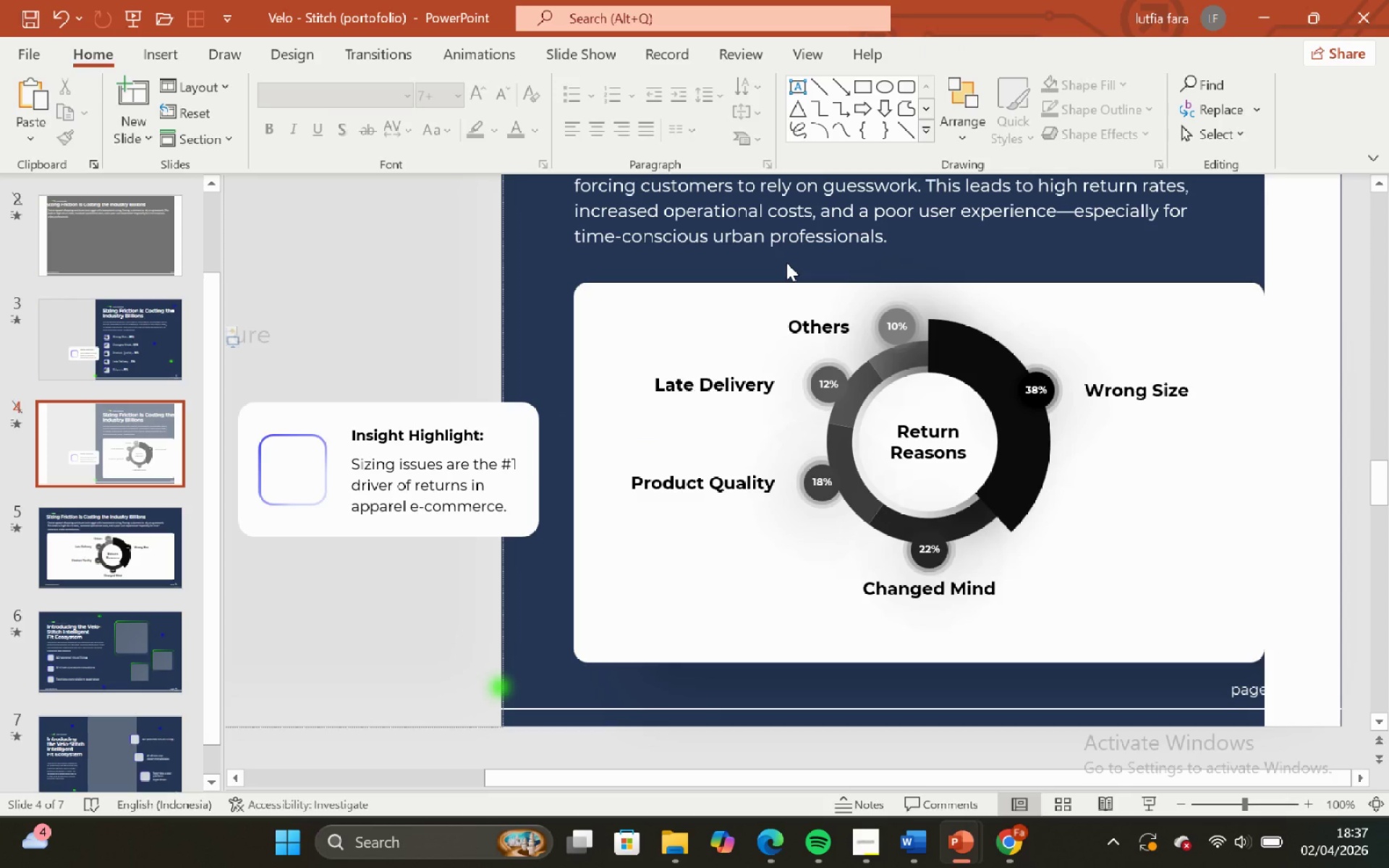 
left_click_drag(start_coordinate=[786, 263], to_coordinate=[948, 361])
 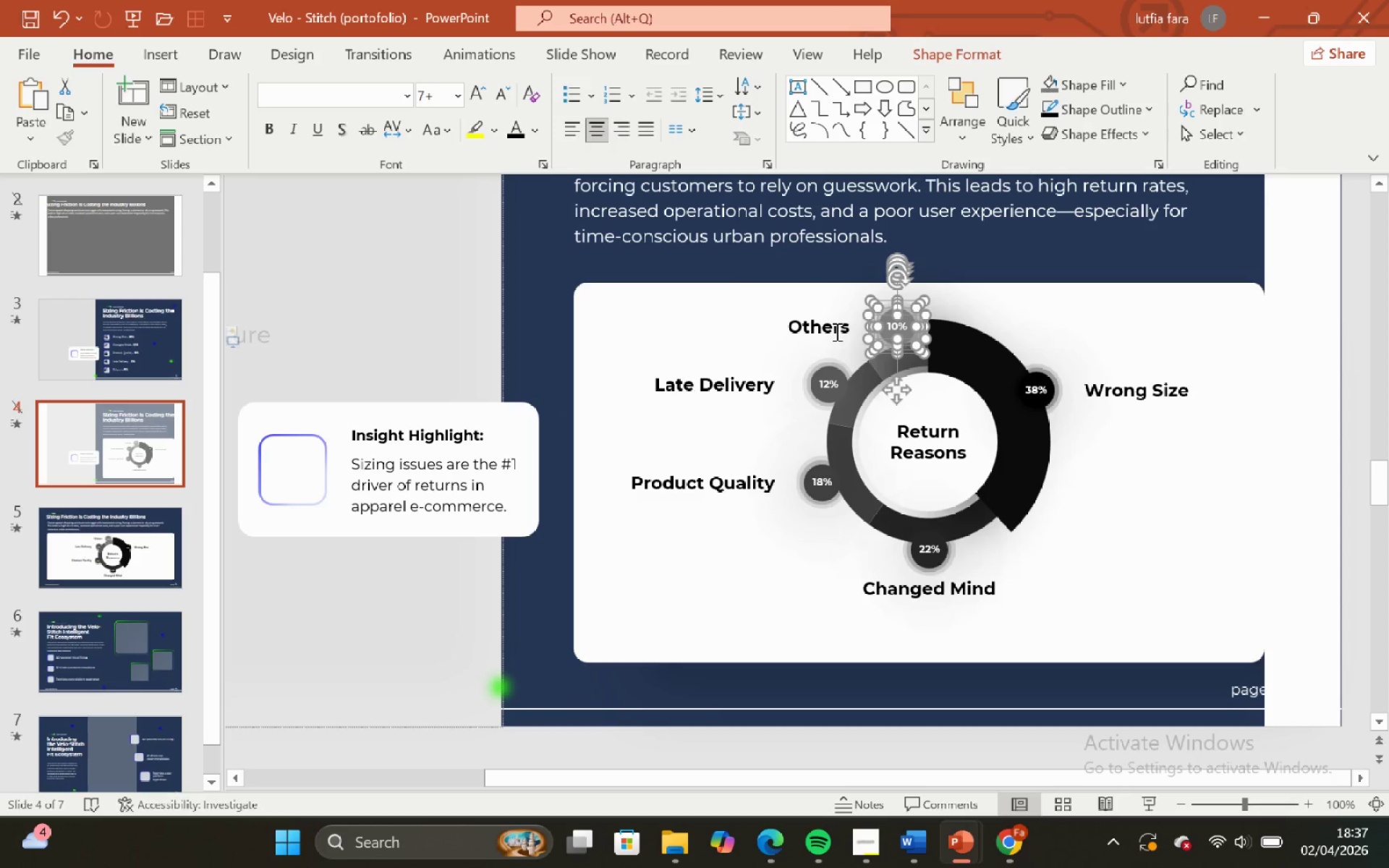 
key(Control+G)
 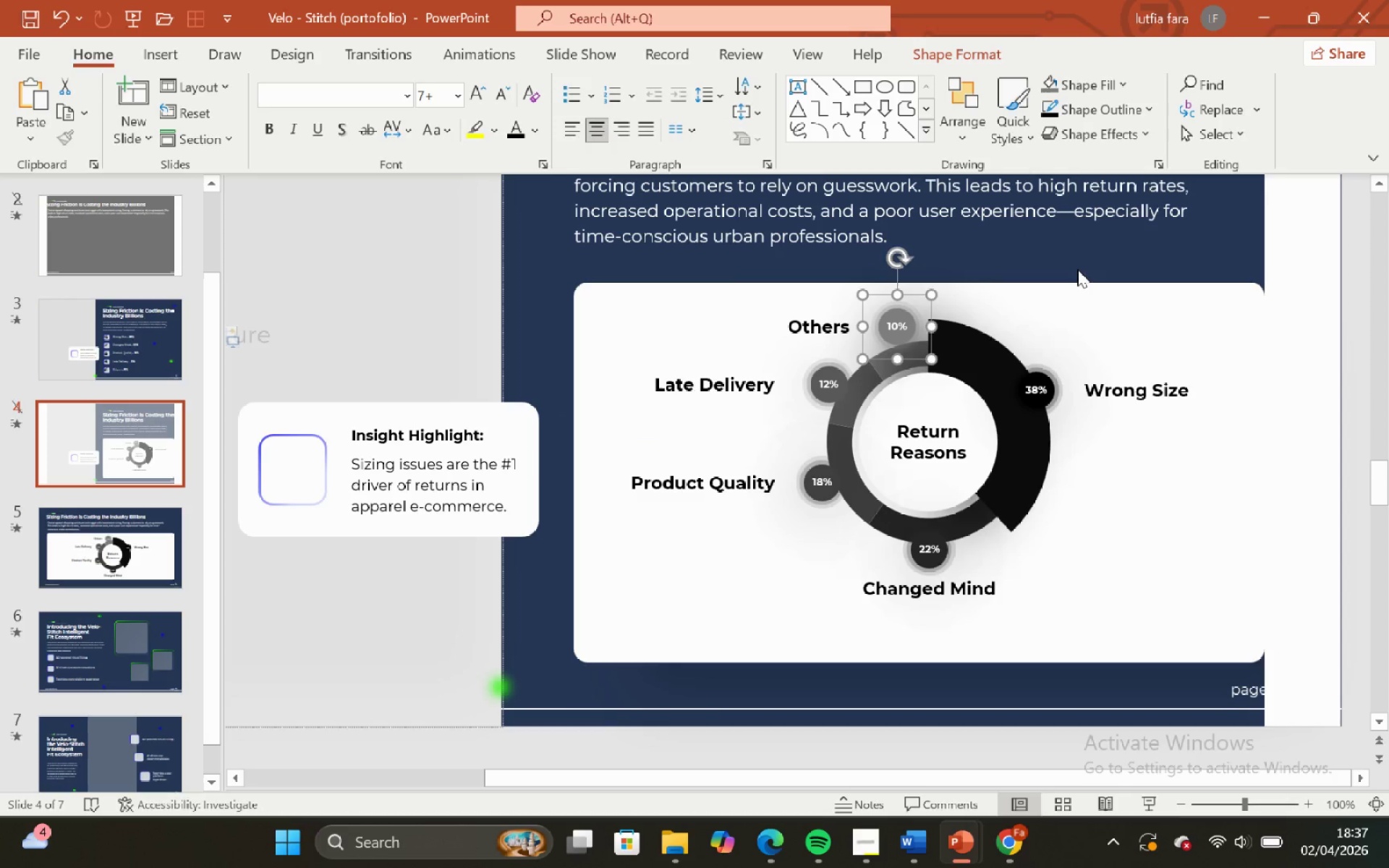 
left_click([1075, 266])
 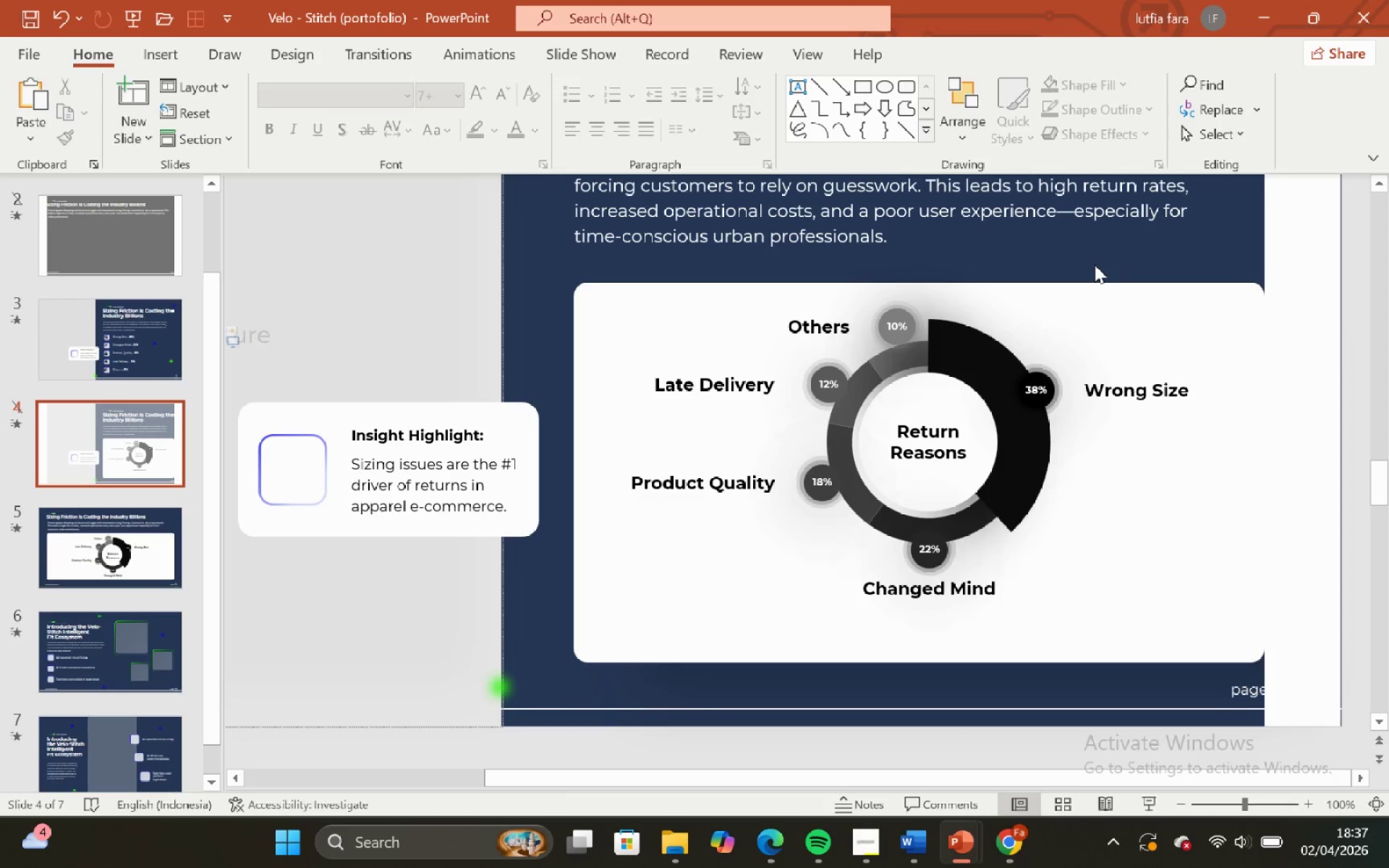 
left_click_drag(start_coordinate=[1095, 265], to_coordinate=[978, 469])
 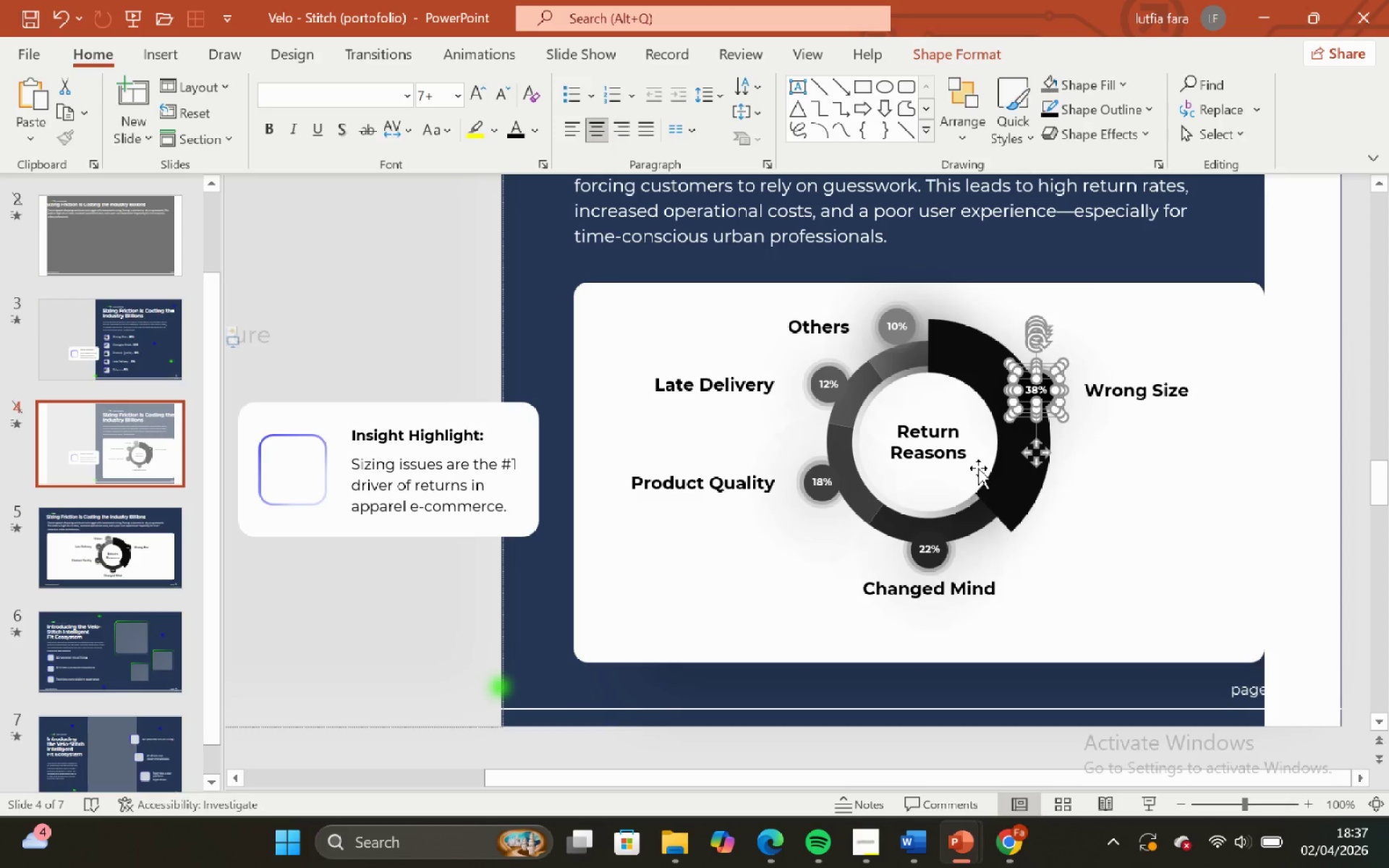 
key(Control+G)
 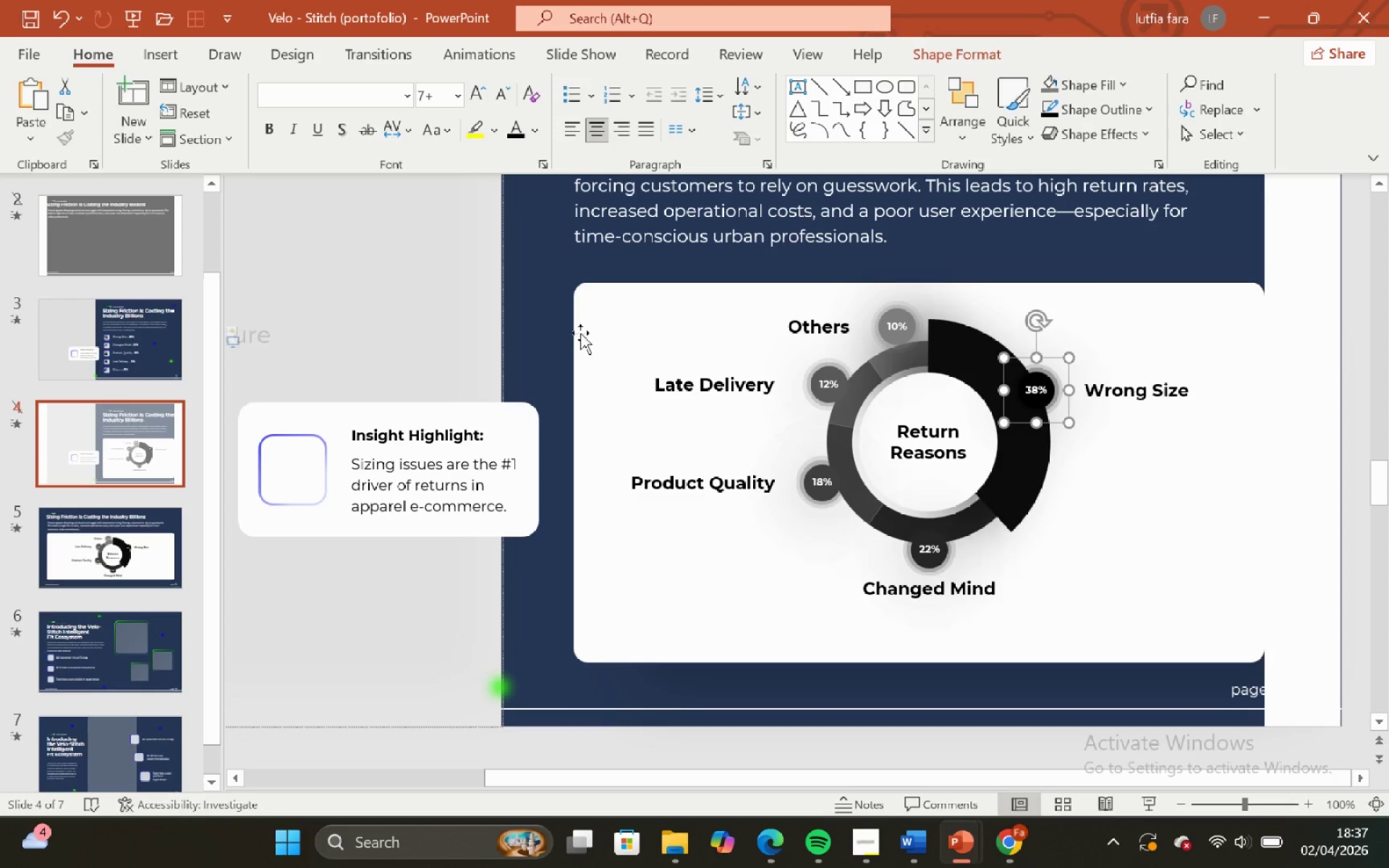 
left_click([531, 303])
 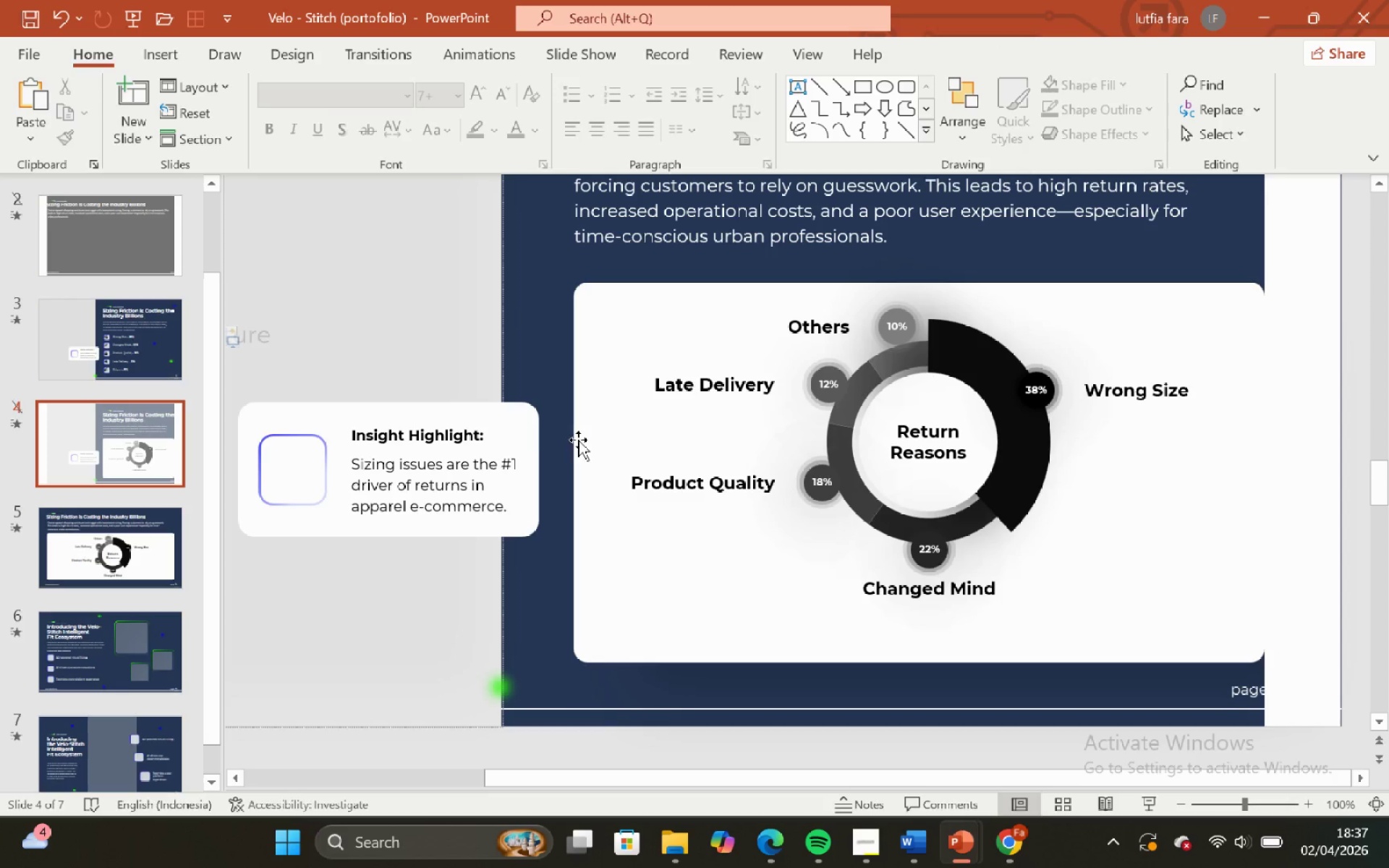 
left_click([701, 383])
 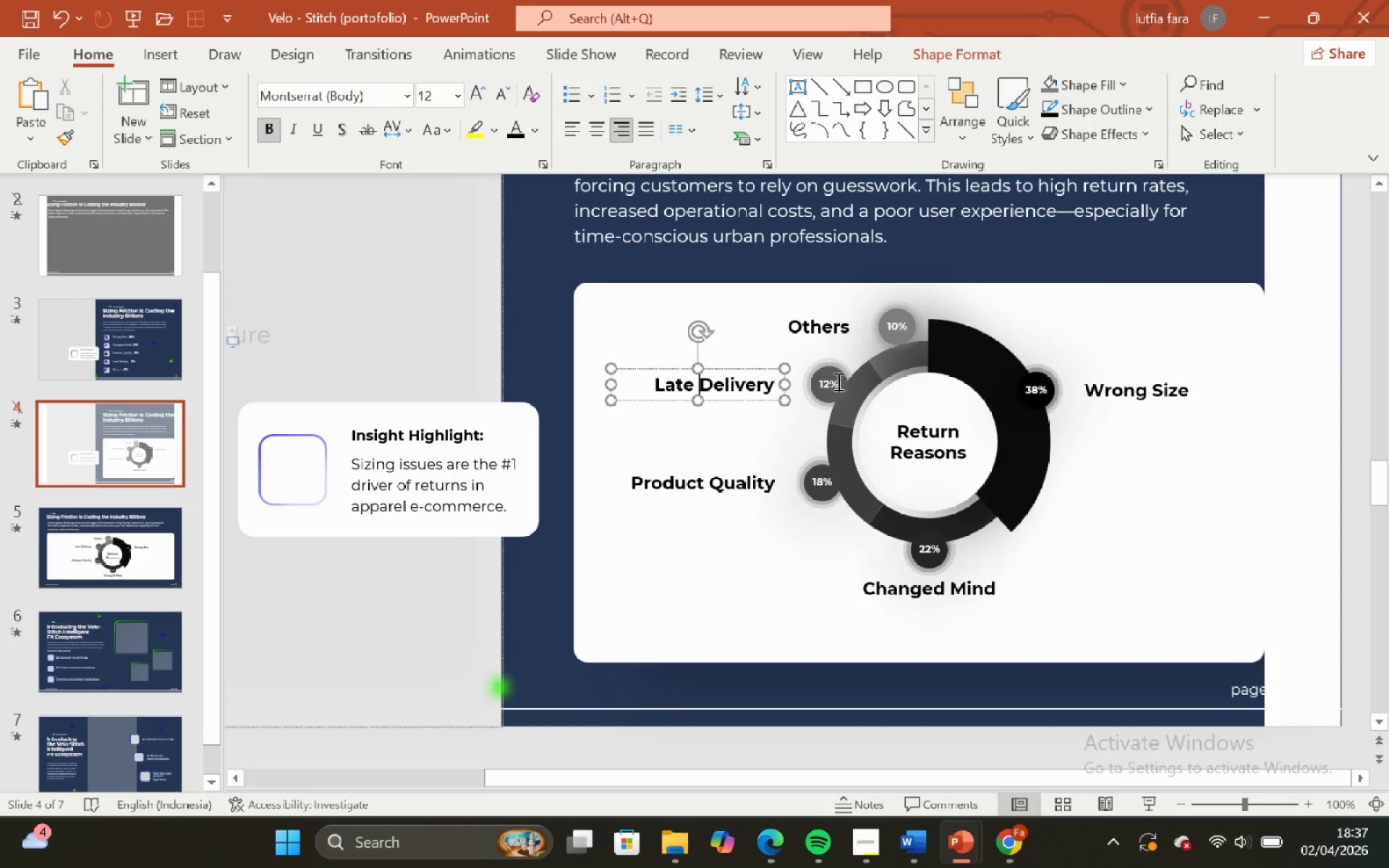 
hold_key(key=ShiftLeft, duration=0.53)
left_click([835, 378])
 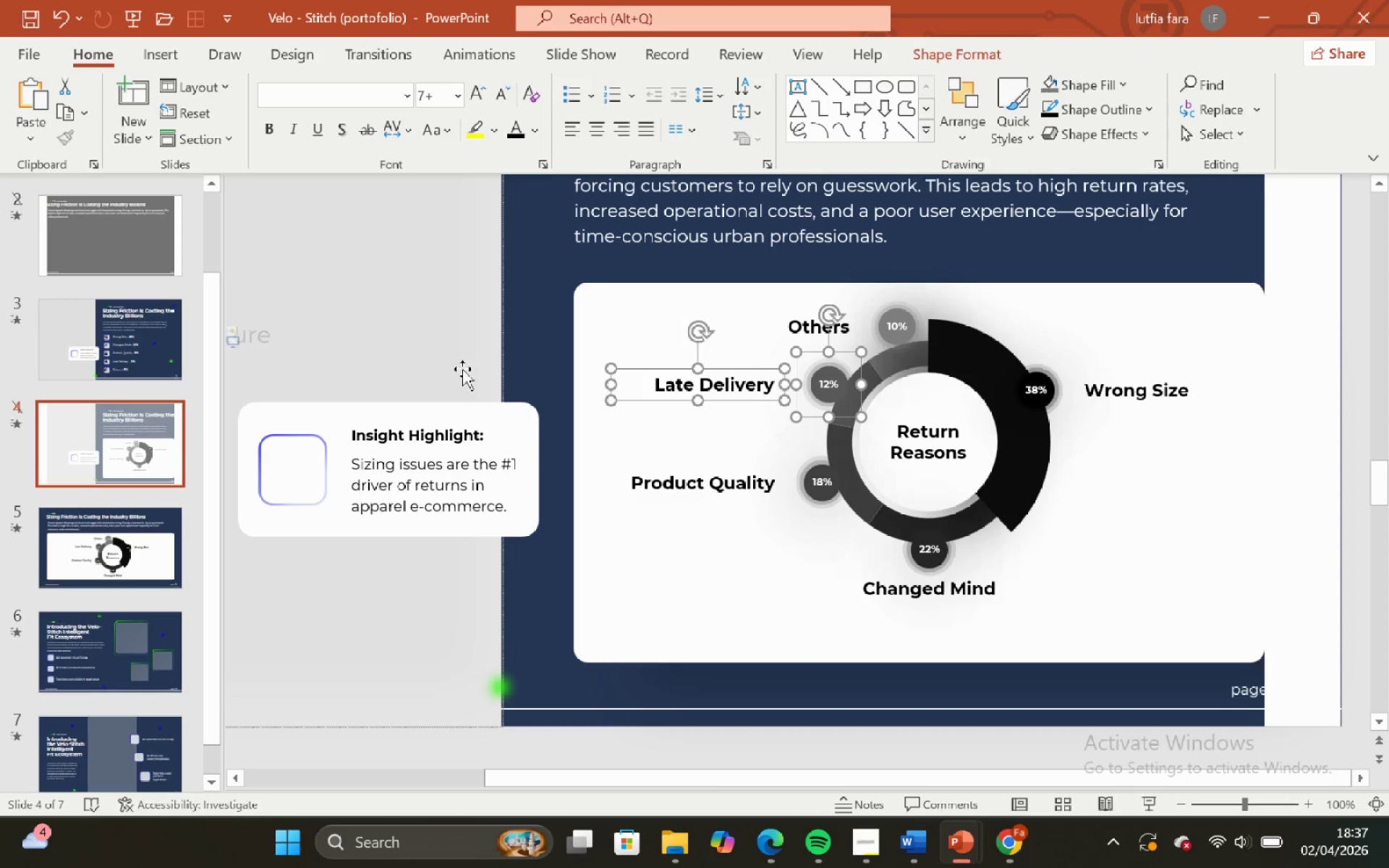 
left_click([522, 336])
 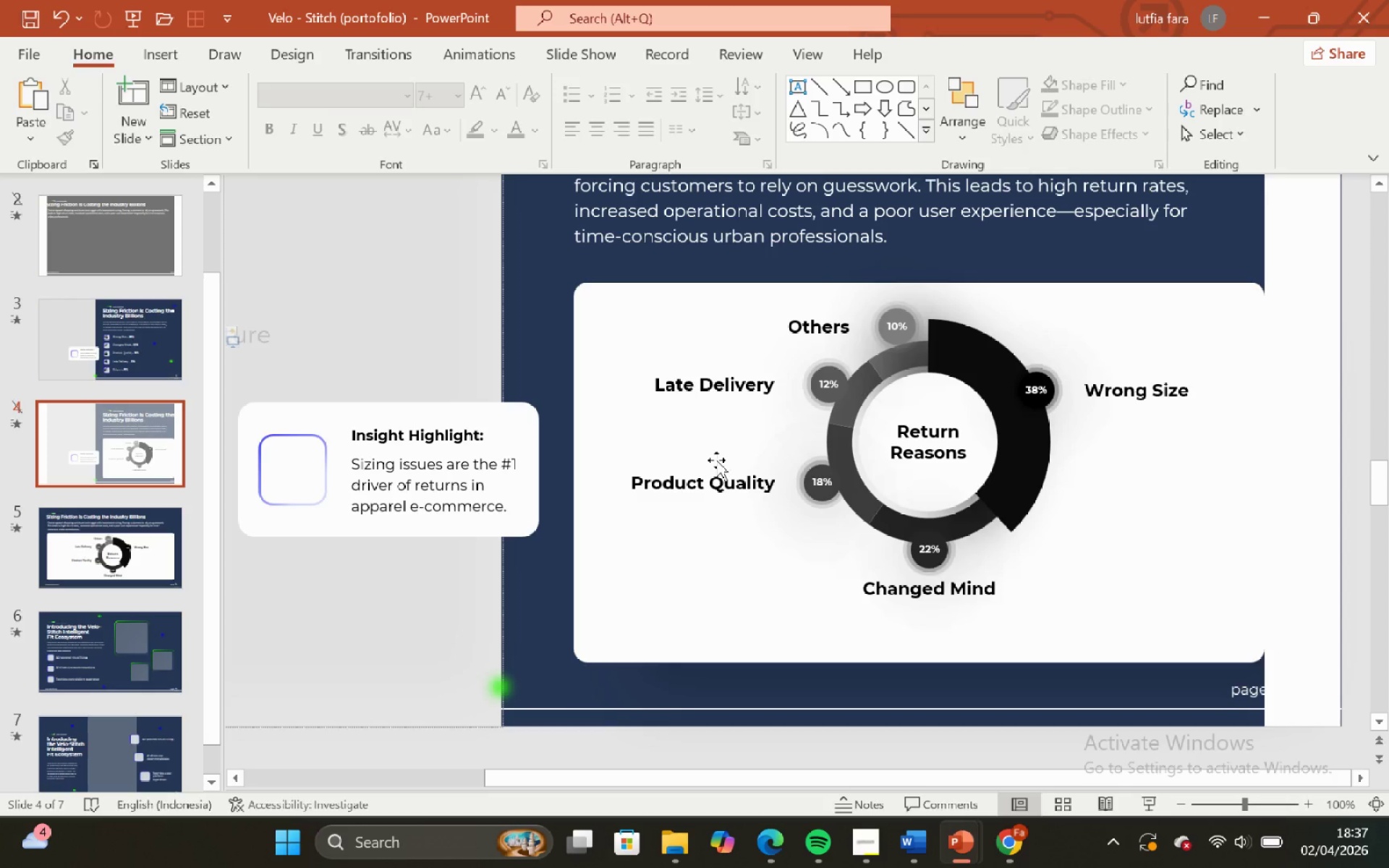 
left_click([723, 479])
 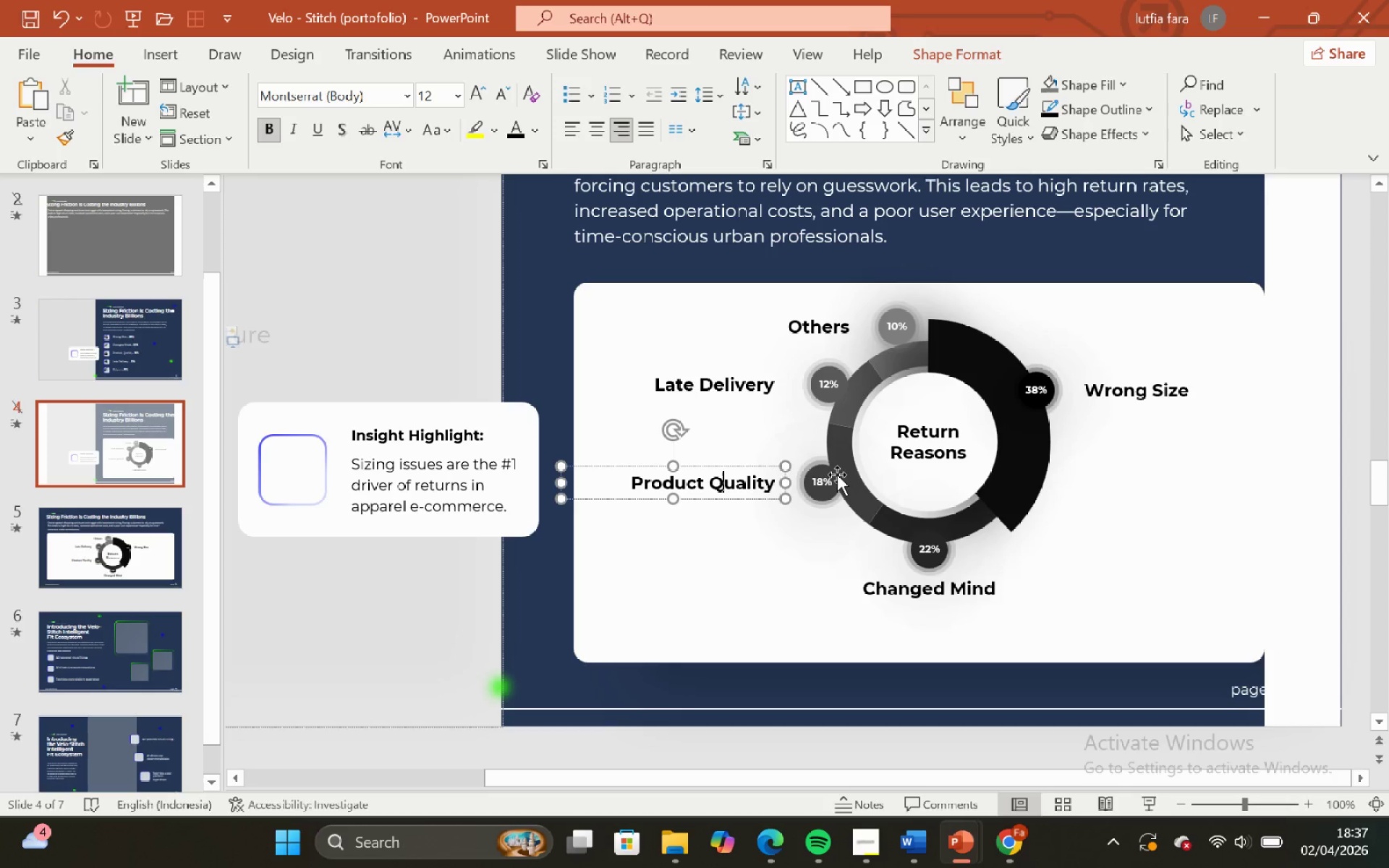 
hold_key(key=ShiftLeft, duration=0.53)
left_click([833, 471])
 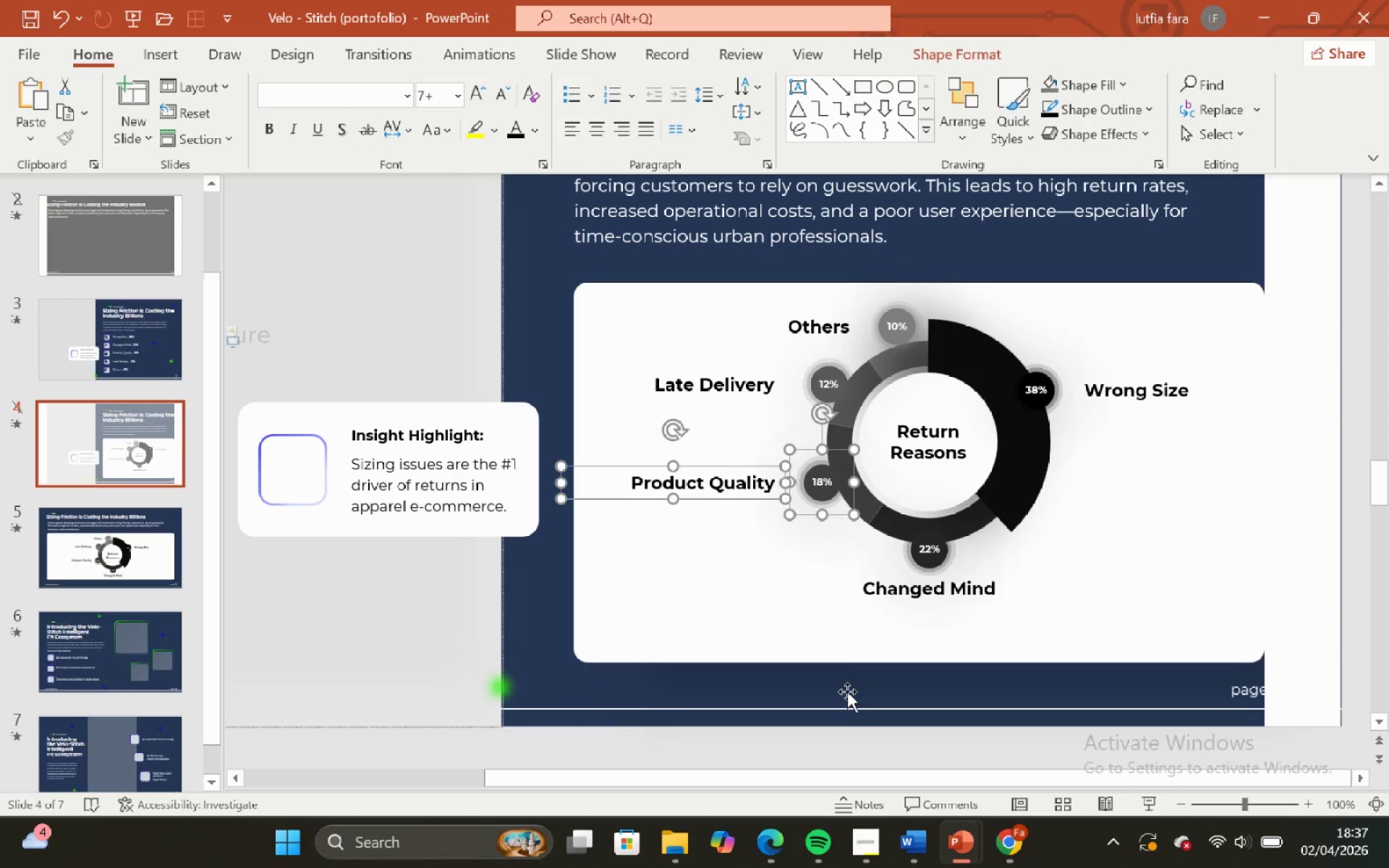 
left_click([847, 692])
 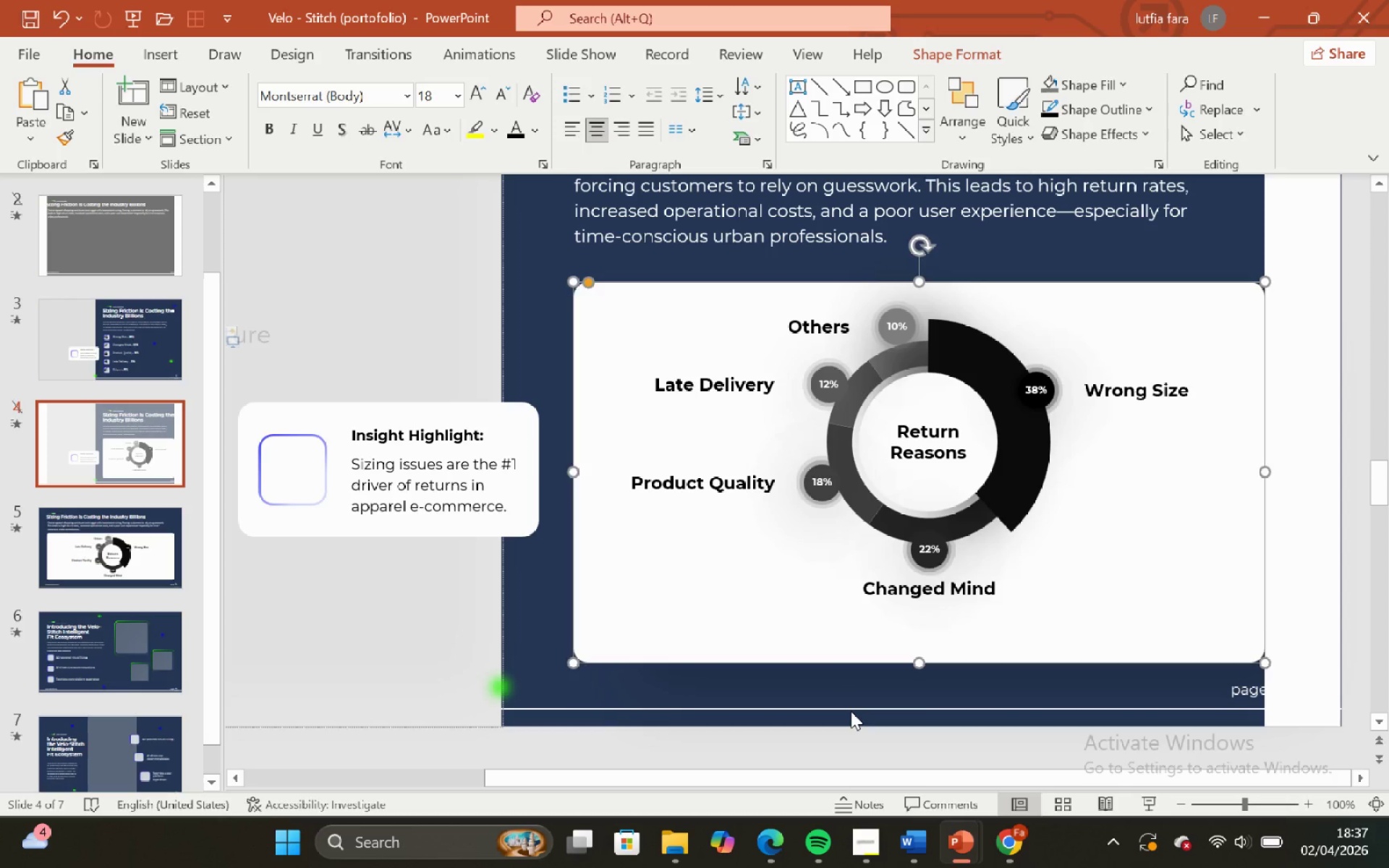 
left_click([851, 711])
 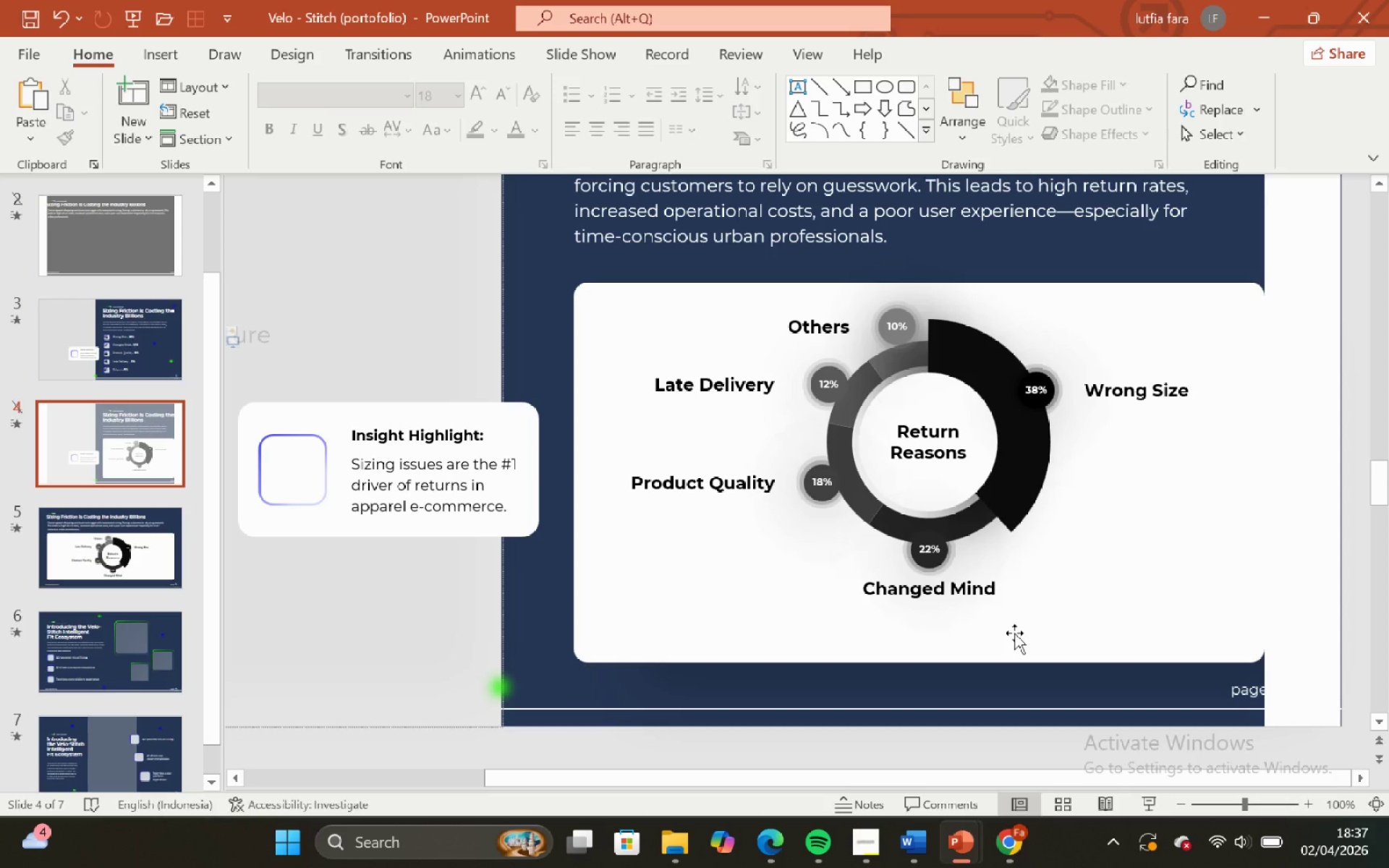 
hold_key(key=ControlLeft, duration=0.84)
hold_key(key=ShiftLeft, duration=0.53)
scroll: coordinate [1014, 633], scroll_direction: down, amount: 1.0
 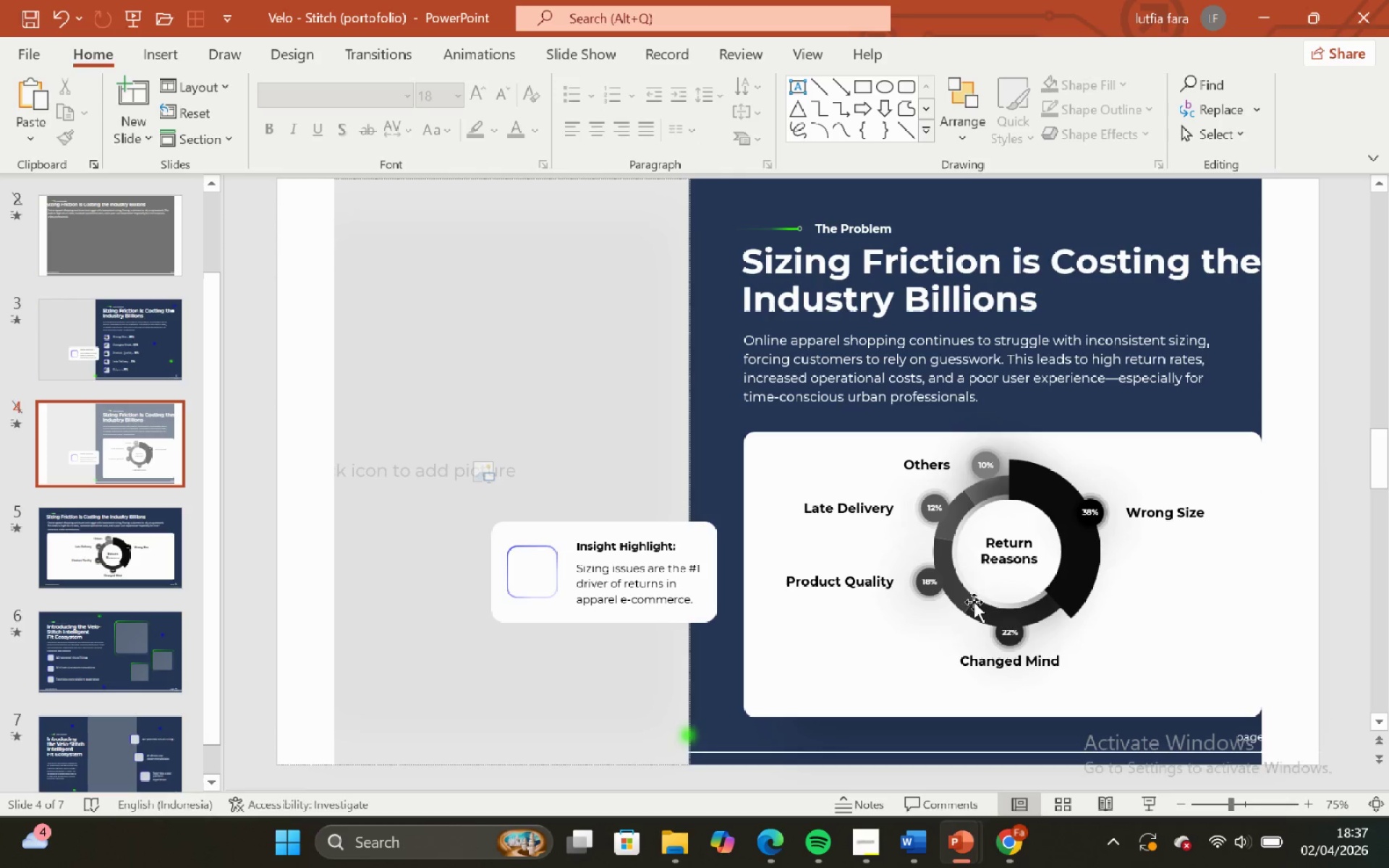 
hold_key(key=ControlLeft, duration=0.88)
hold_key(key=ShiftLeft, duration=0.69)
scroll: coordinate [967, 594], scroll_direction: down, amount: 1.0
 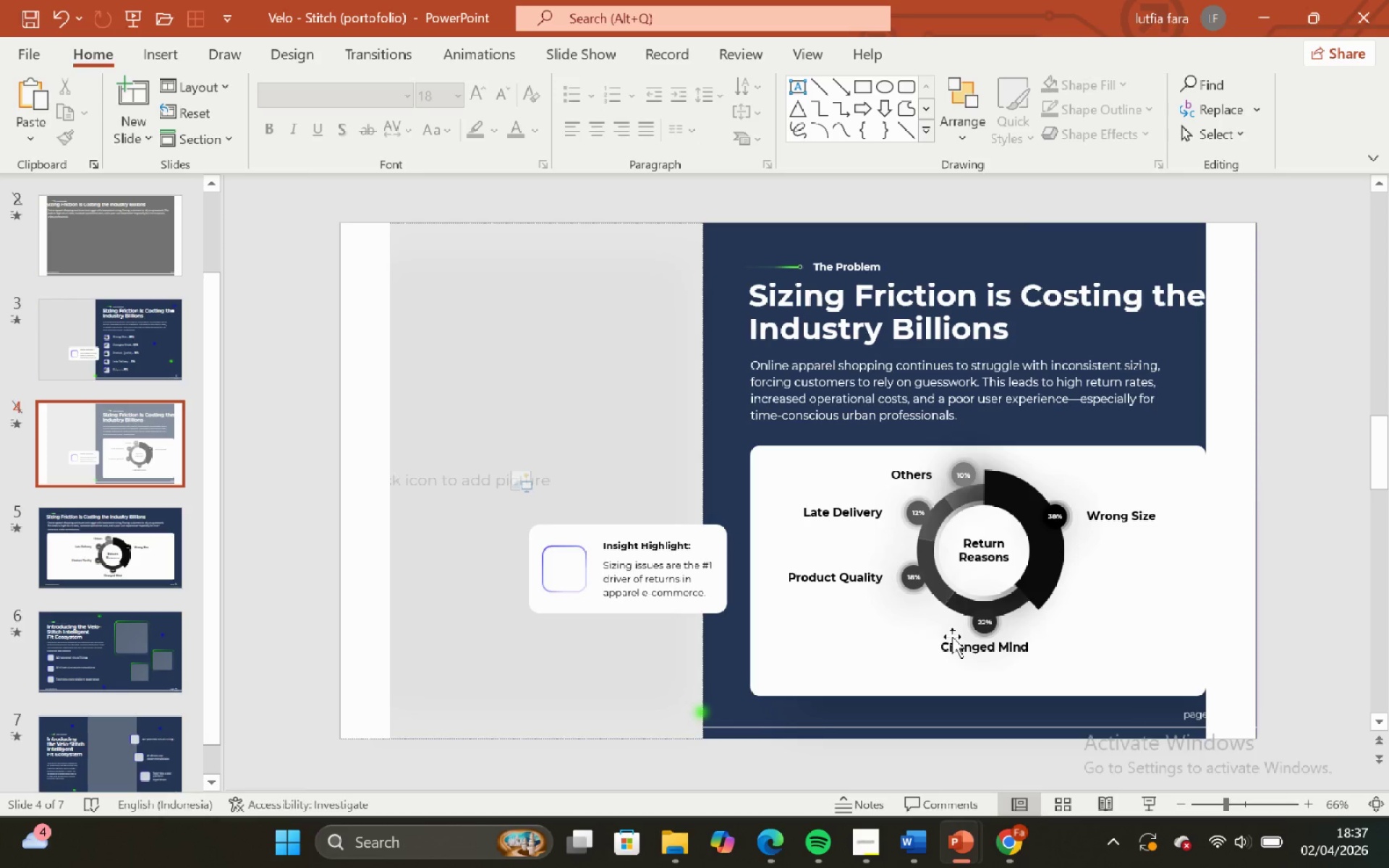 
hold_key(key=ControlLeft, duration=1.59)
hold_key(key=ShiftLeft, duration=1.31)
scroll: coordinate [952, 637], scroll_direction: none, amount: 0.0
 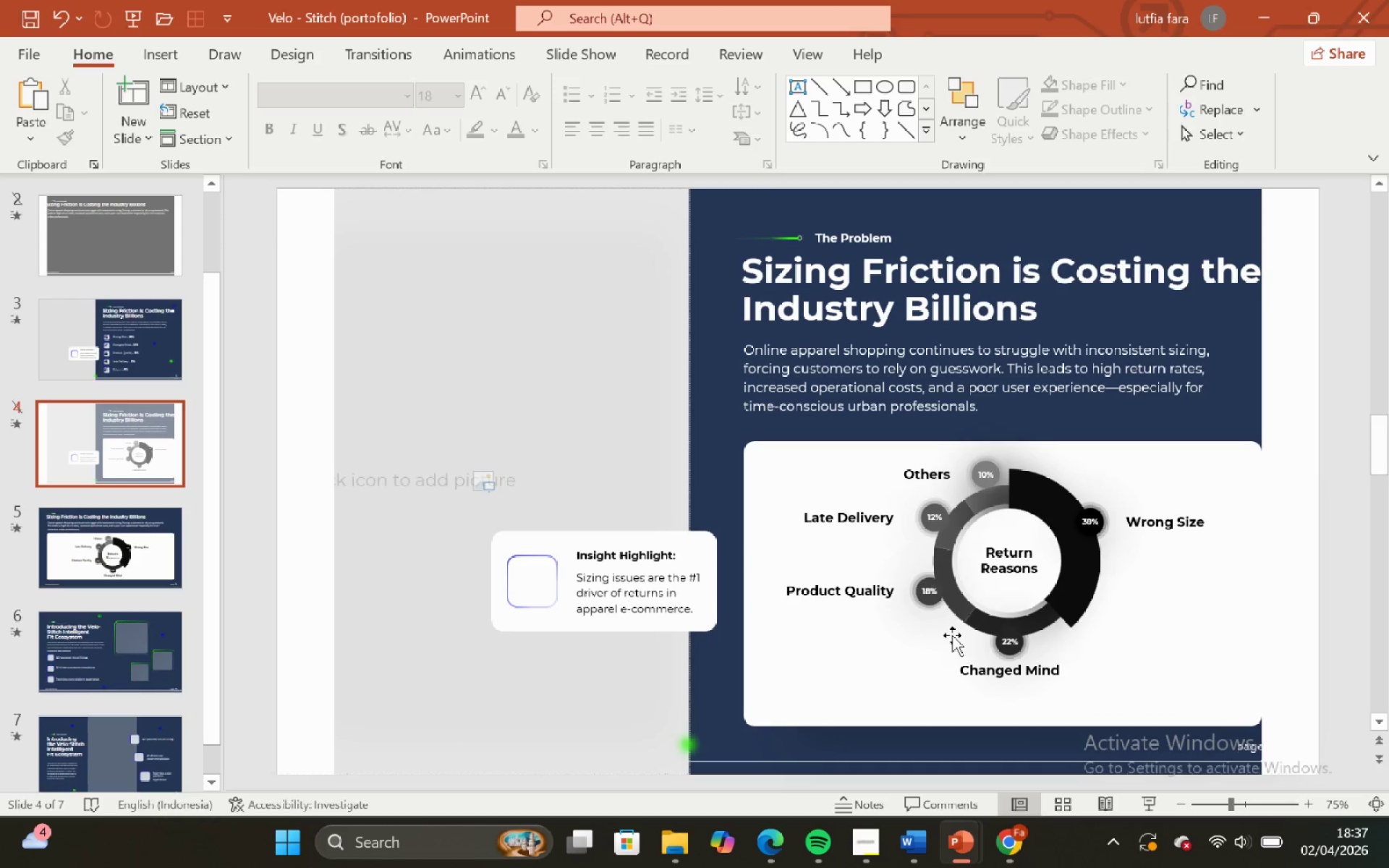 
left_click([1145, 459])
 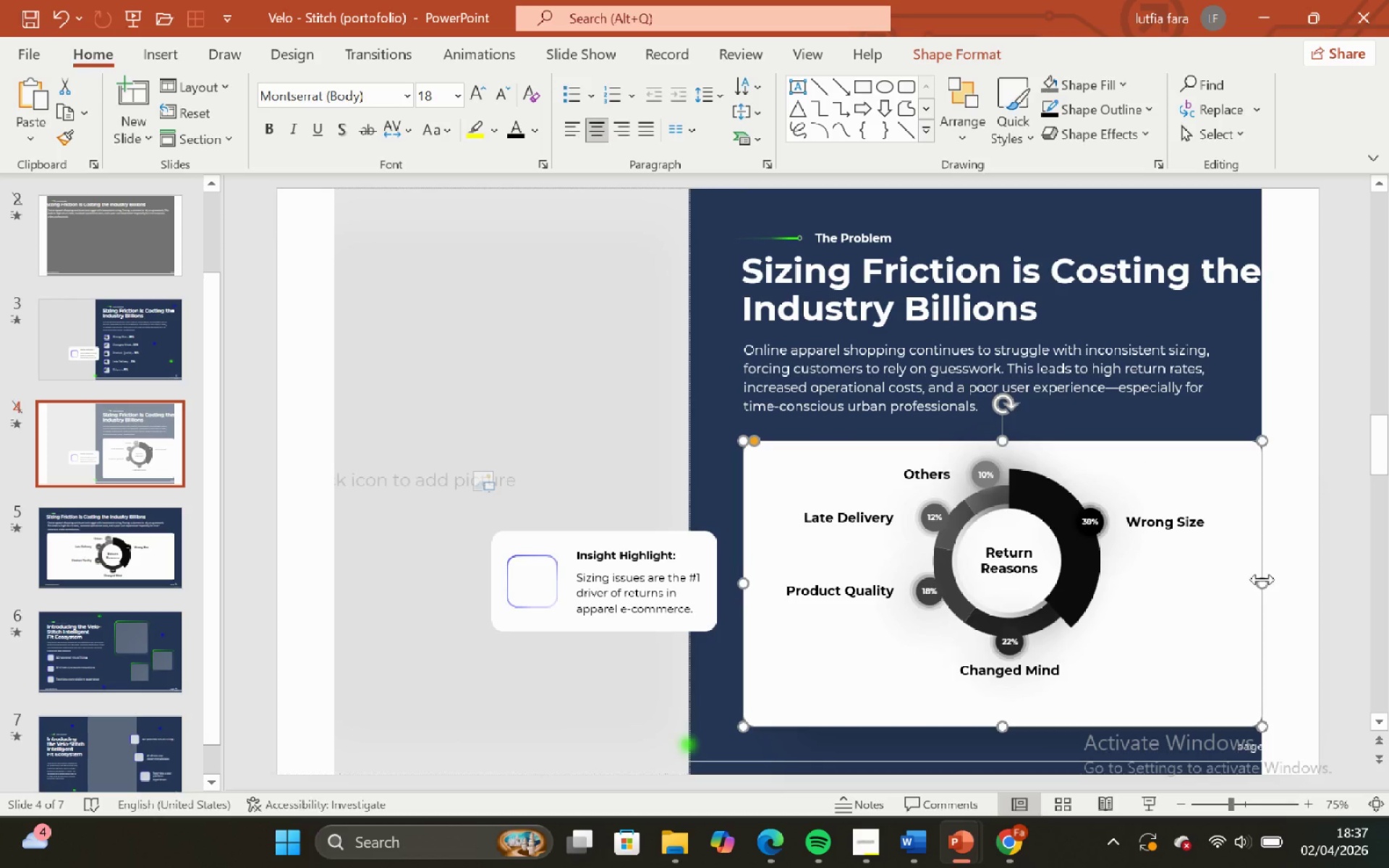 
hold_key(key=ShiftLeft, duration=1.02)
left_click_drag(start_coordinate=[1262, 580], to_coordinate=[1257, 581])
 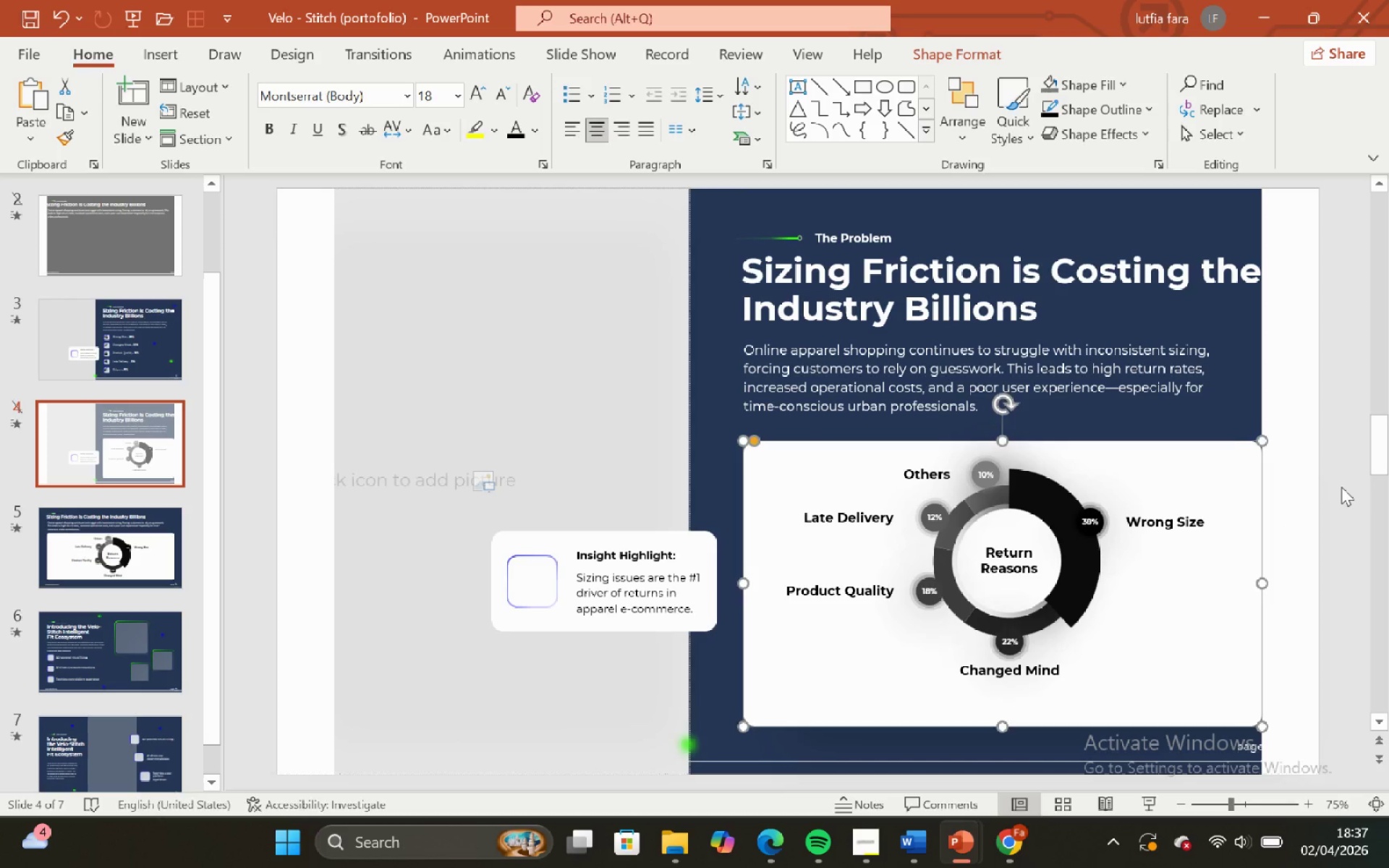 
left_click([1341, 487])
 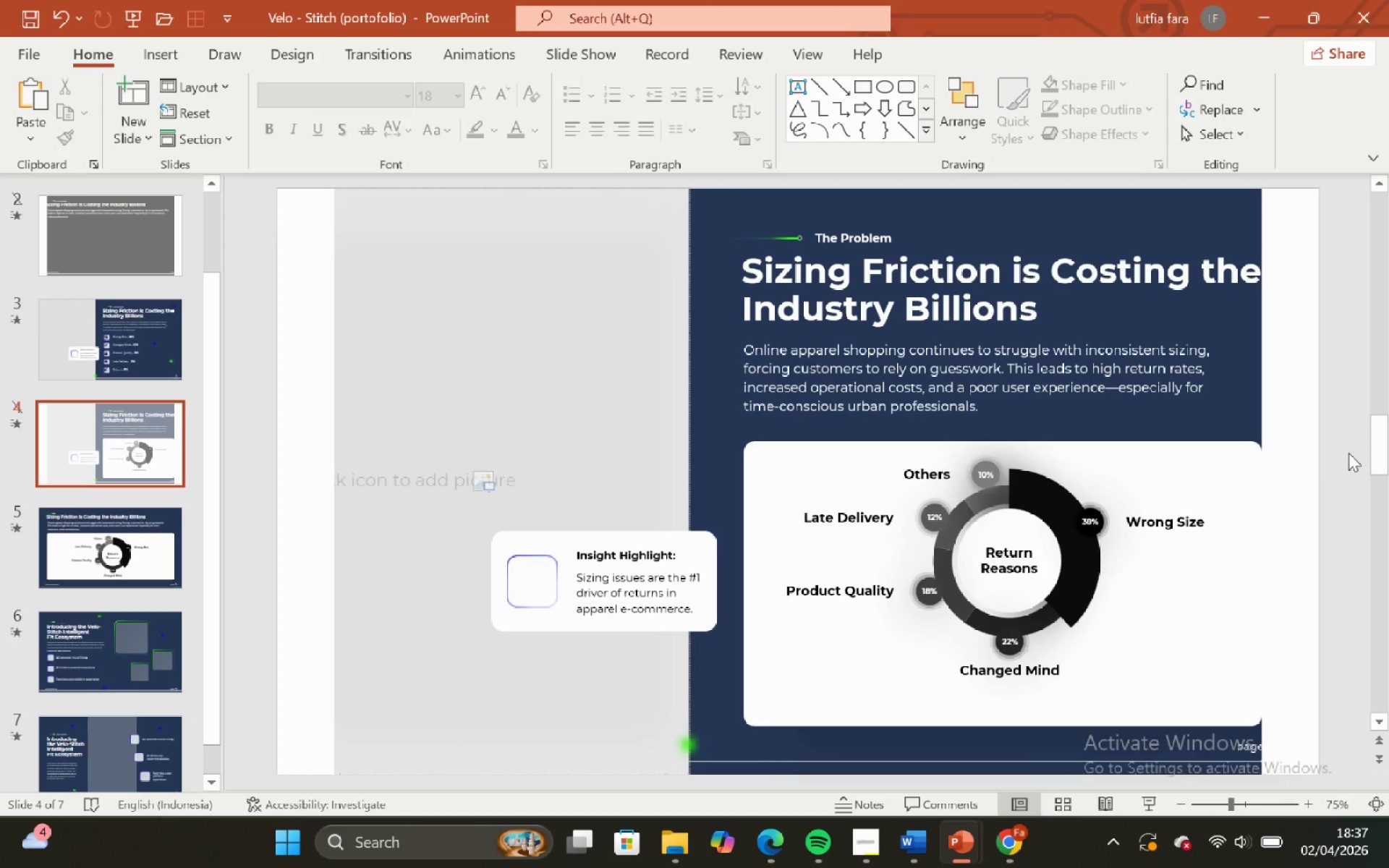 
left_click_drag(start_coordinate=[1348, 453], to_coordinate=[749, 705])
 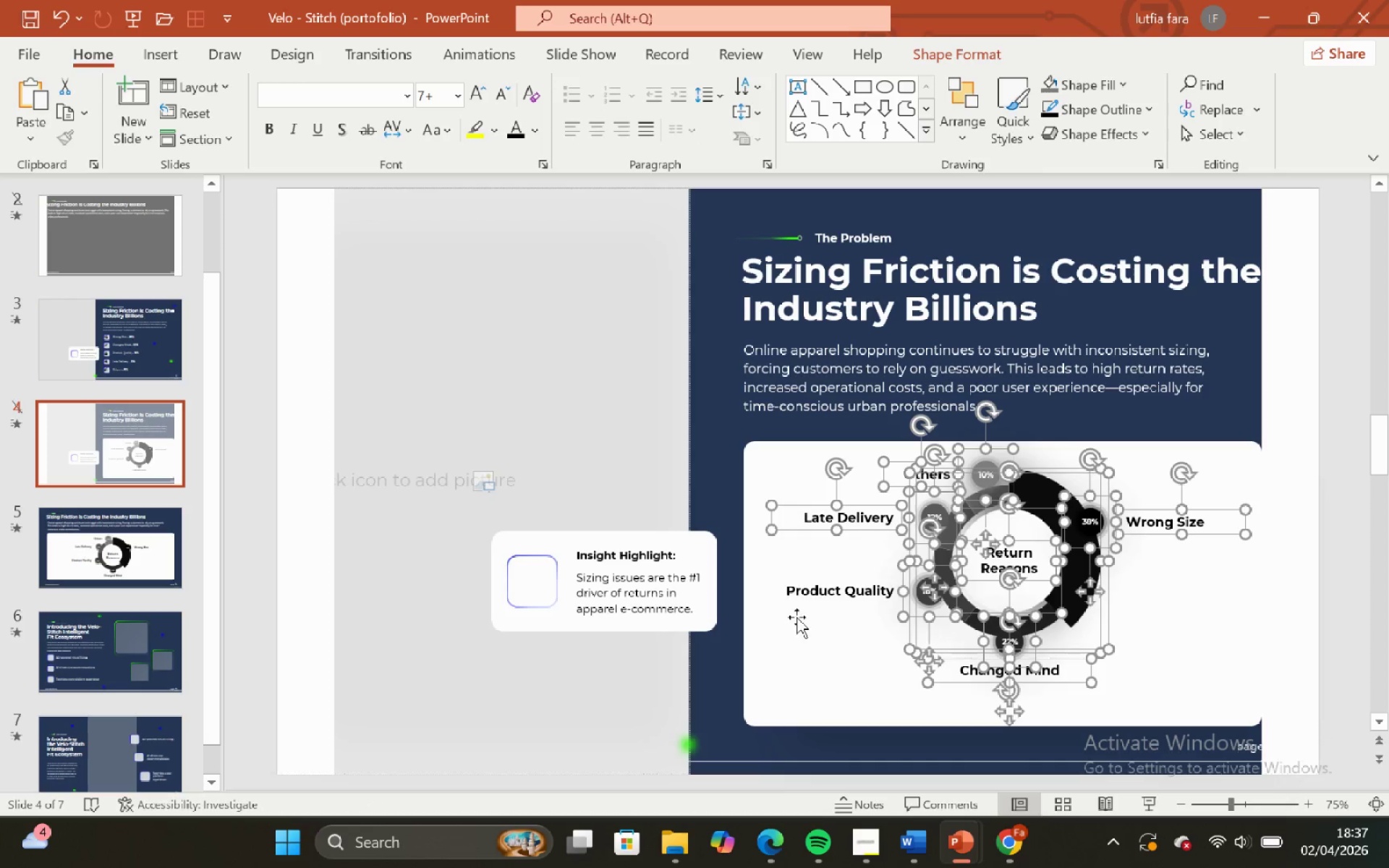 
hold_key(key=ShiftLeft, duration=0.67)
left_click([806, 592])
 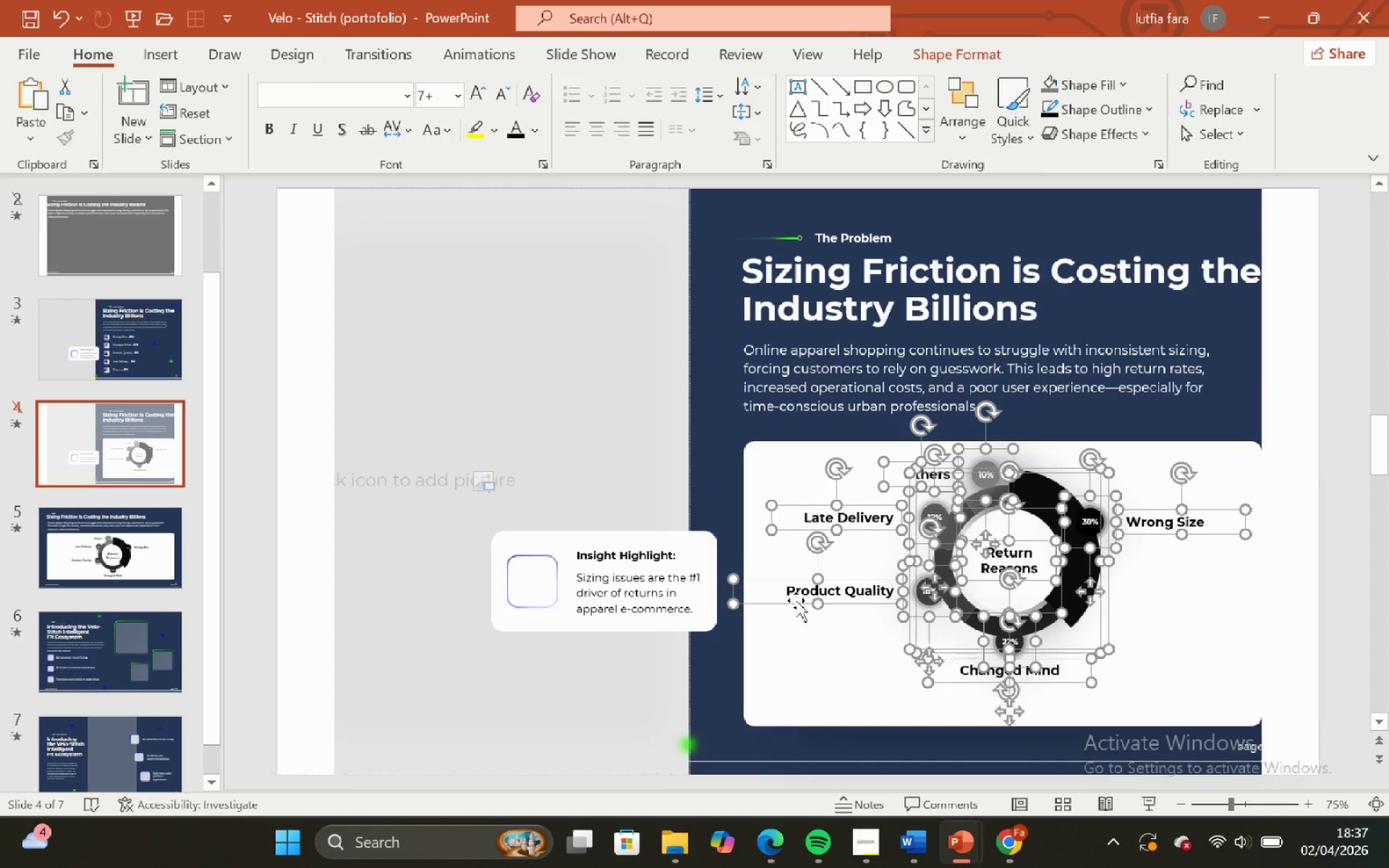 
key(Control+G)
 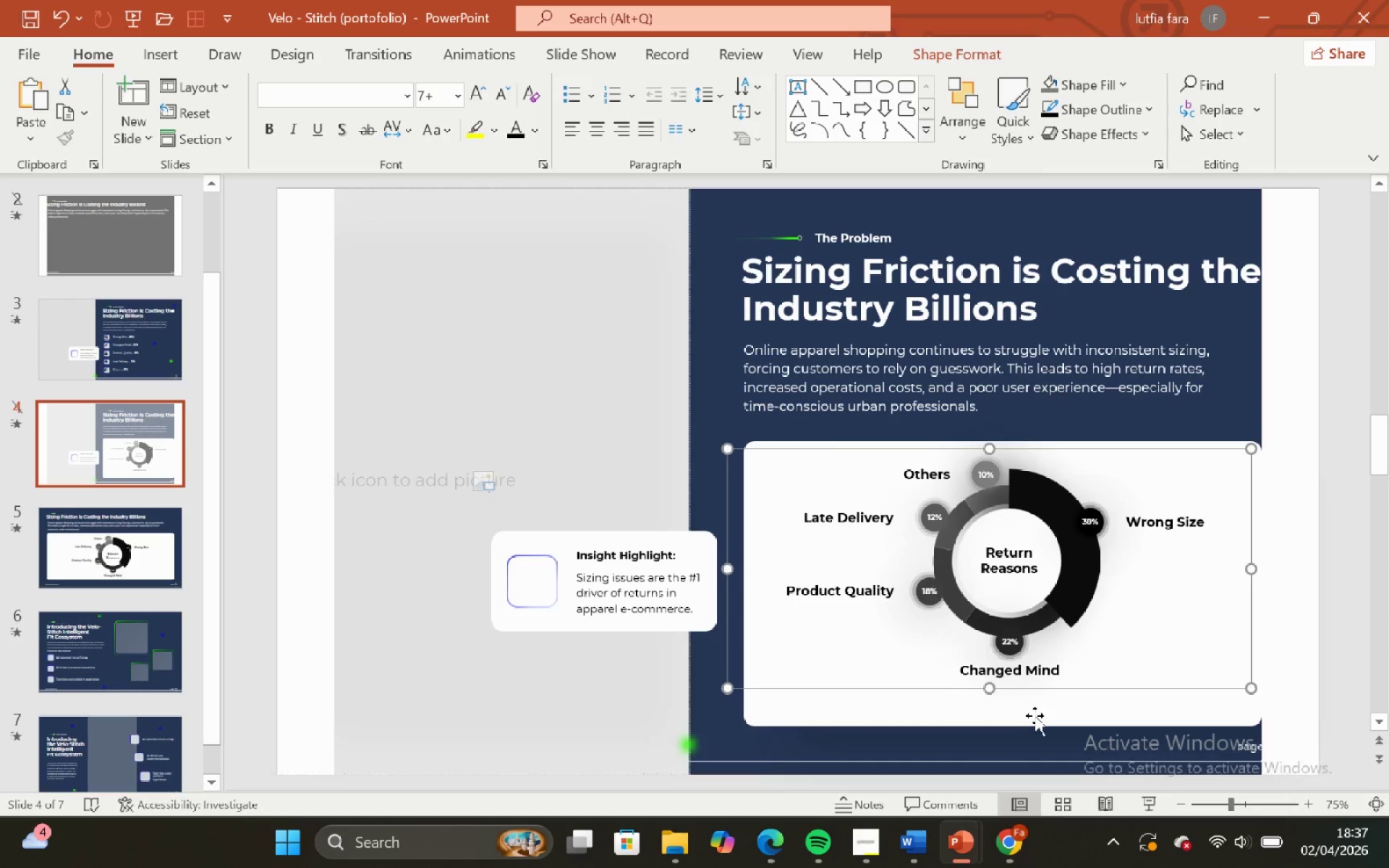 
hold_key(key=ShiftLeft, duration=0.53)
left_click([1039, 718])
 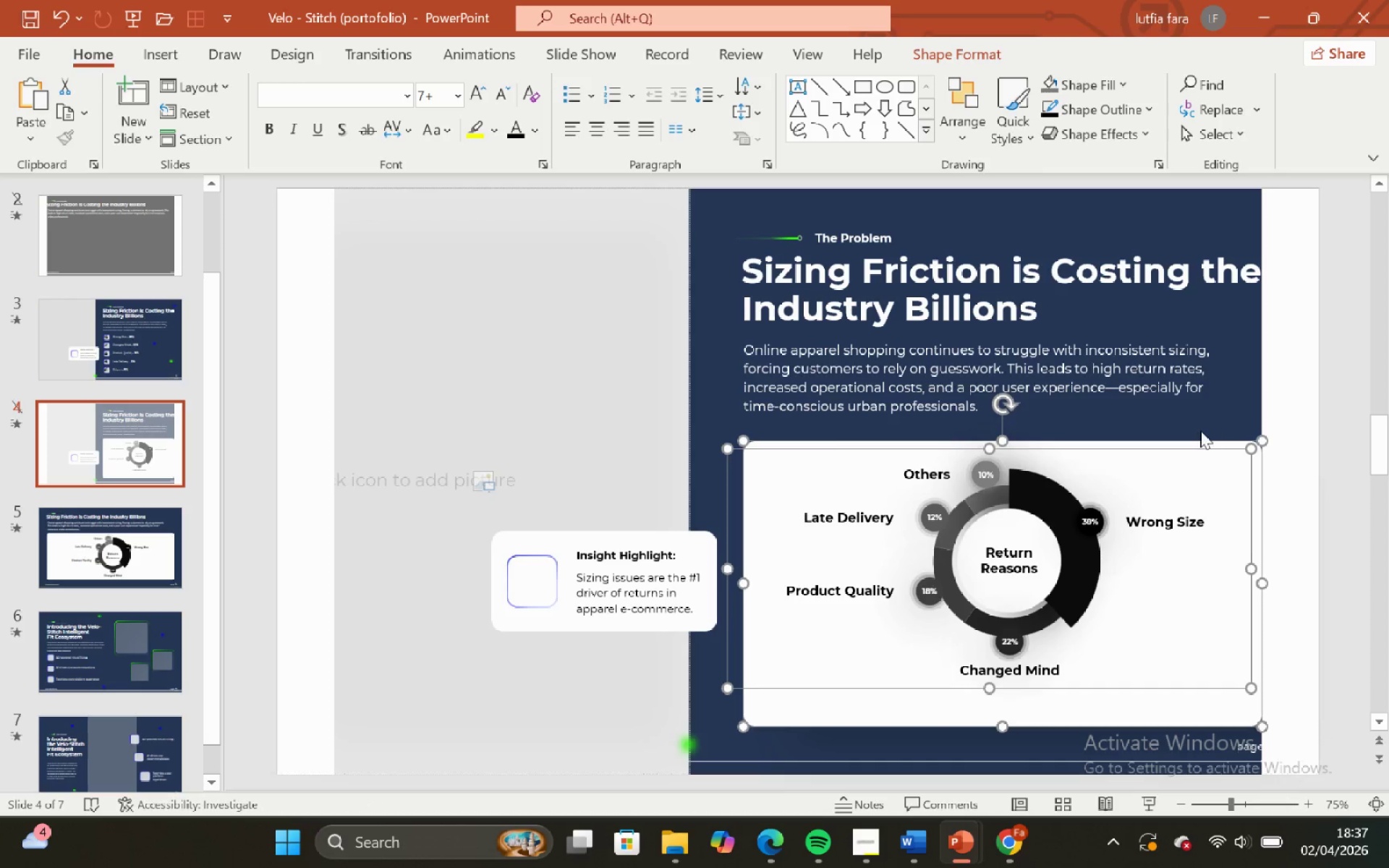 
left_click([1195, 420])
 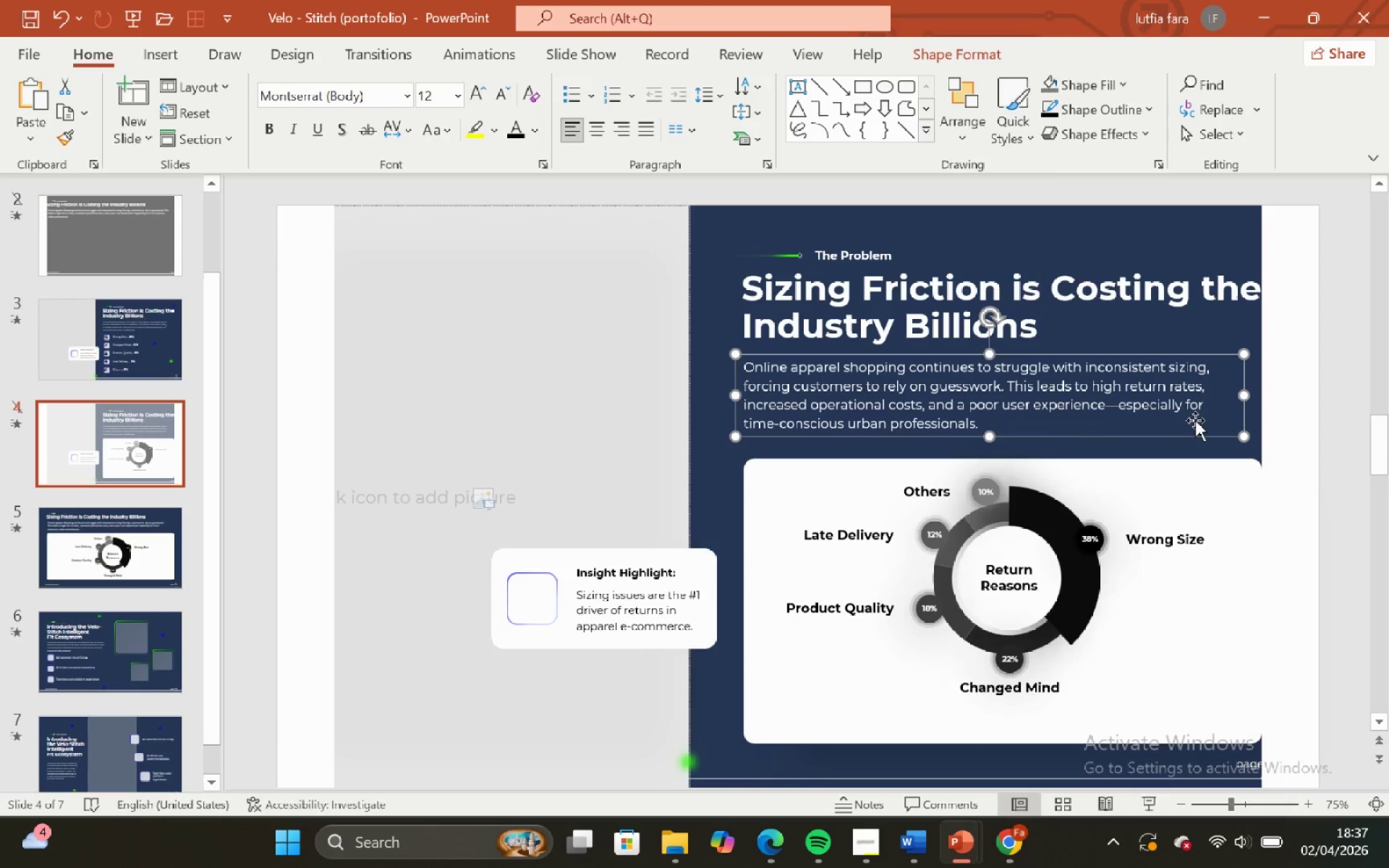 
scroll: coordinate [1195, 420], scroll_direction: up, amount: 1.0
 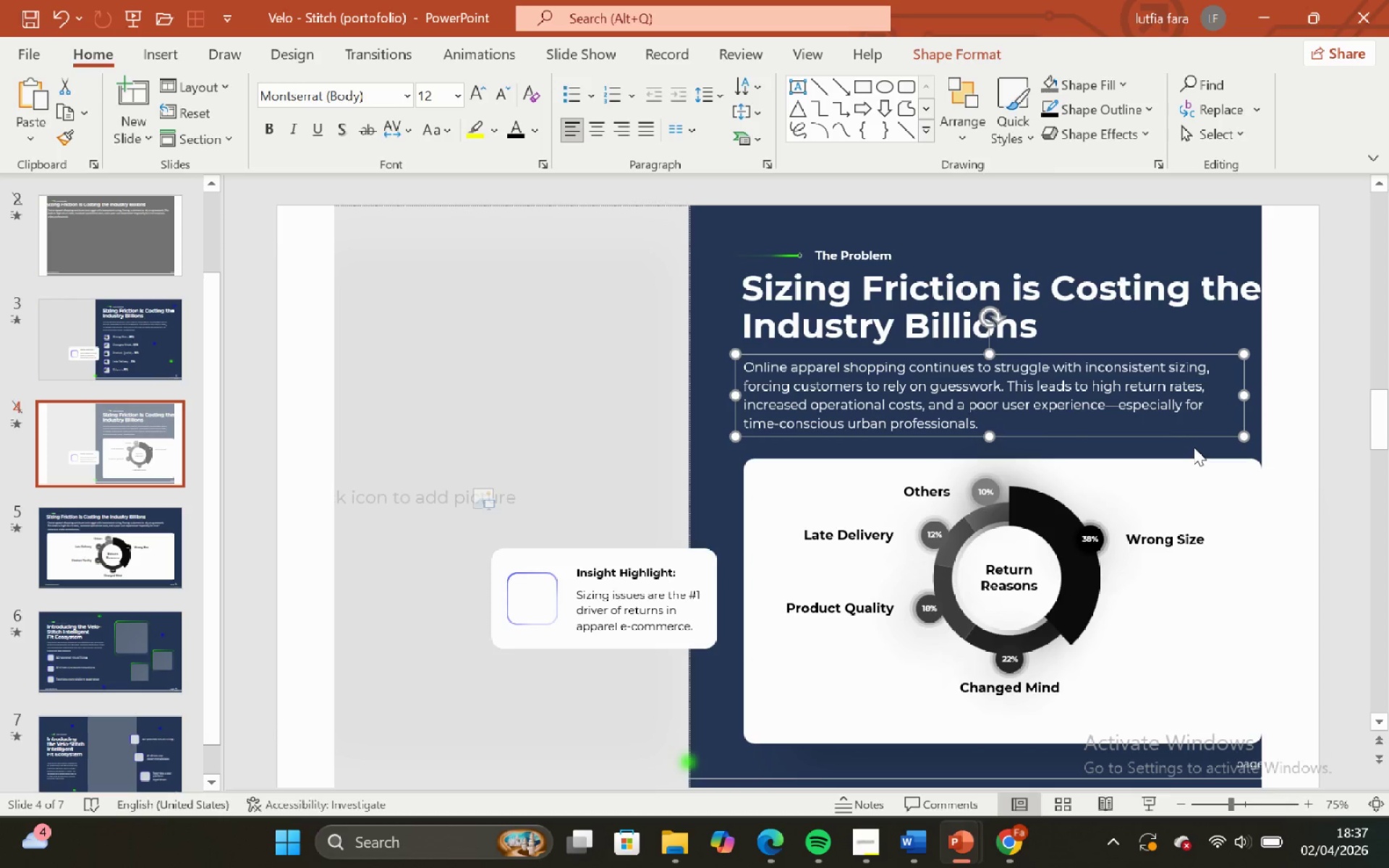 
left_click([1194, 446])
 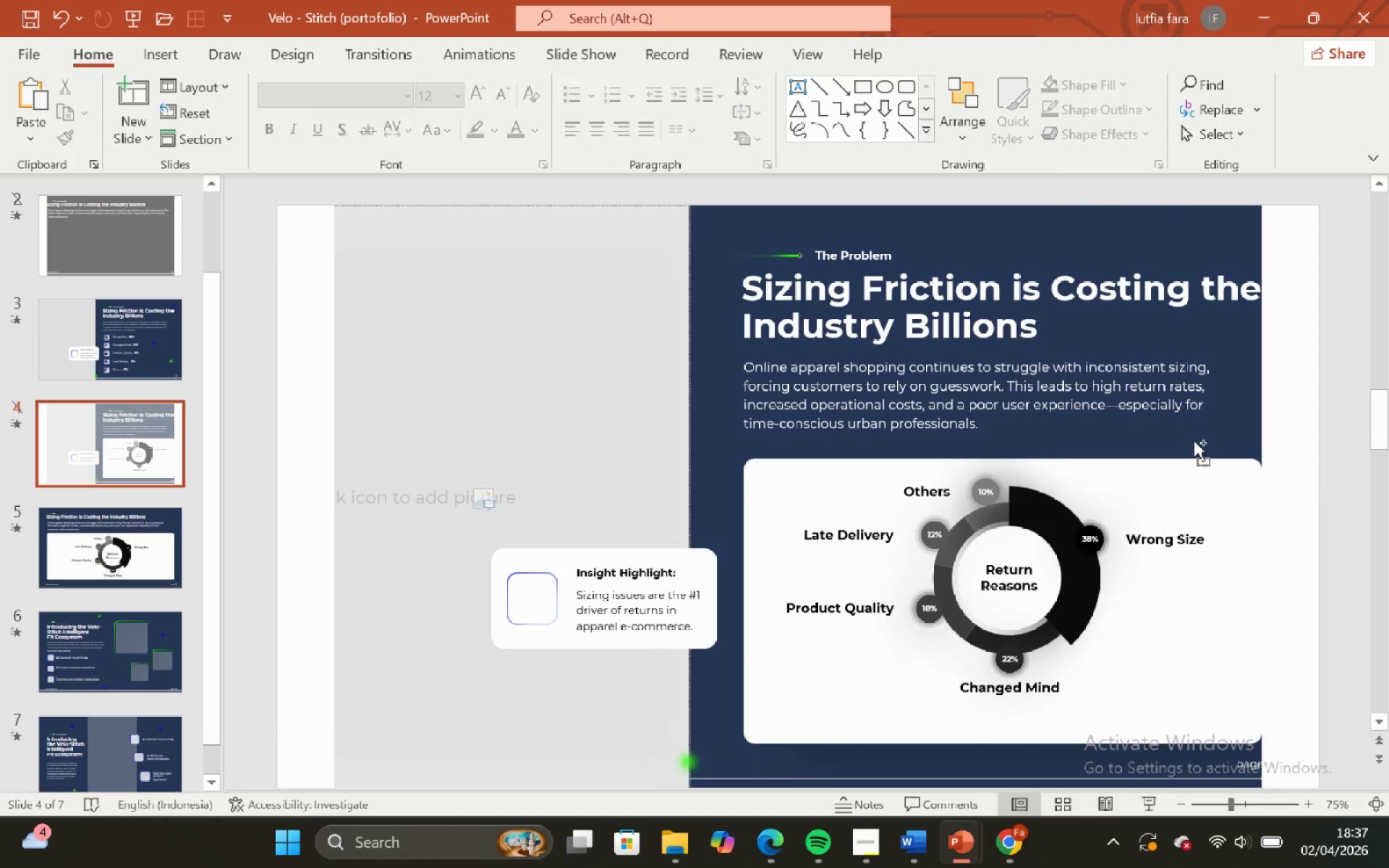 
hold_key(key=ControlLeft, duration=0.67)
hold_key(key=ShiftLeft, duration=0.58)
scroll: coordinate [1194, 441], scroll_direction: none, amount: 0.0
 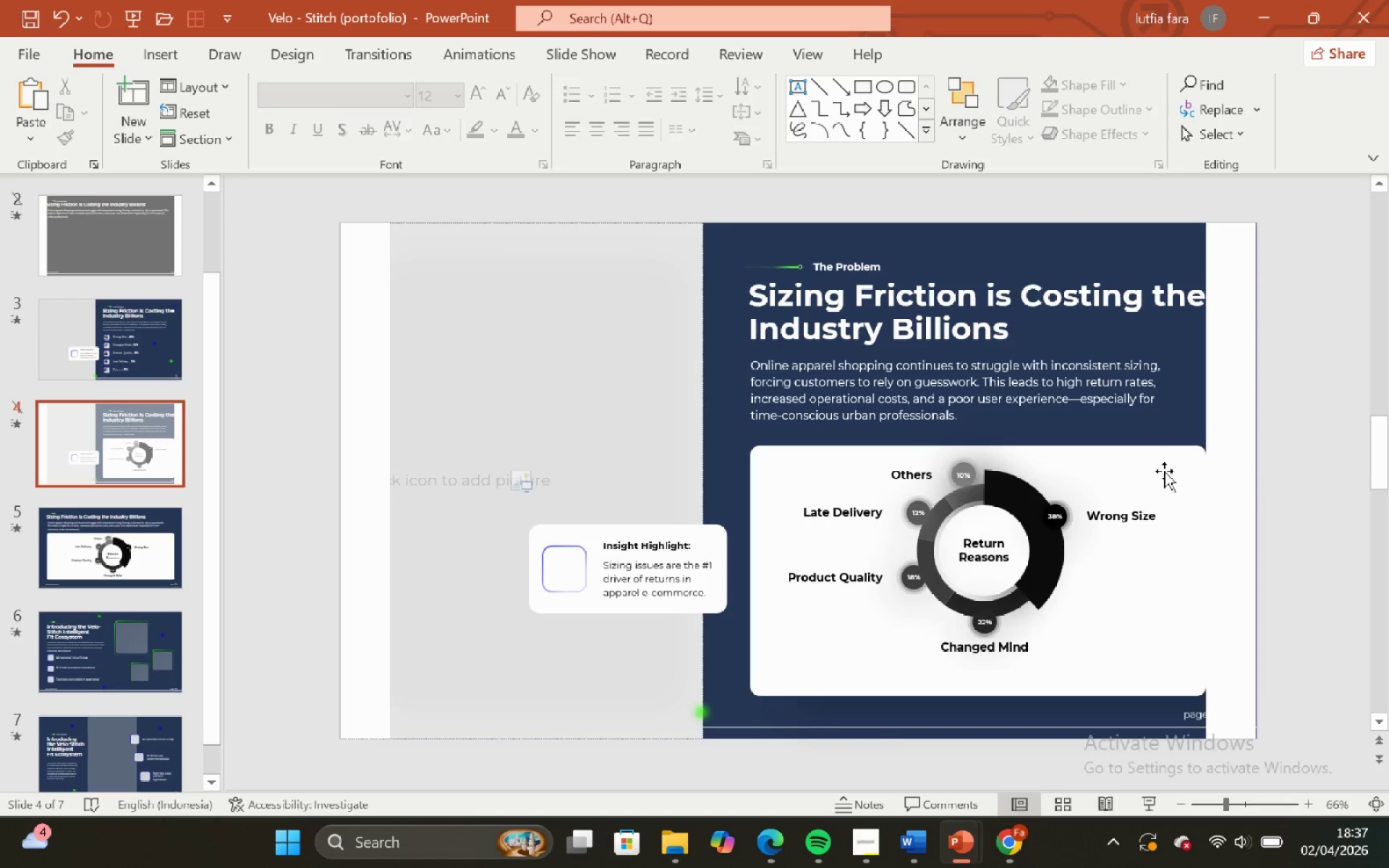 
left_click([1163, 470])
 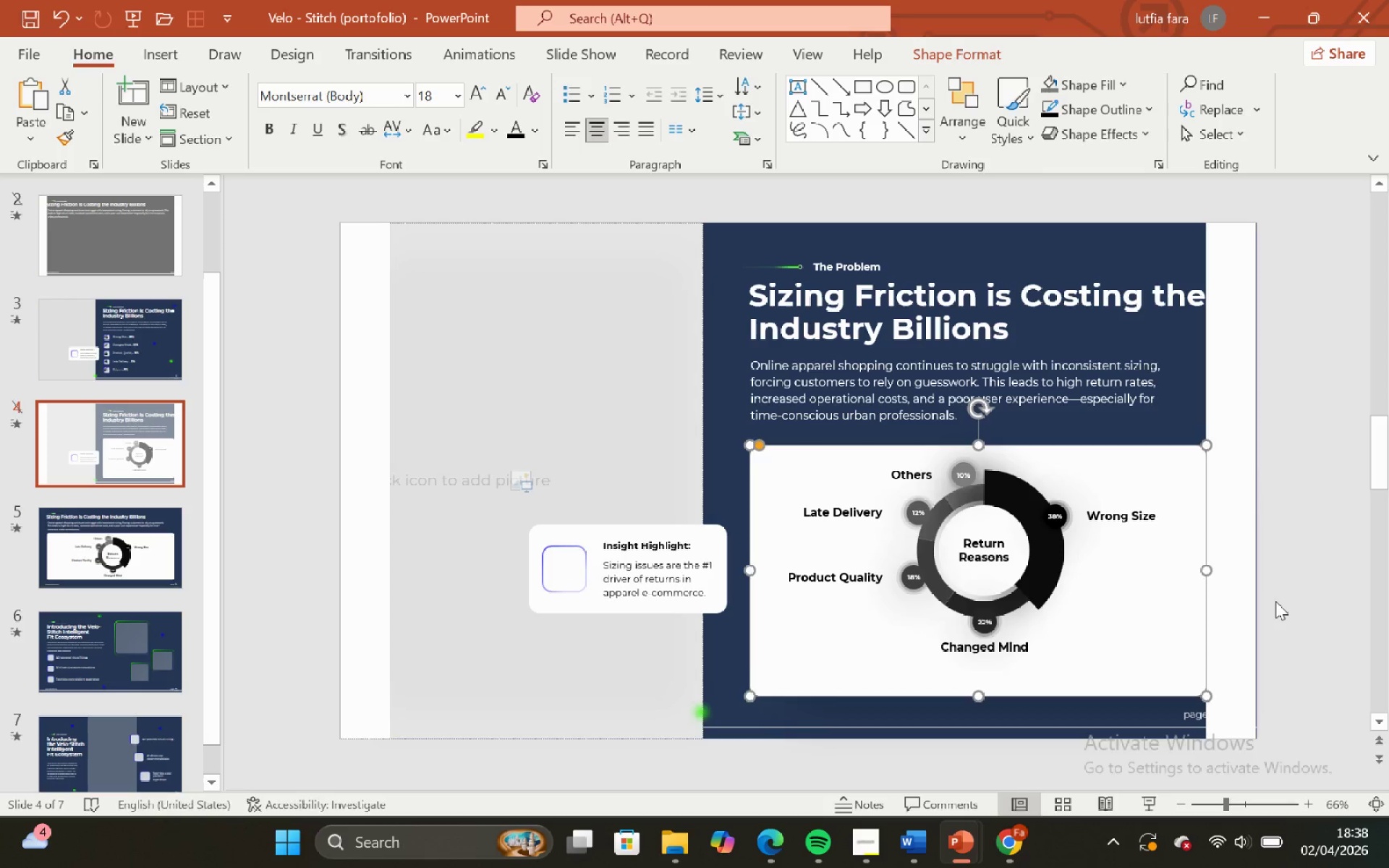 
left_click([1279, 603])
 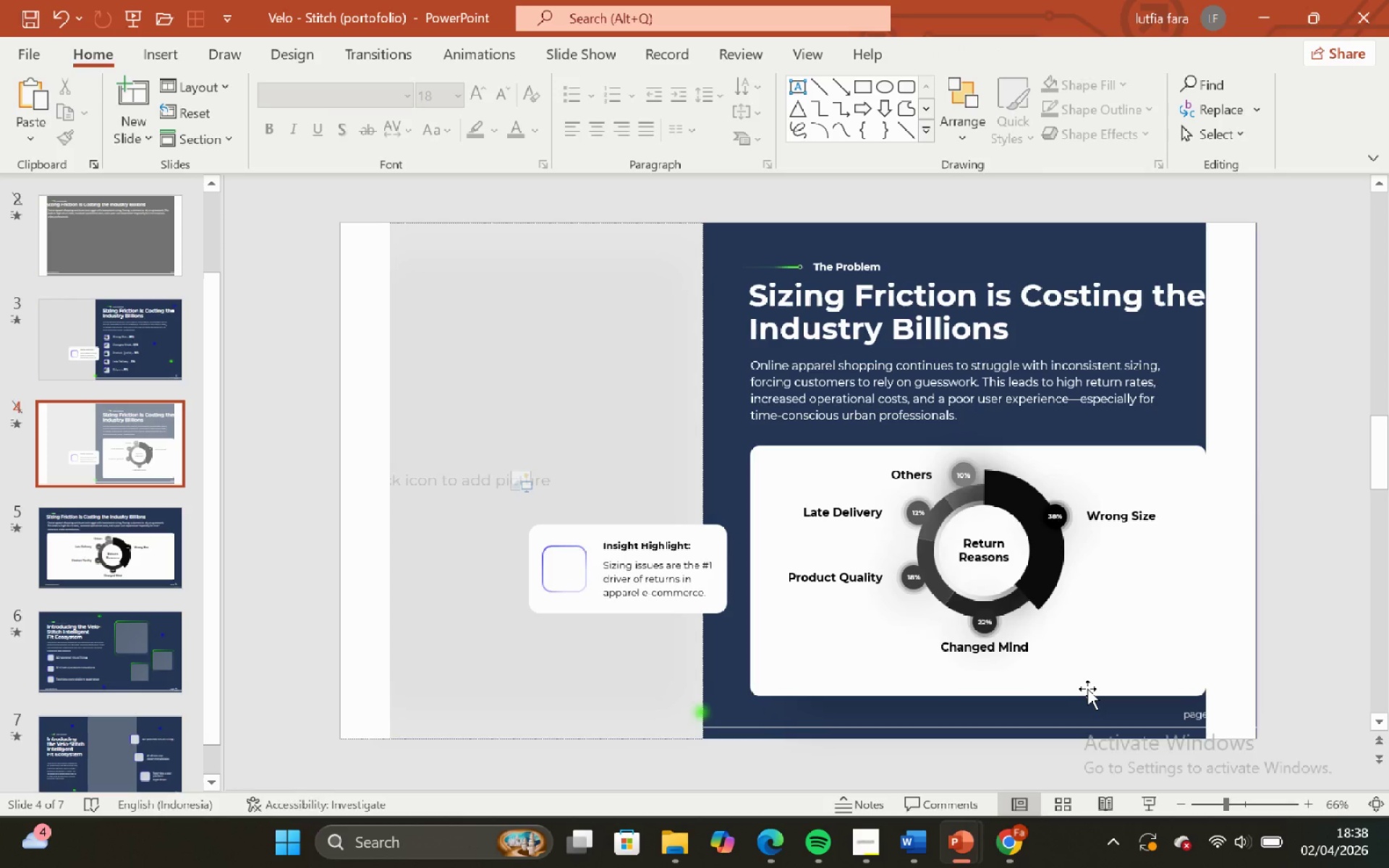 
left_click([1087, 689])
 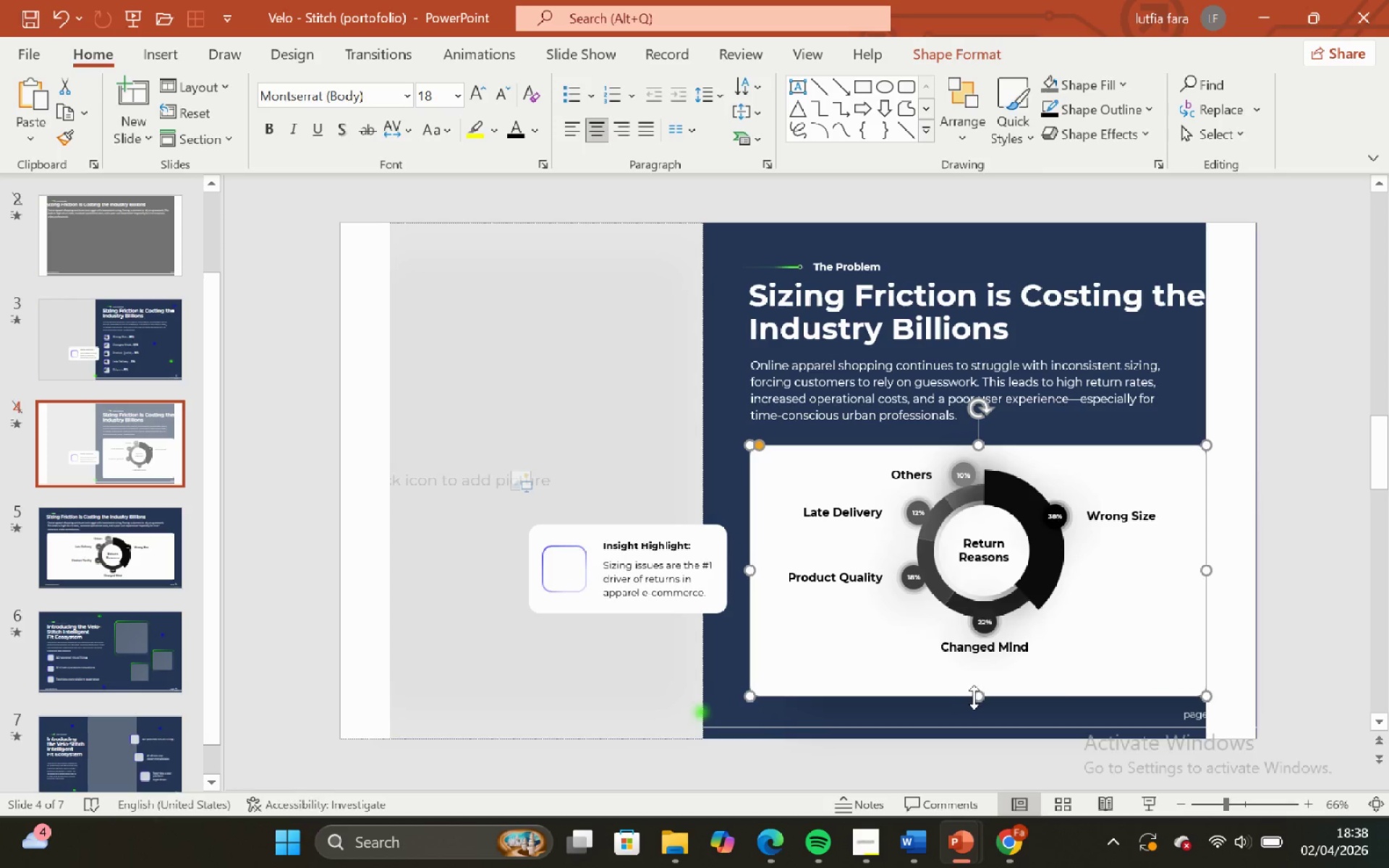 
left_click_drag(start_coordinate=[975, 698], to_coordinate=[975, 693])
 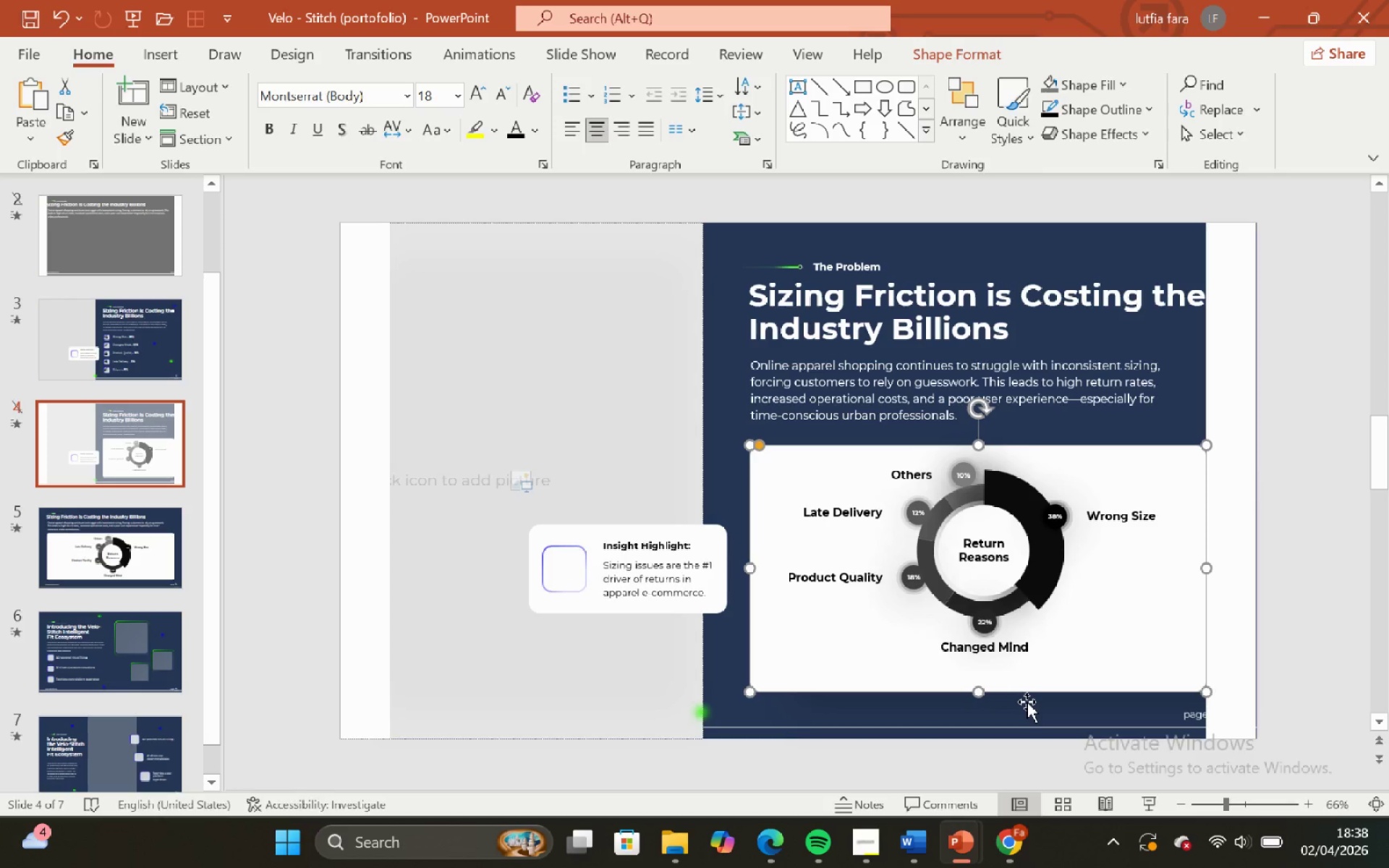 
hold_key(key=ShiftLeft, duration=1.5)
 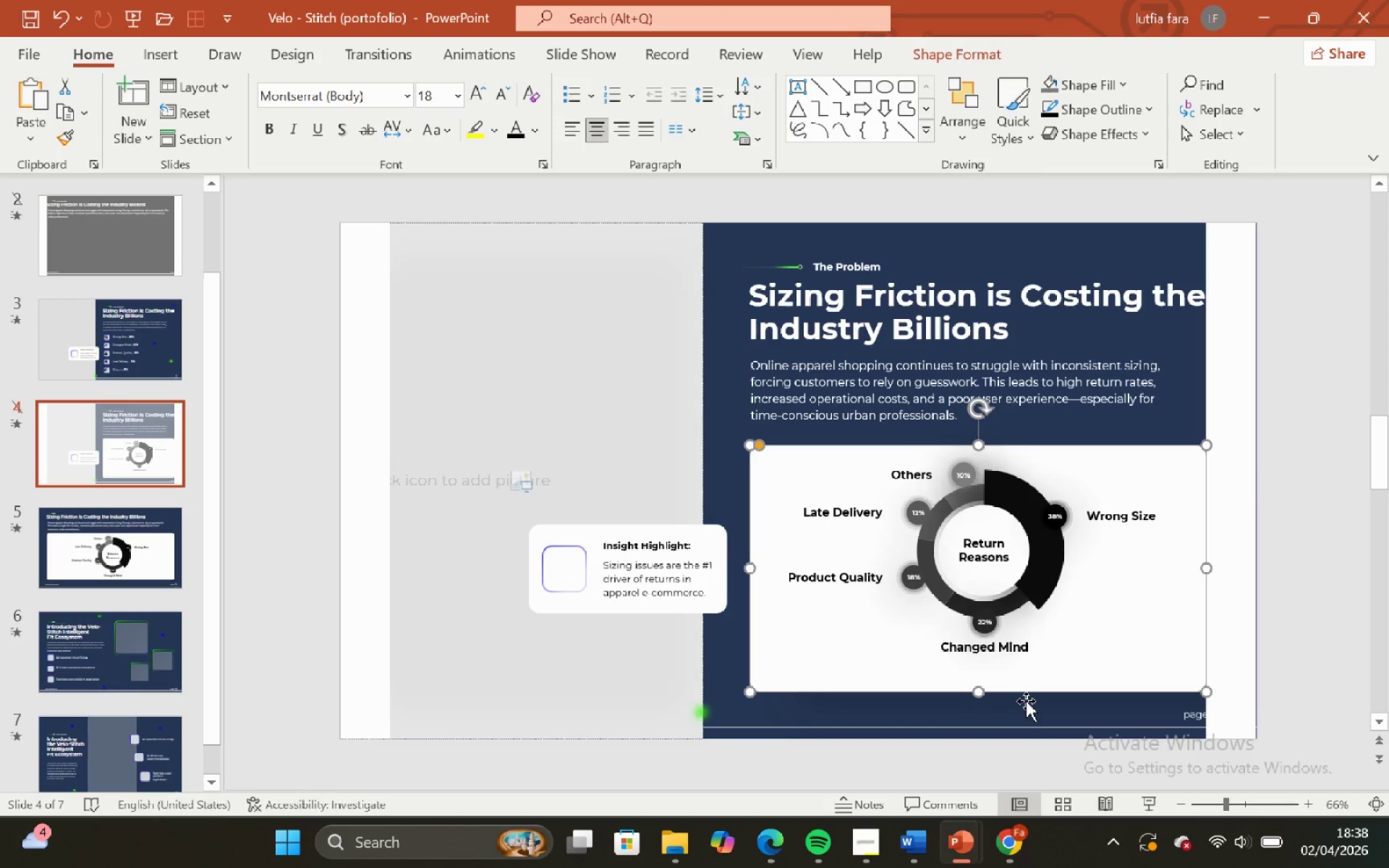 
hold_key(key=ShiftLeft, duration=0.31)
 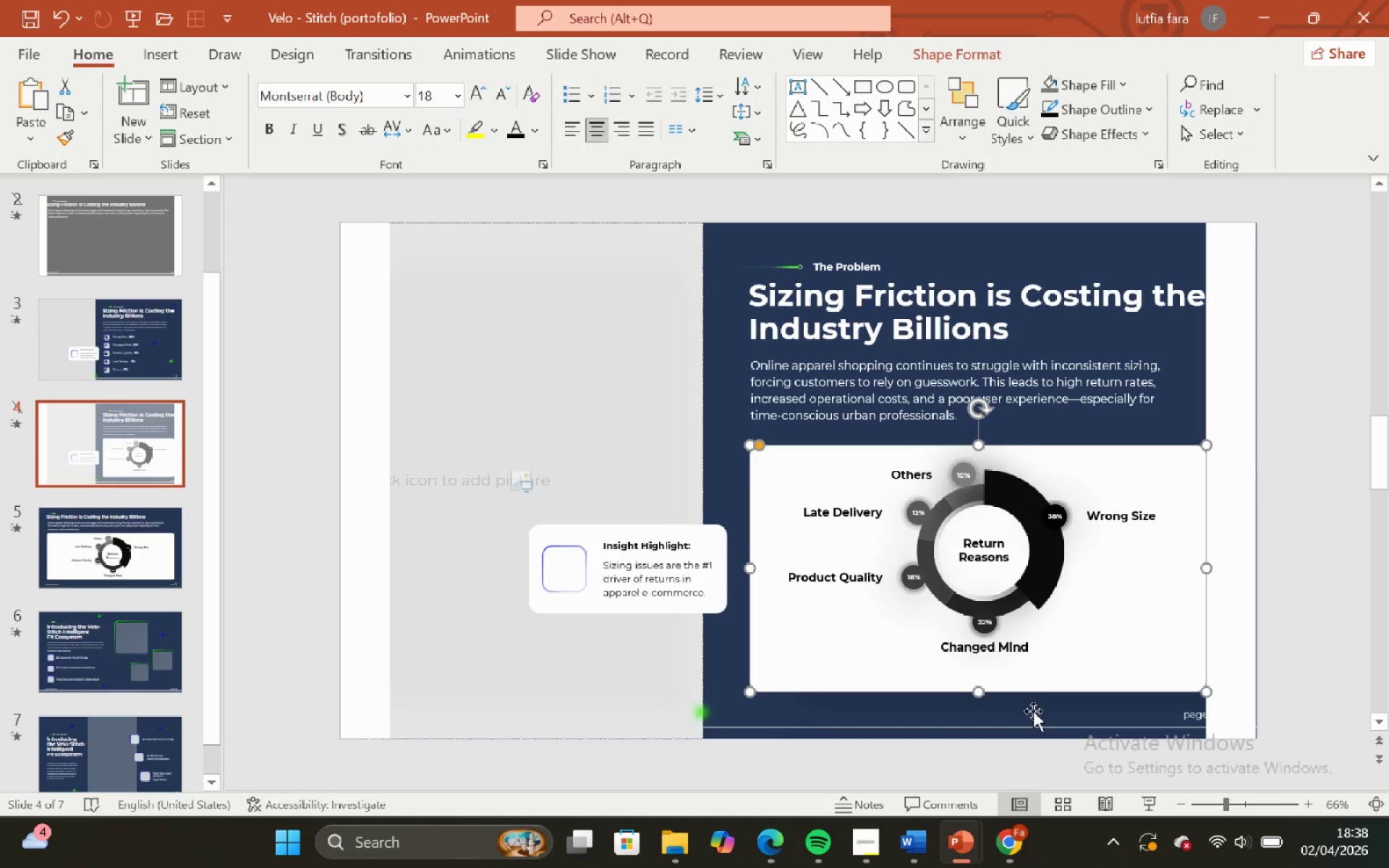 
left_click([1034, 712])
 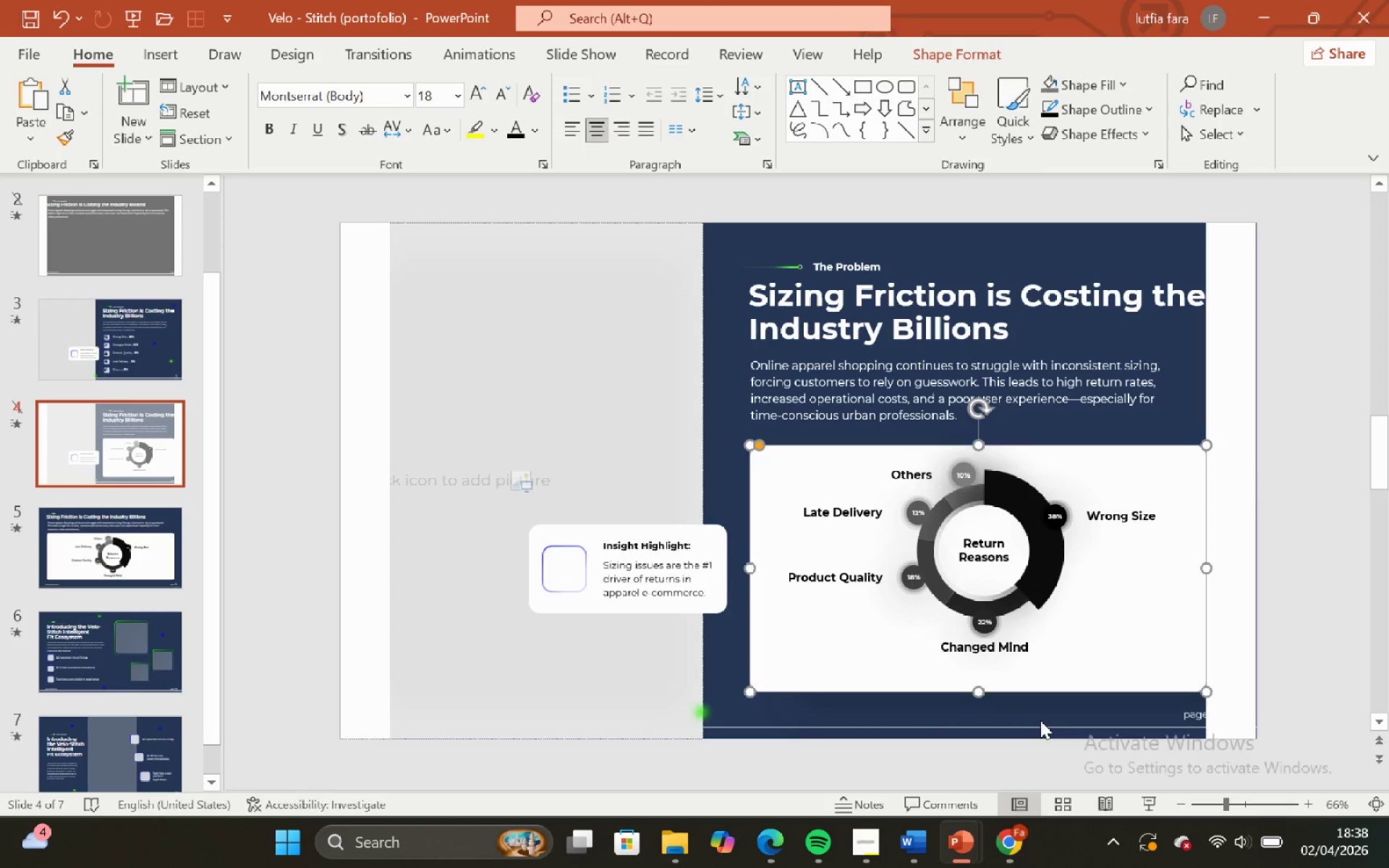 
left_click([1040, 720])
 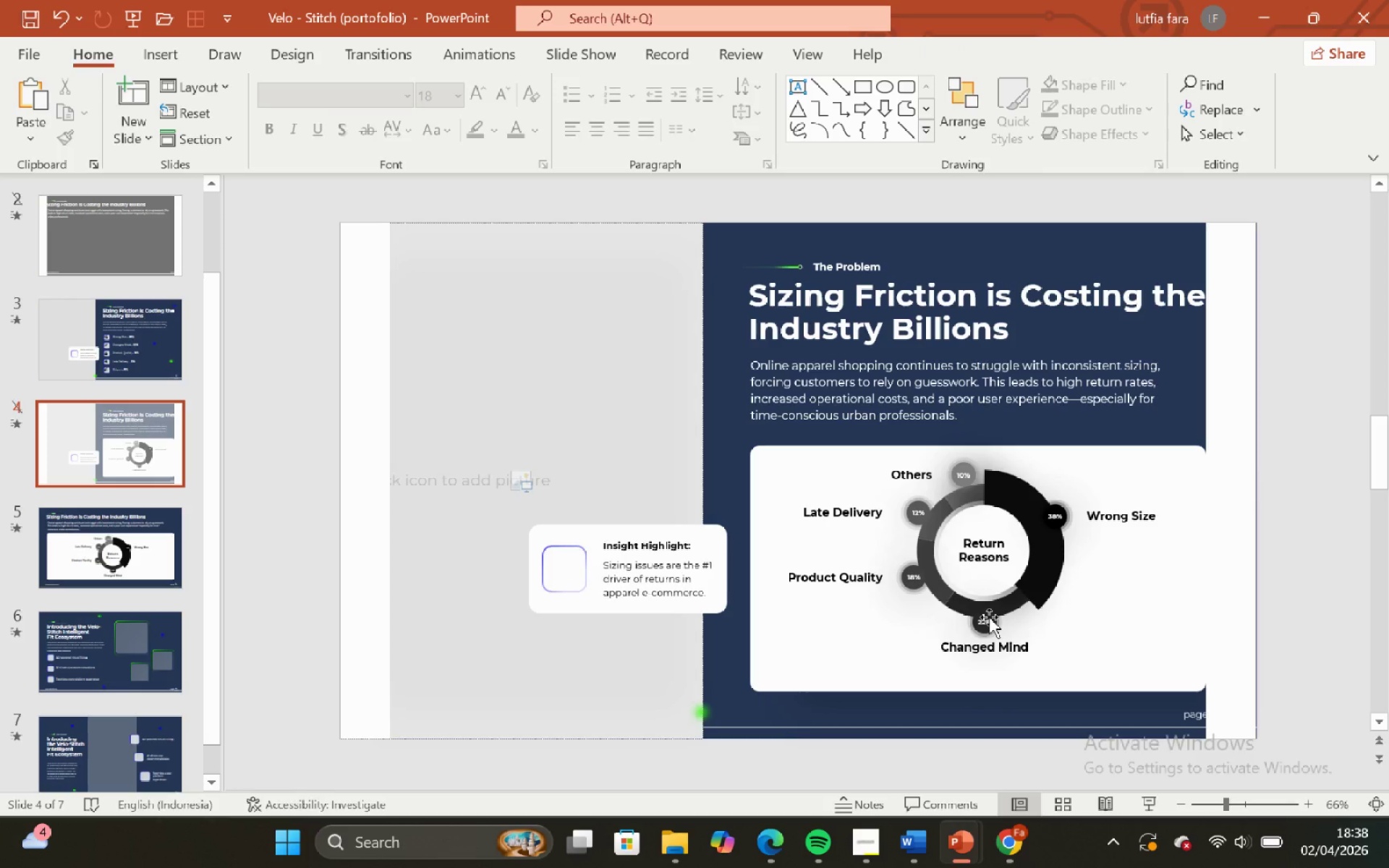 
left_click([999, 608])
 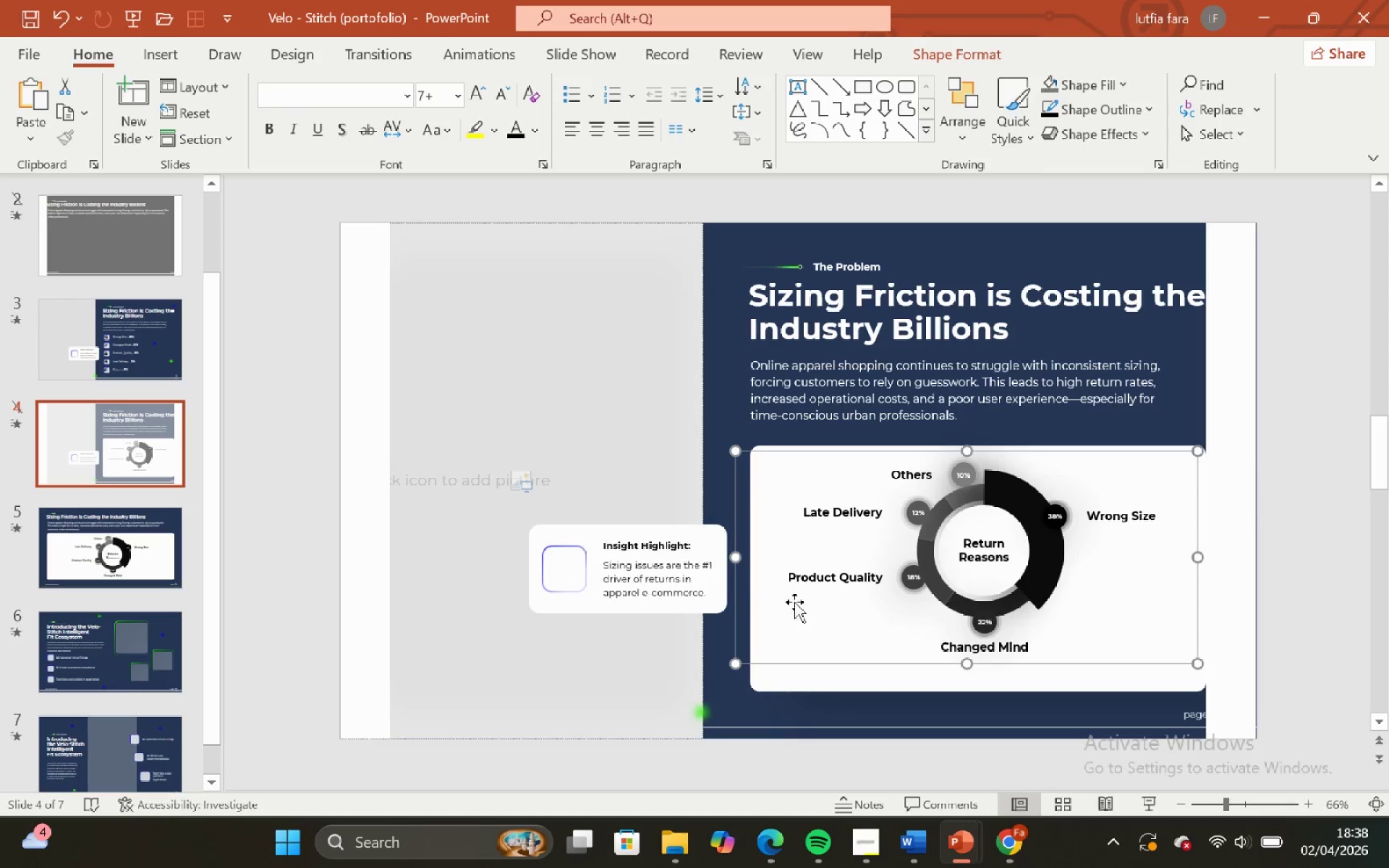 
left_click([787, 579])
 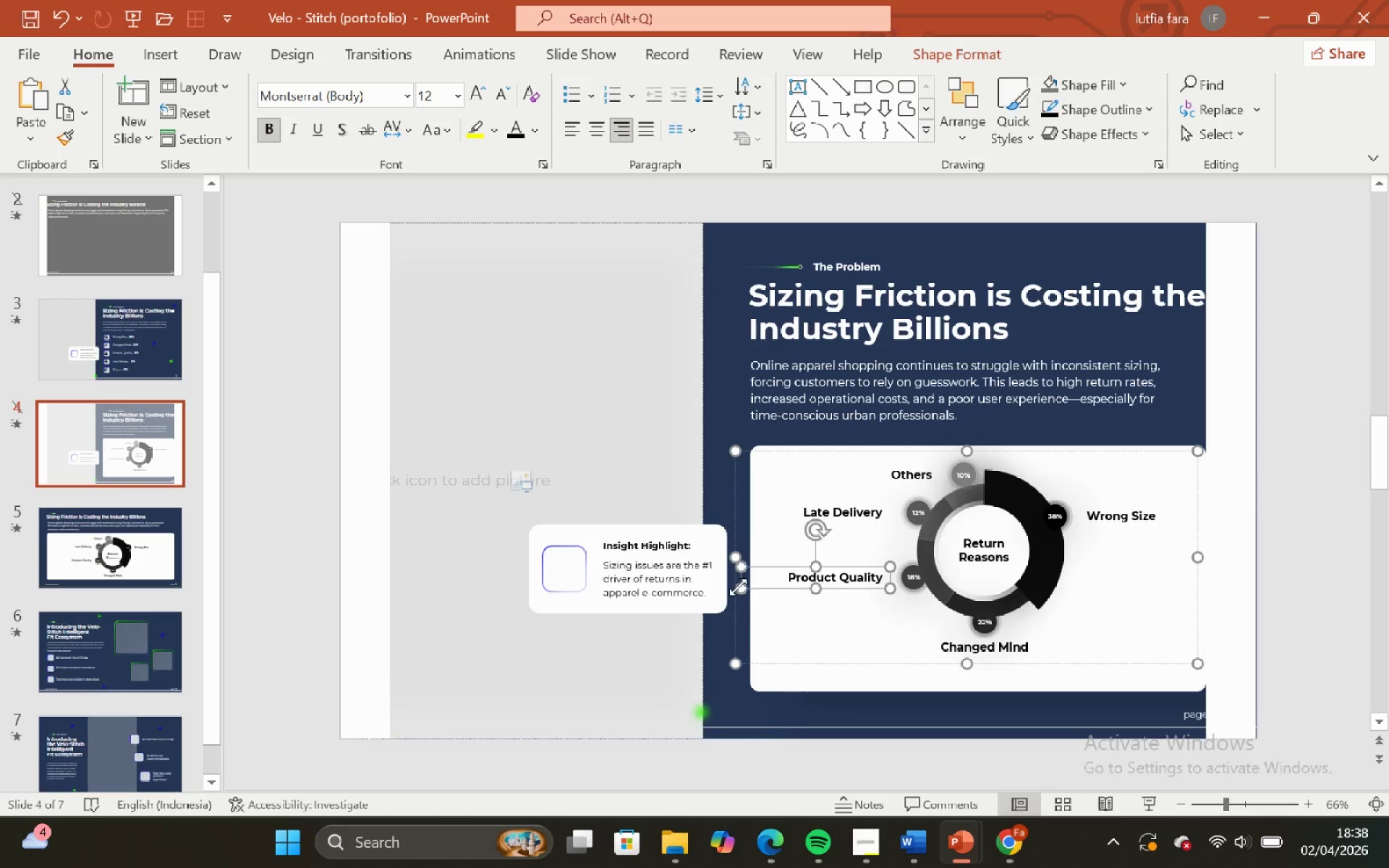 
left_click_drag(start_coordinate=[738, 587], to_coordinate=[768, 585])
 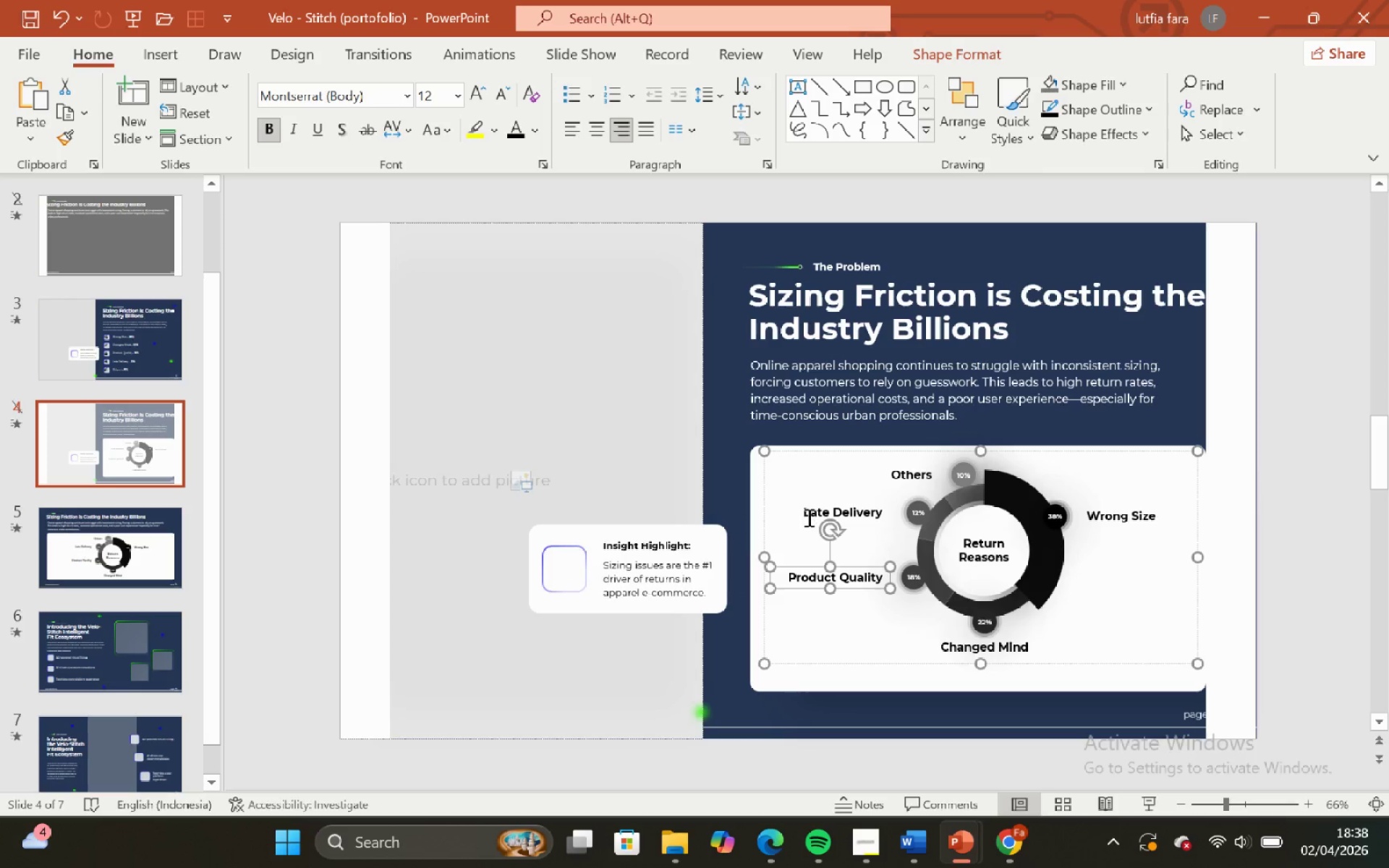 
left_click([808, 515])
 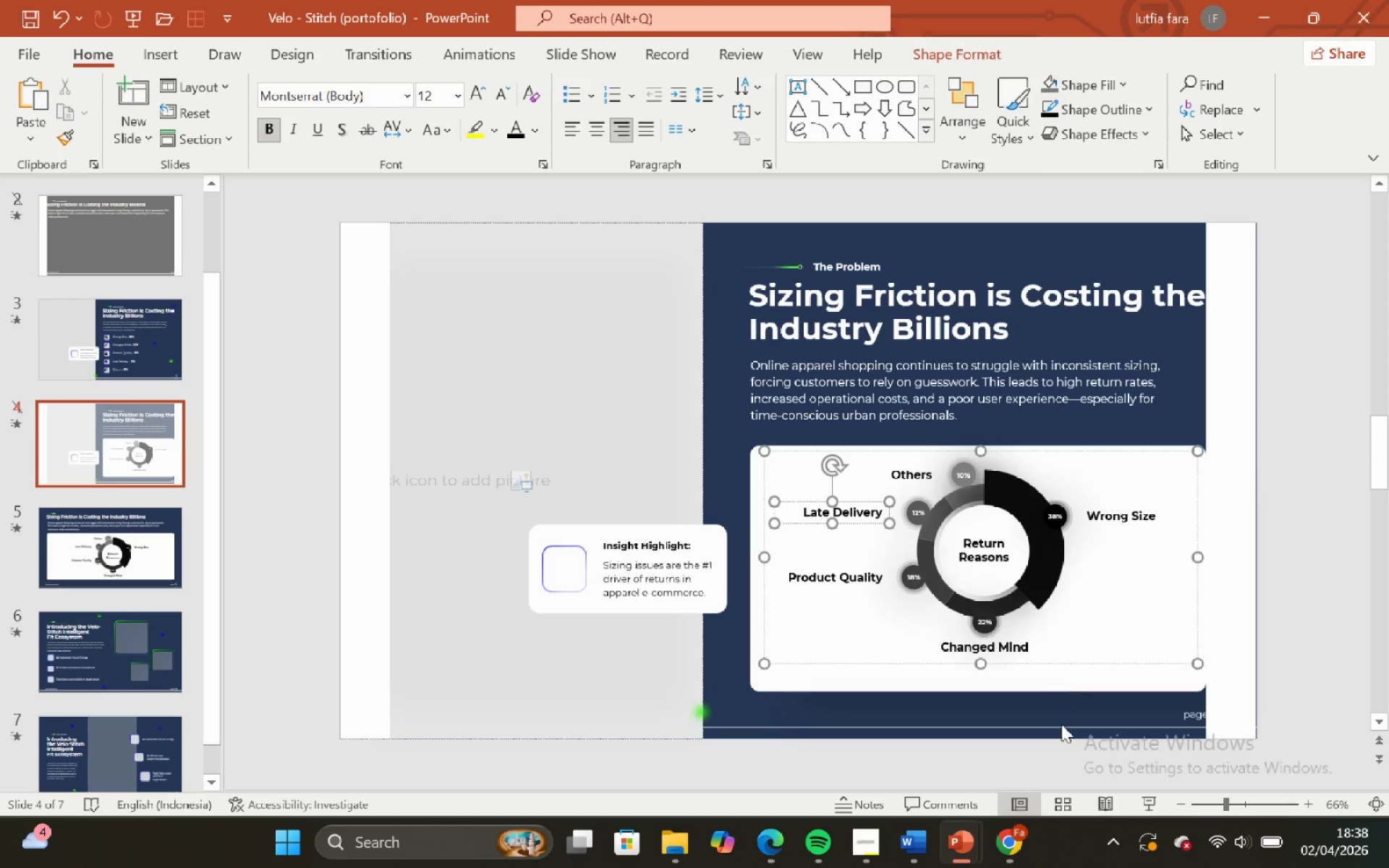 
left_click([1062, 726])
 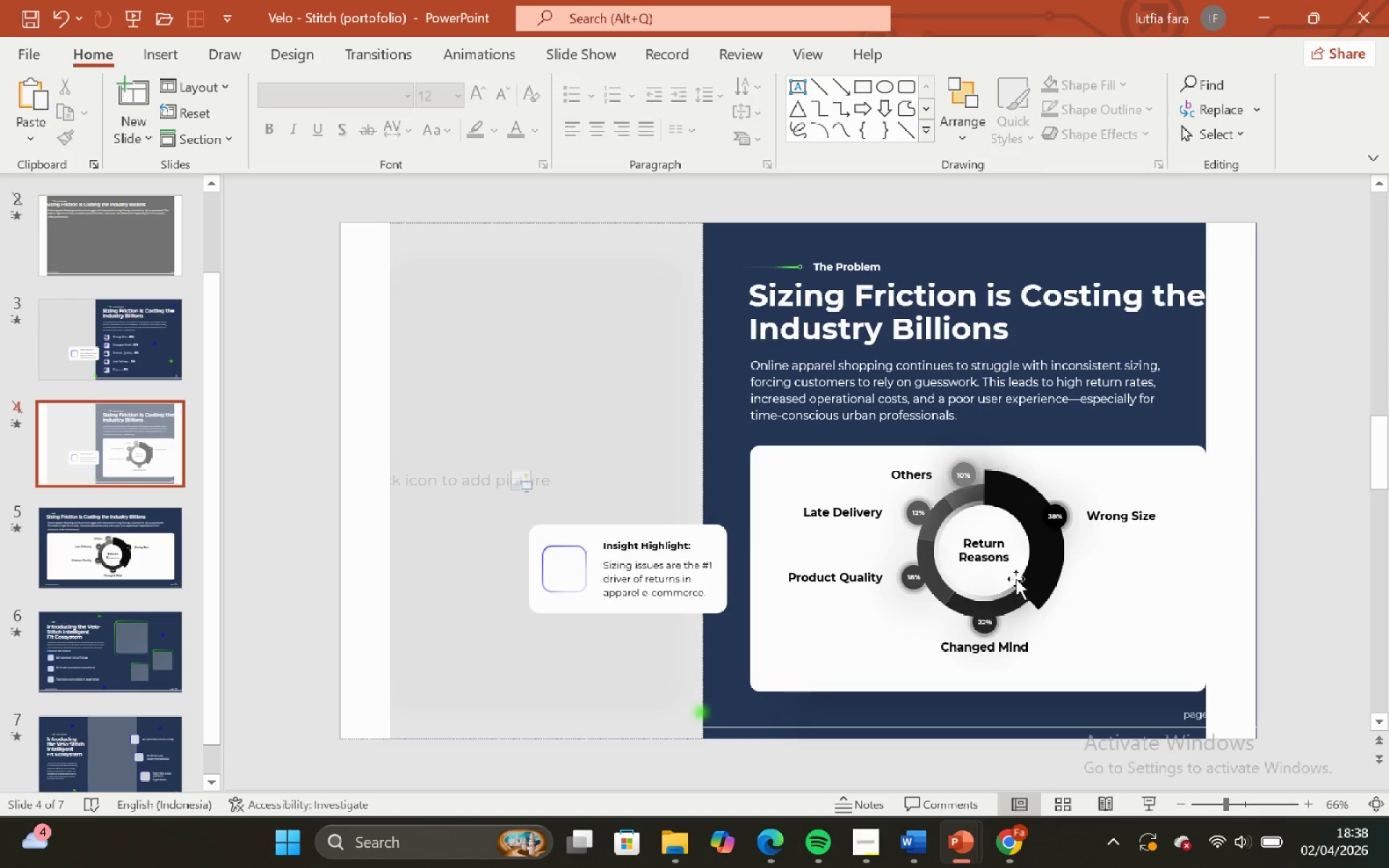 
left_click([1012, 574])
 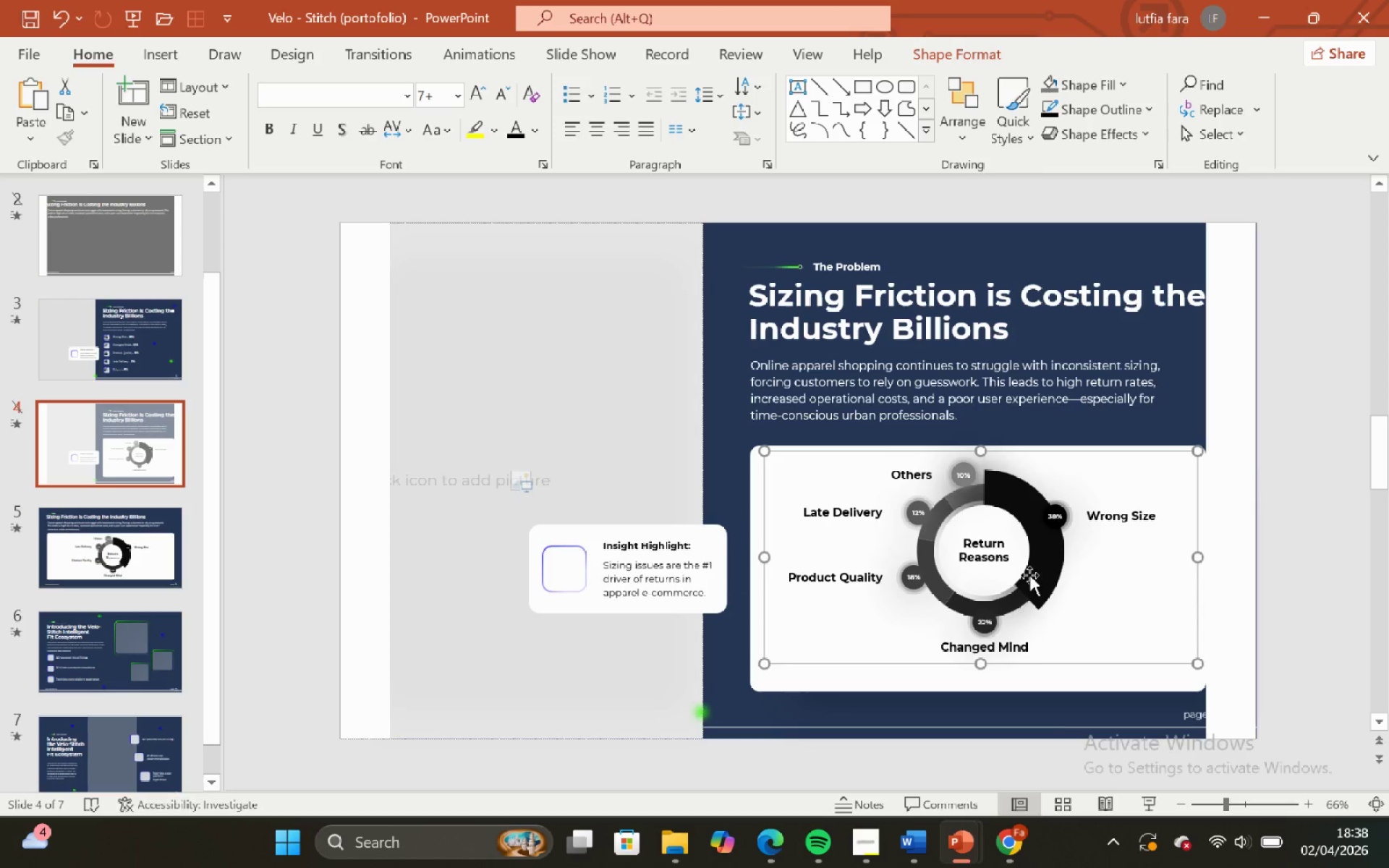 
left_click_drag(start_coordinate=[1029, 575], to_coordinate=[1030, 585])
 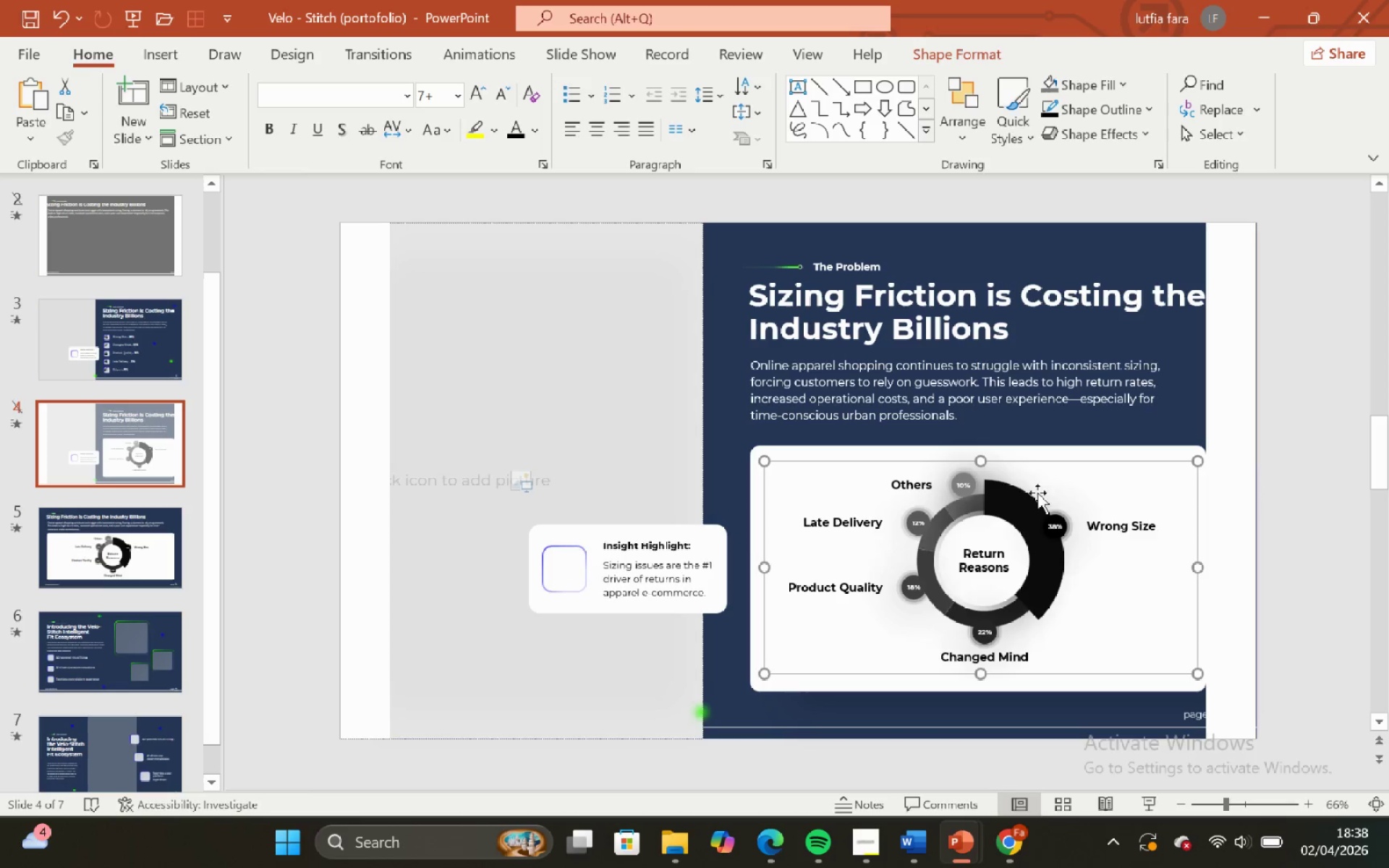 
hold_key(key=ShiftLeft, duration=0.94)
left_click([1043, 450])
 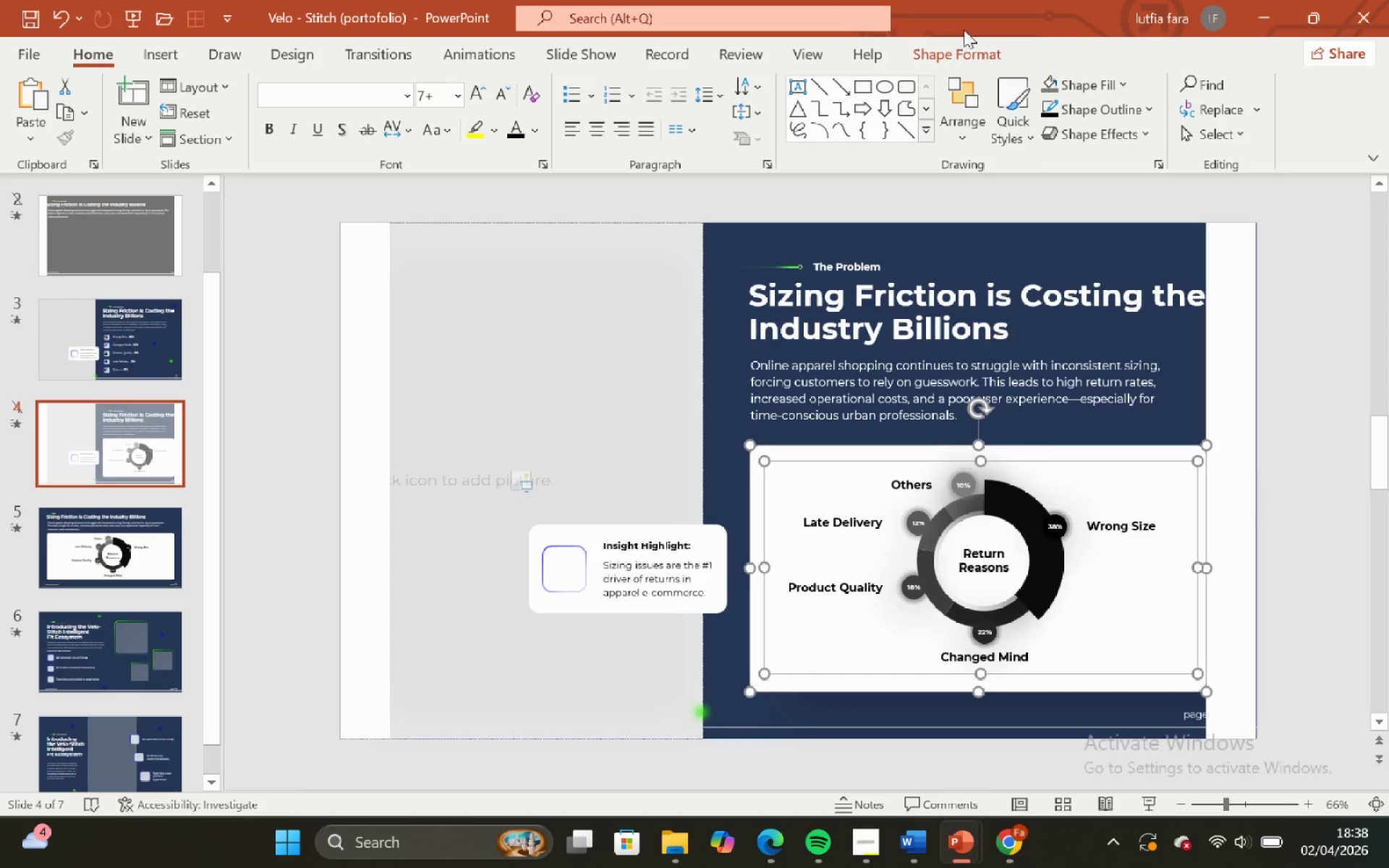 
left_click([969, 47])
 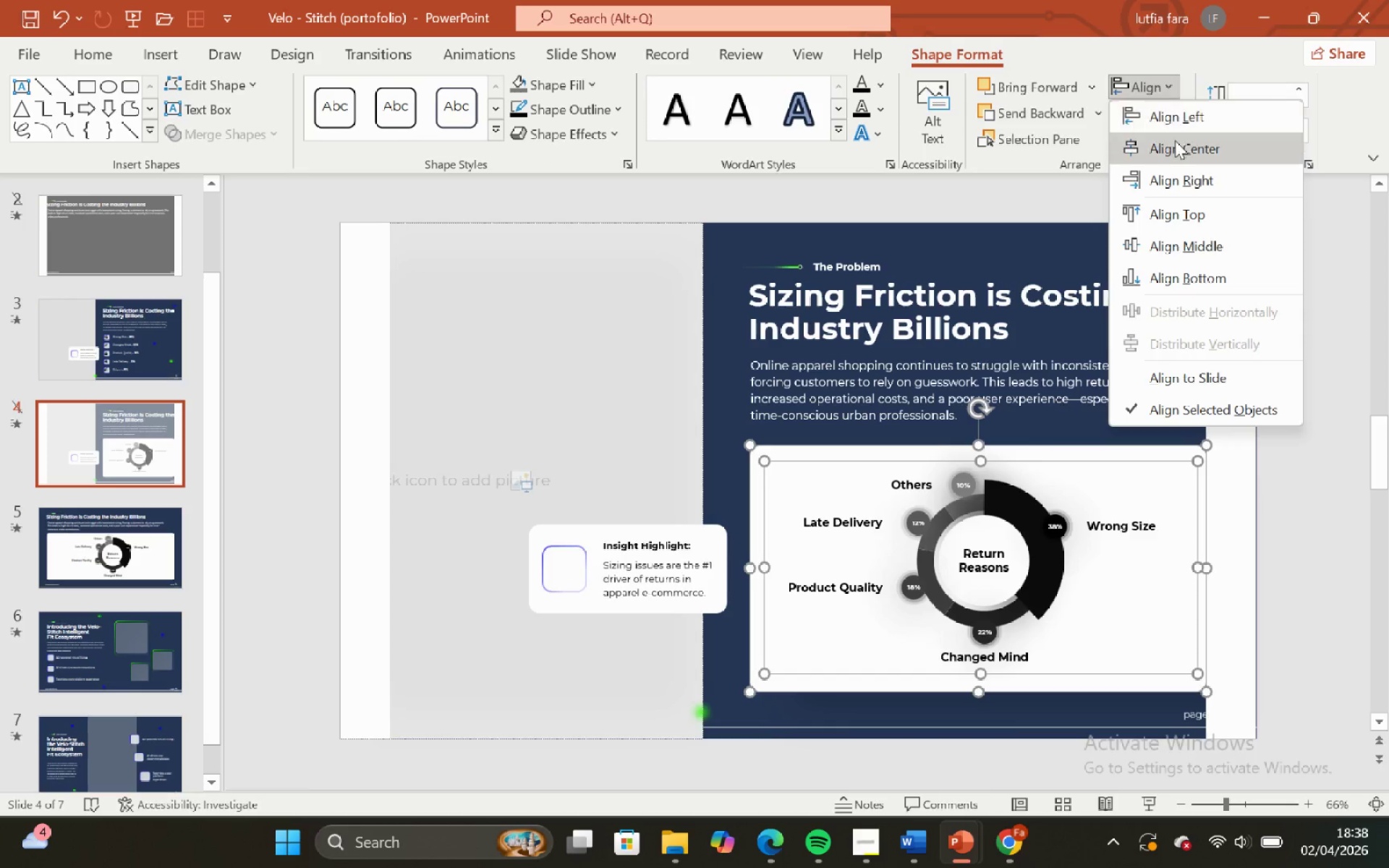 
left_click([1176, 141])
 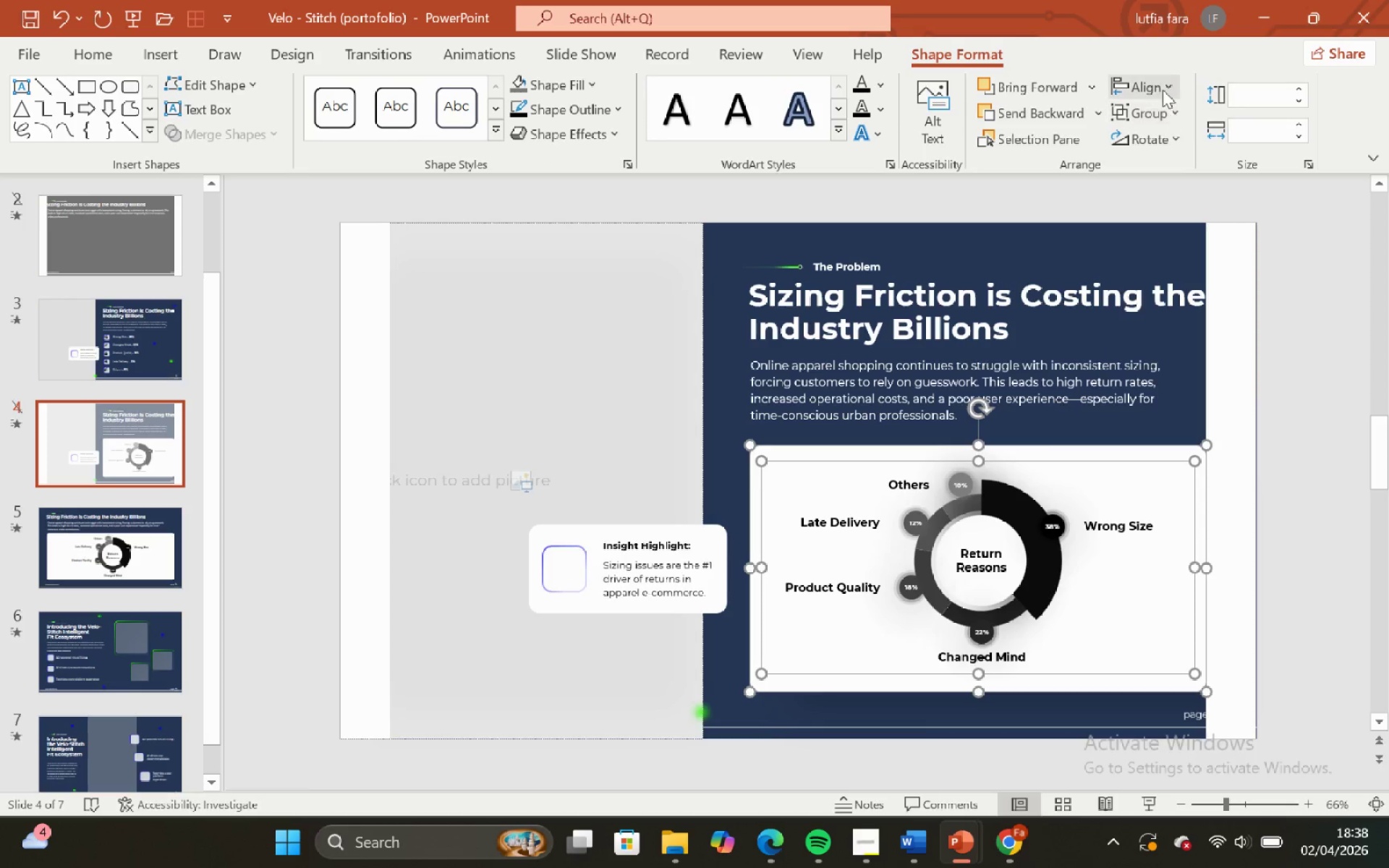 
left_click([1163, 85])
 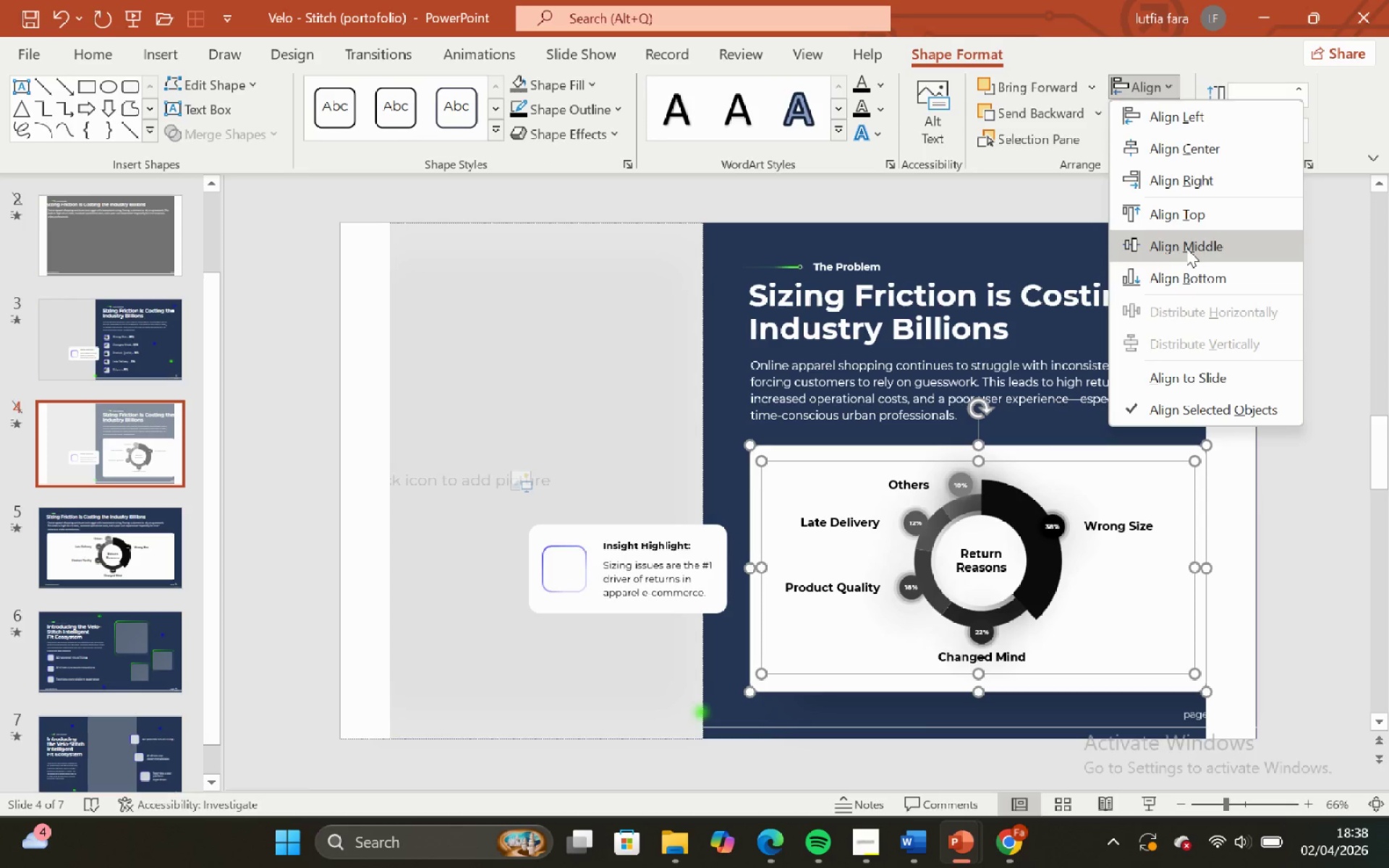 
left_click([1187, 251])
 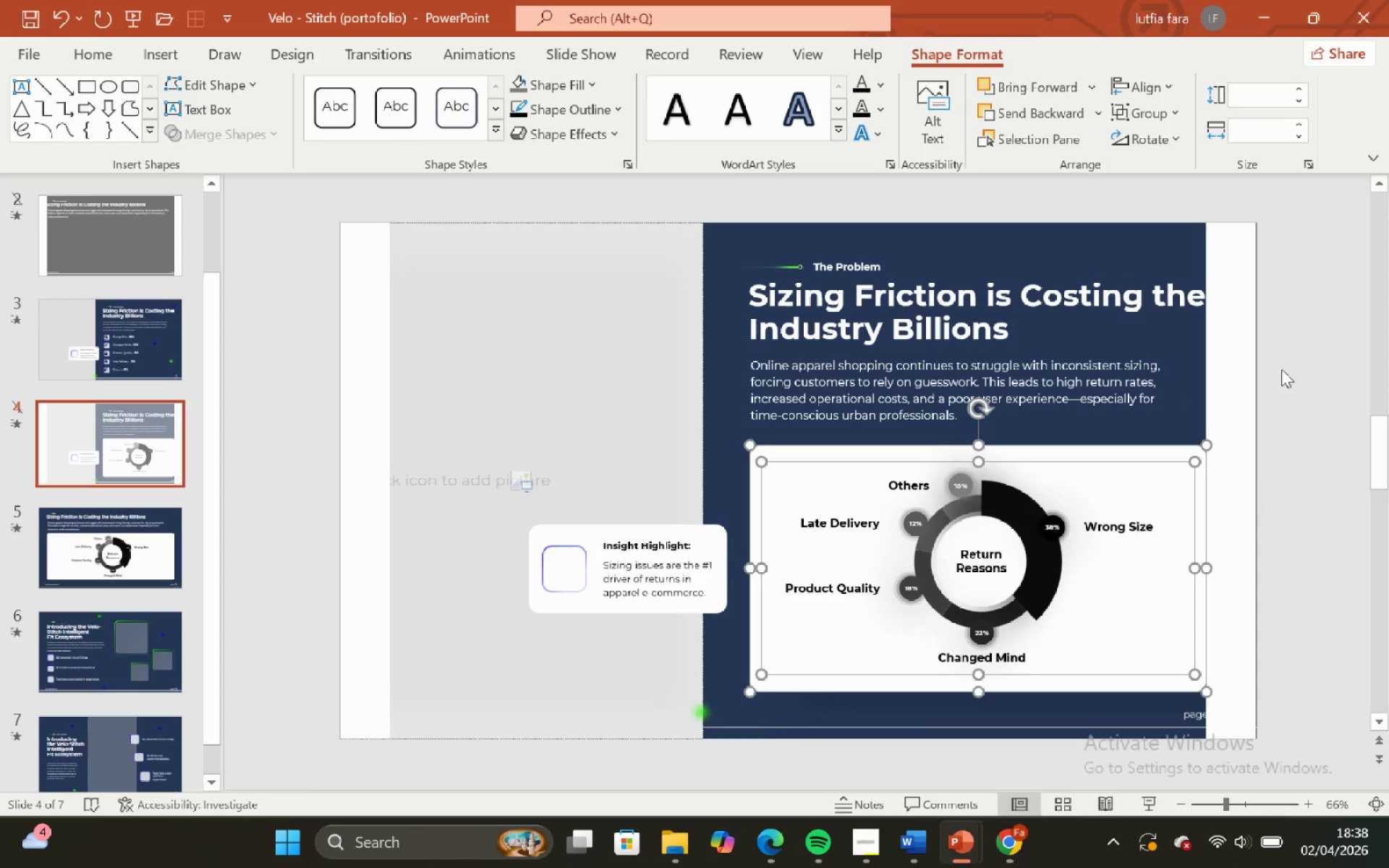 
left_click([1307, 412])
 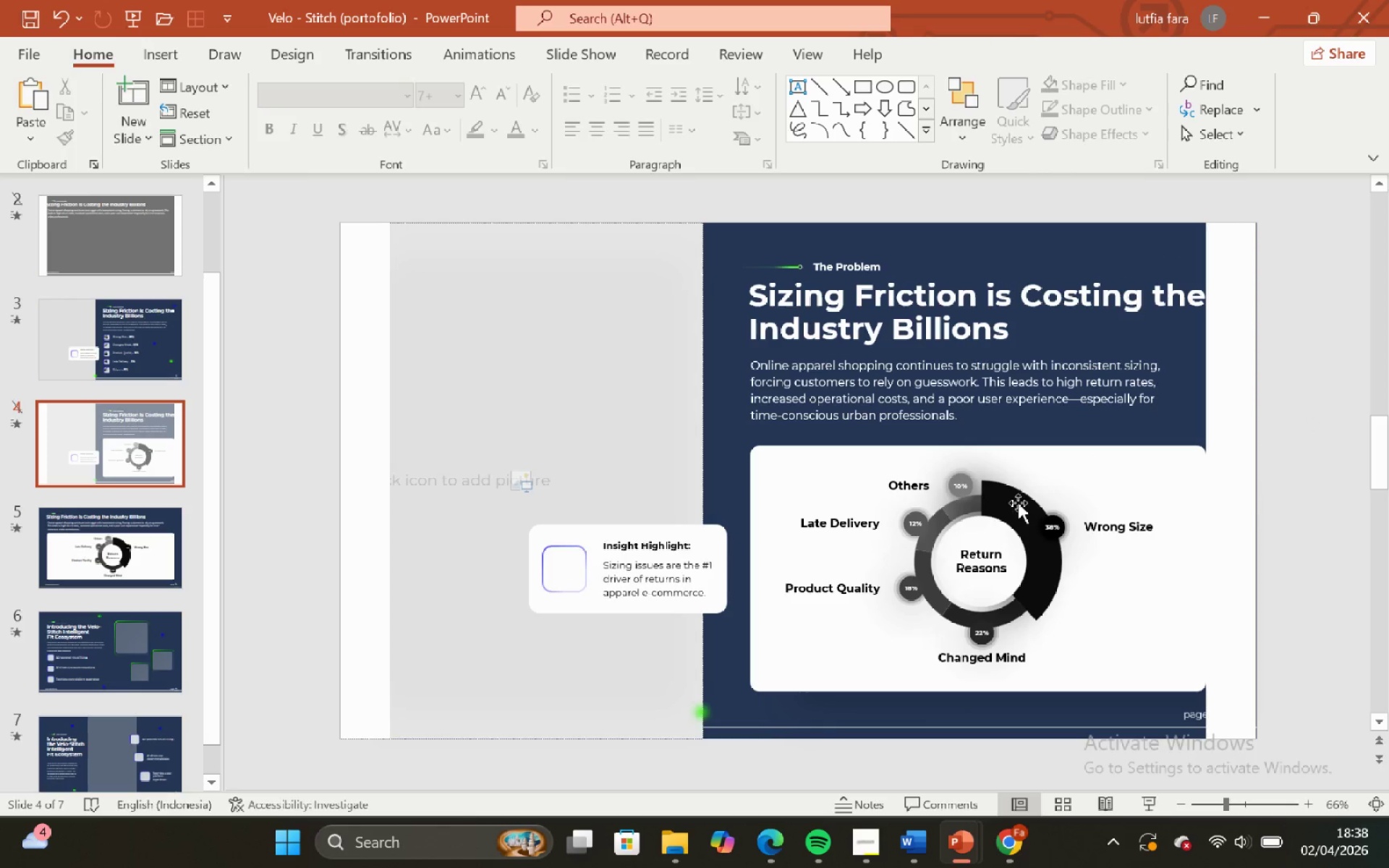 
left_click([1012, 505])
 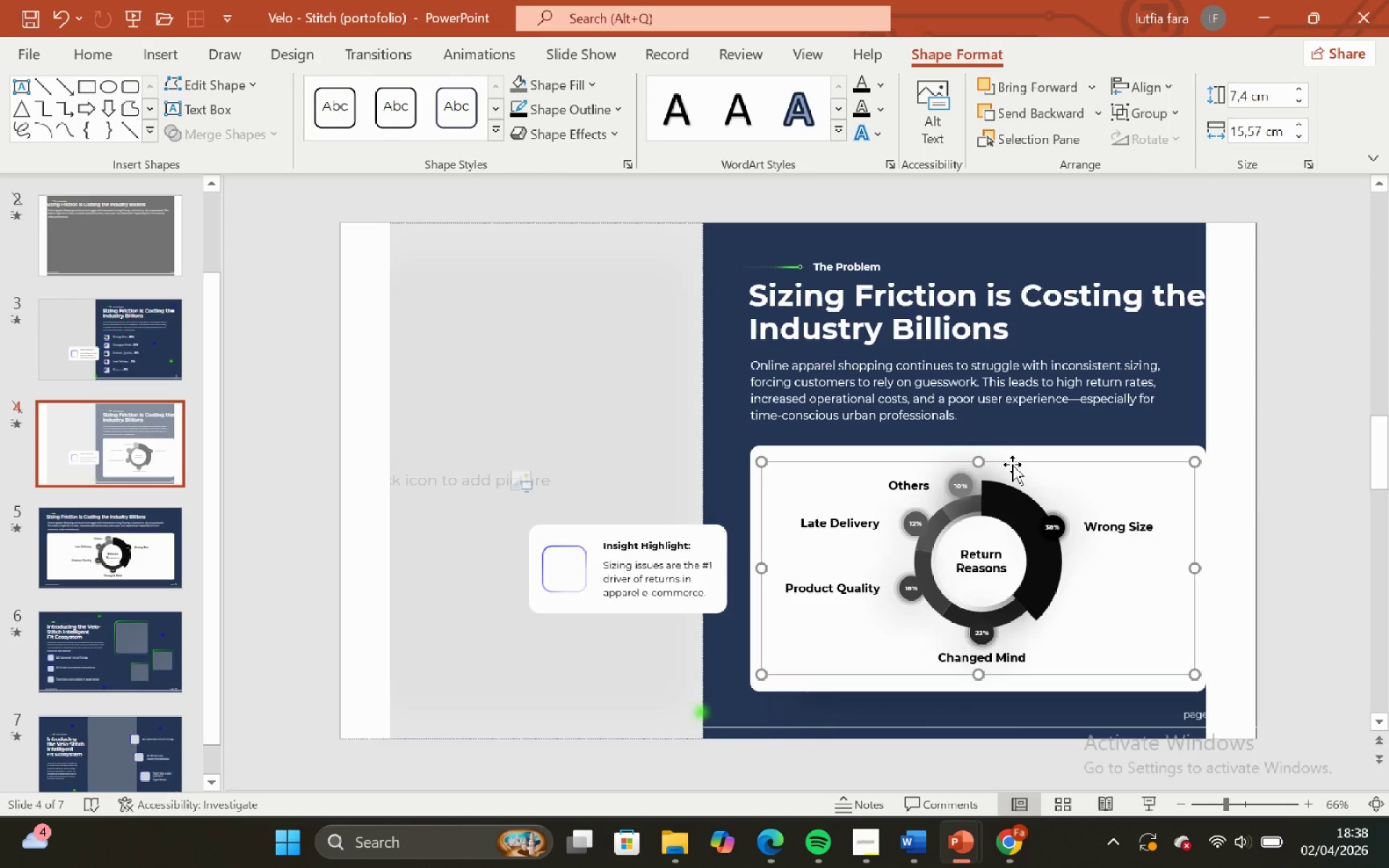 
hold_key(key=ShiftLeft, duration=0.66)
left_click_drag(start_coordinate=[1012, 464], to_coordinate=[1012, 472])
 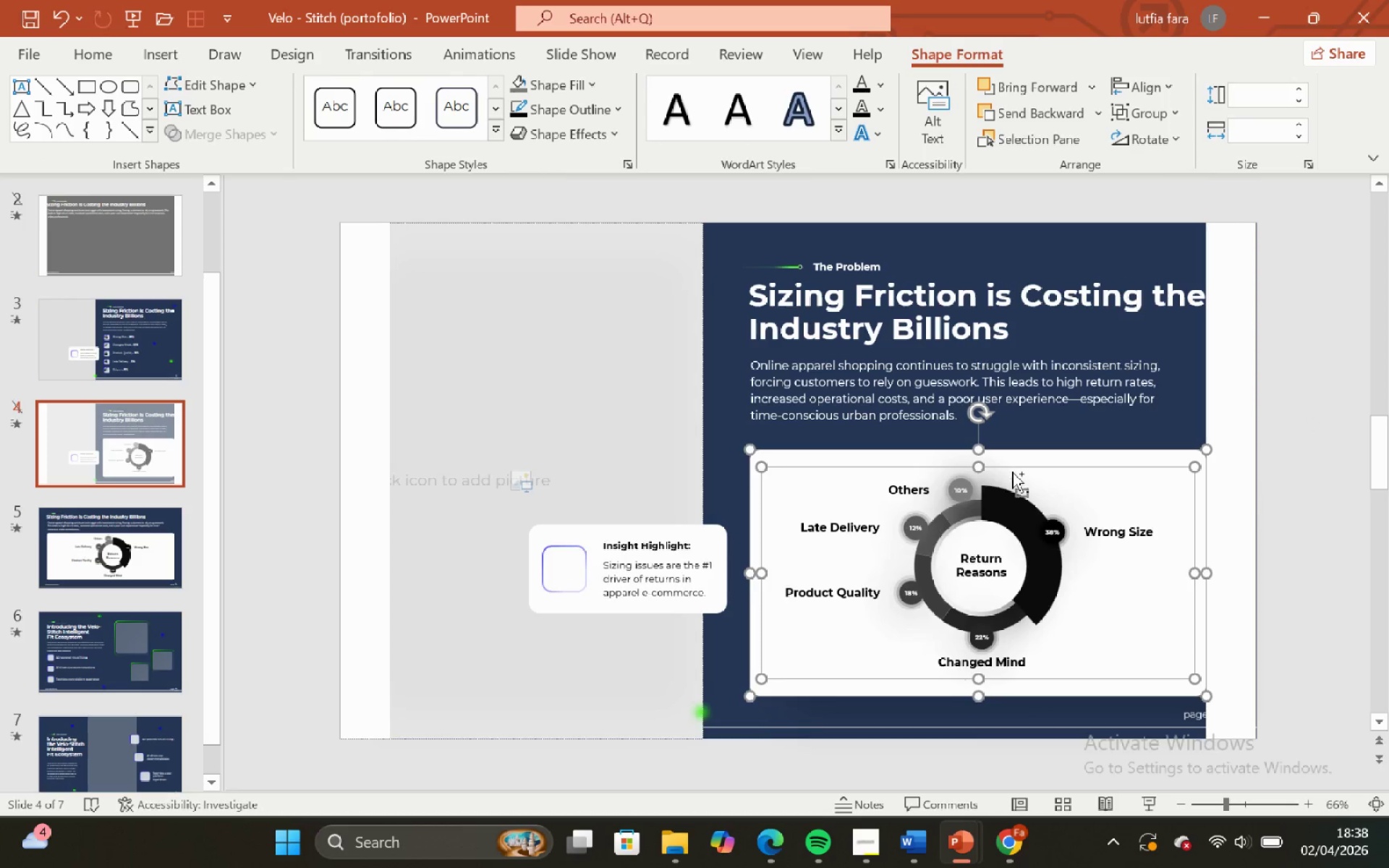 
key(Control+Z)
 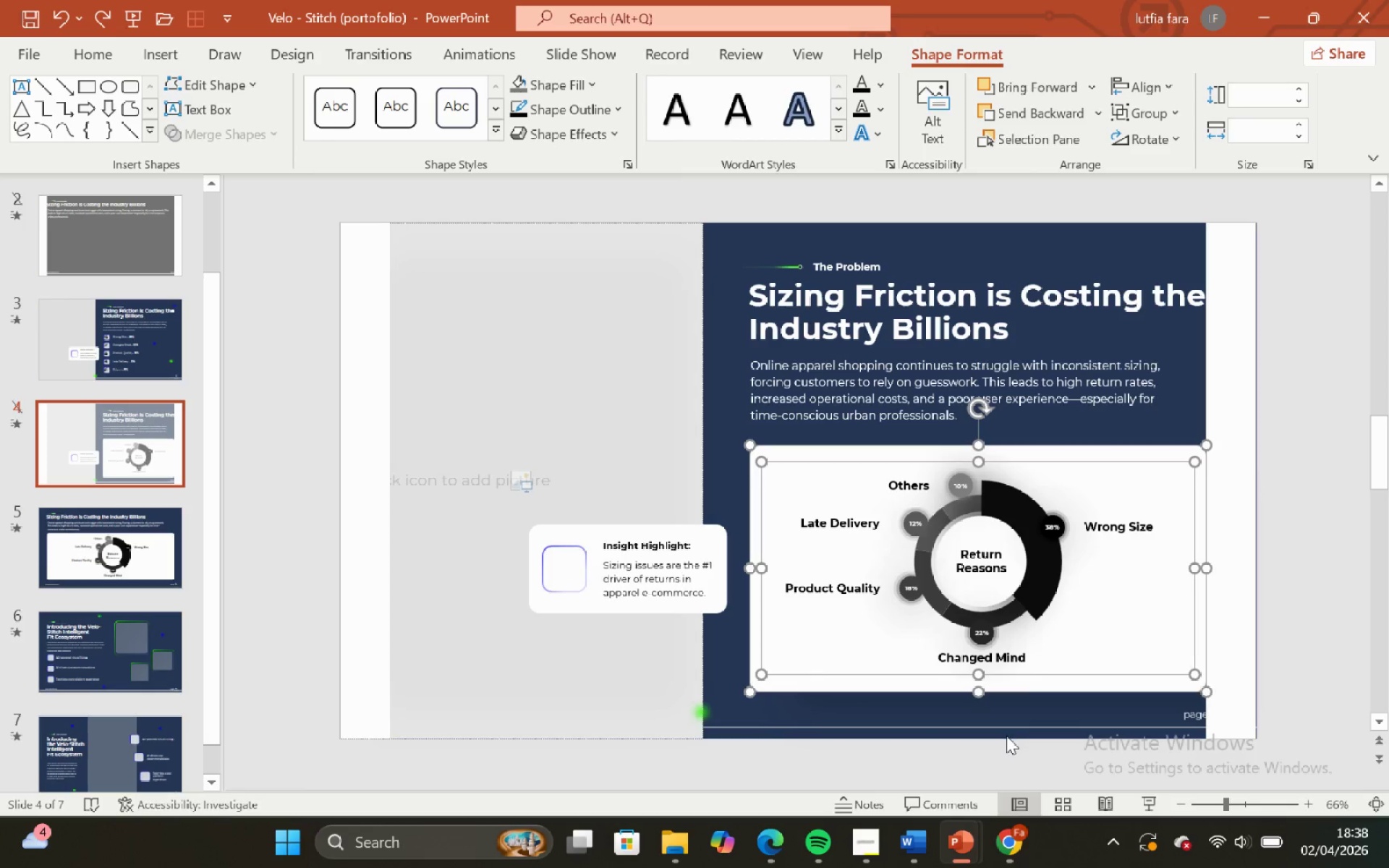 
left_click([1006, 736])
 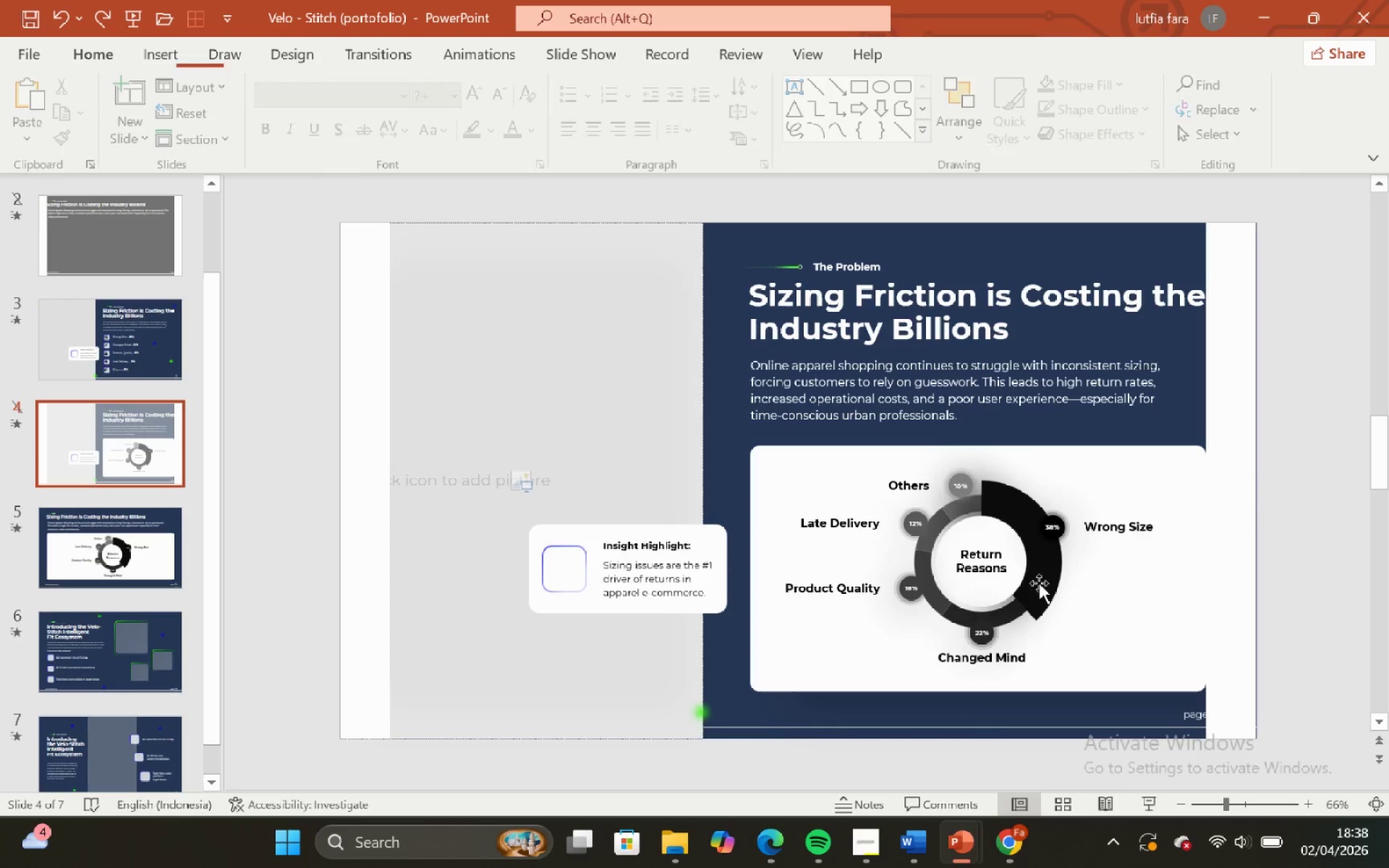 
left_click([1039, 574])
 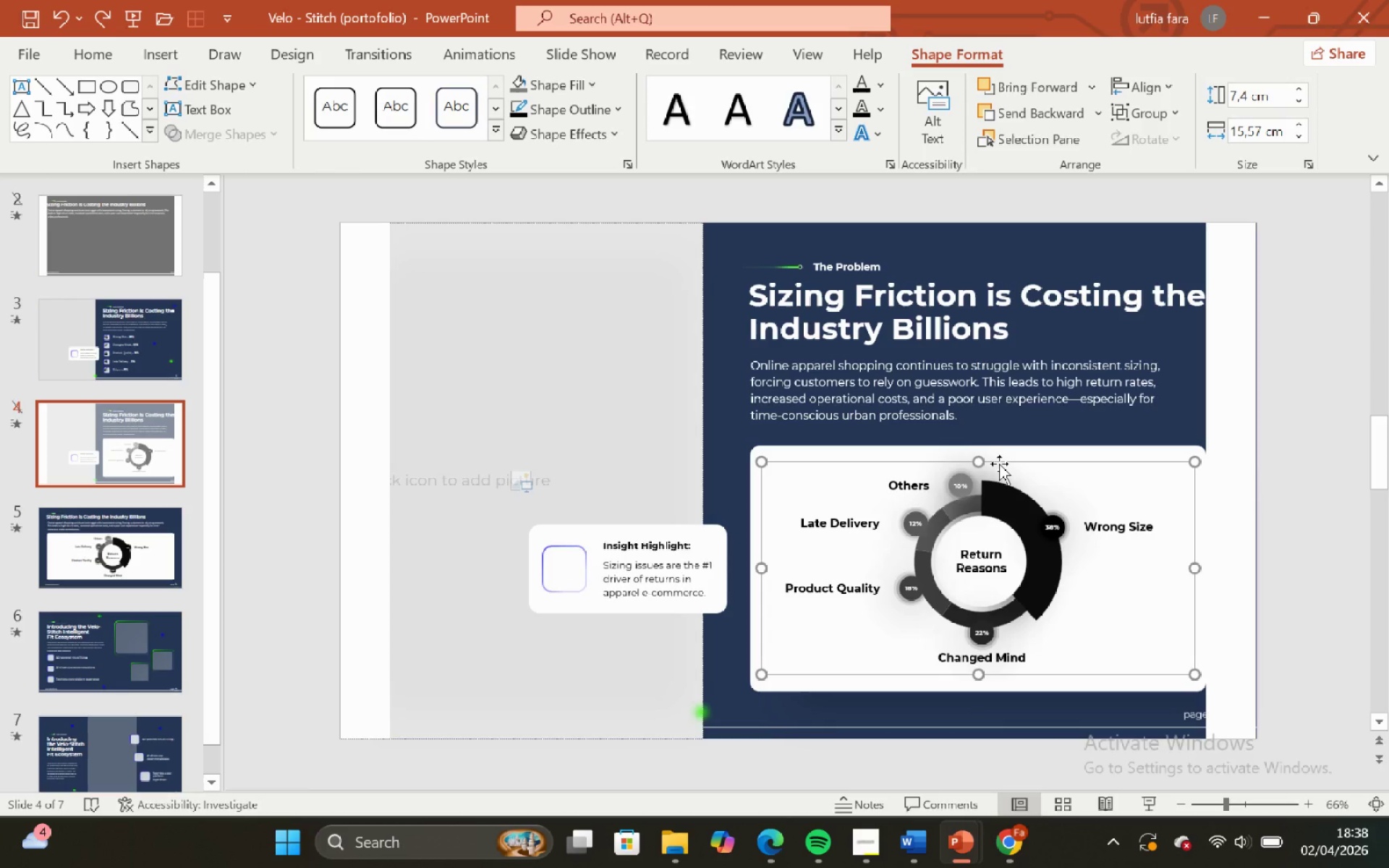 
hold_key(key=ShiftLeft, duration=1.5)
left_click_drag(start_coordinate=[999, 462], to_coordinate=[998, 472])
 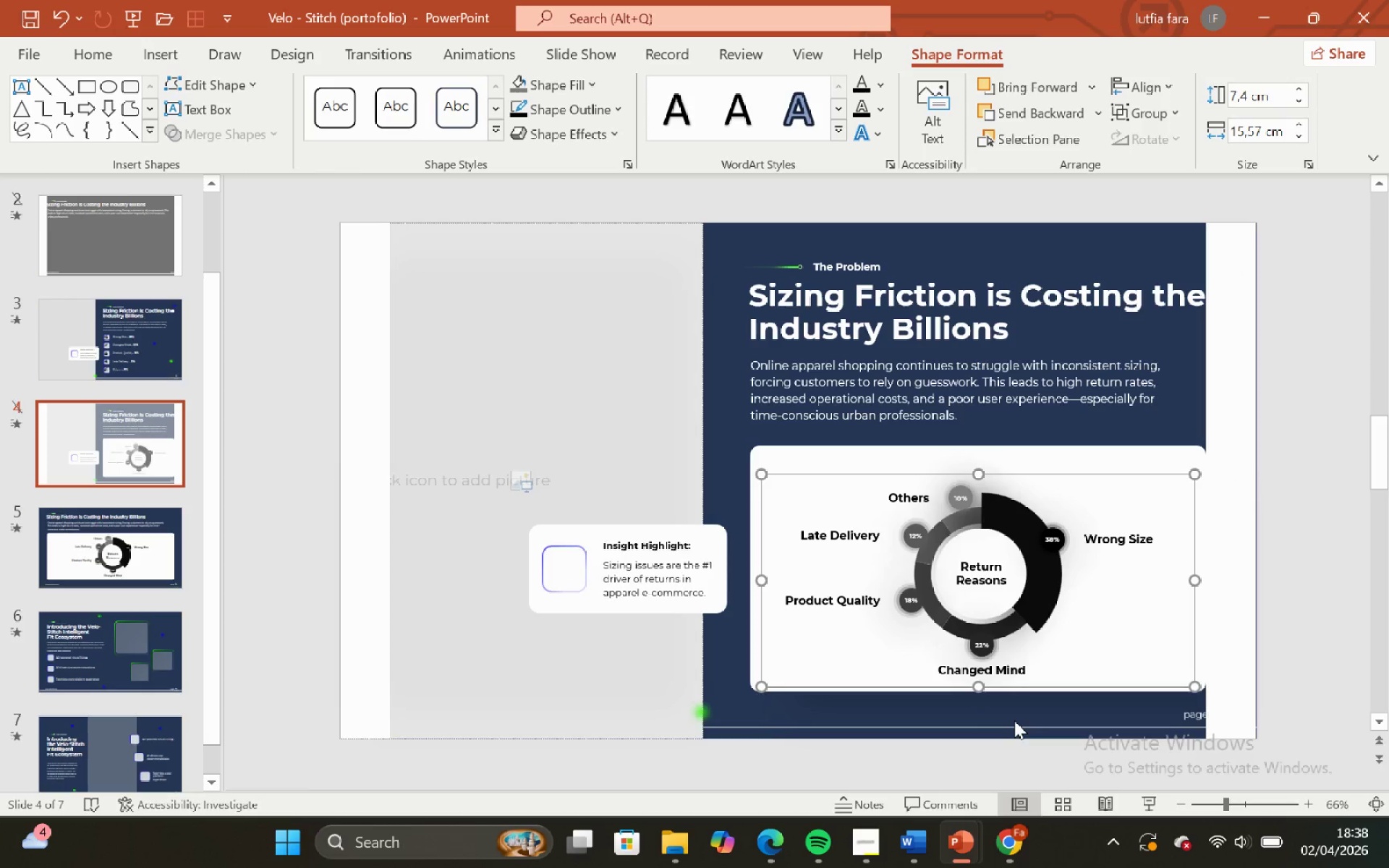 
key(Shift+ShiftLeft)
 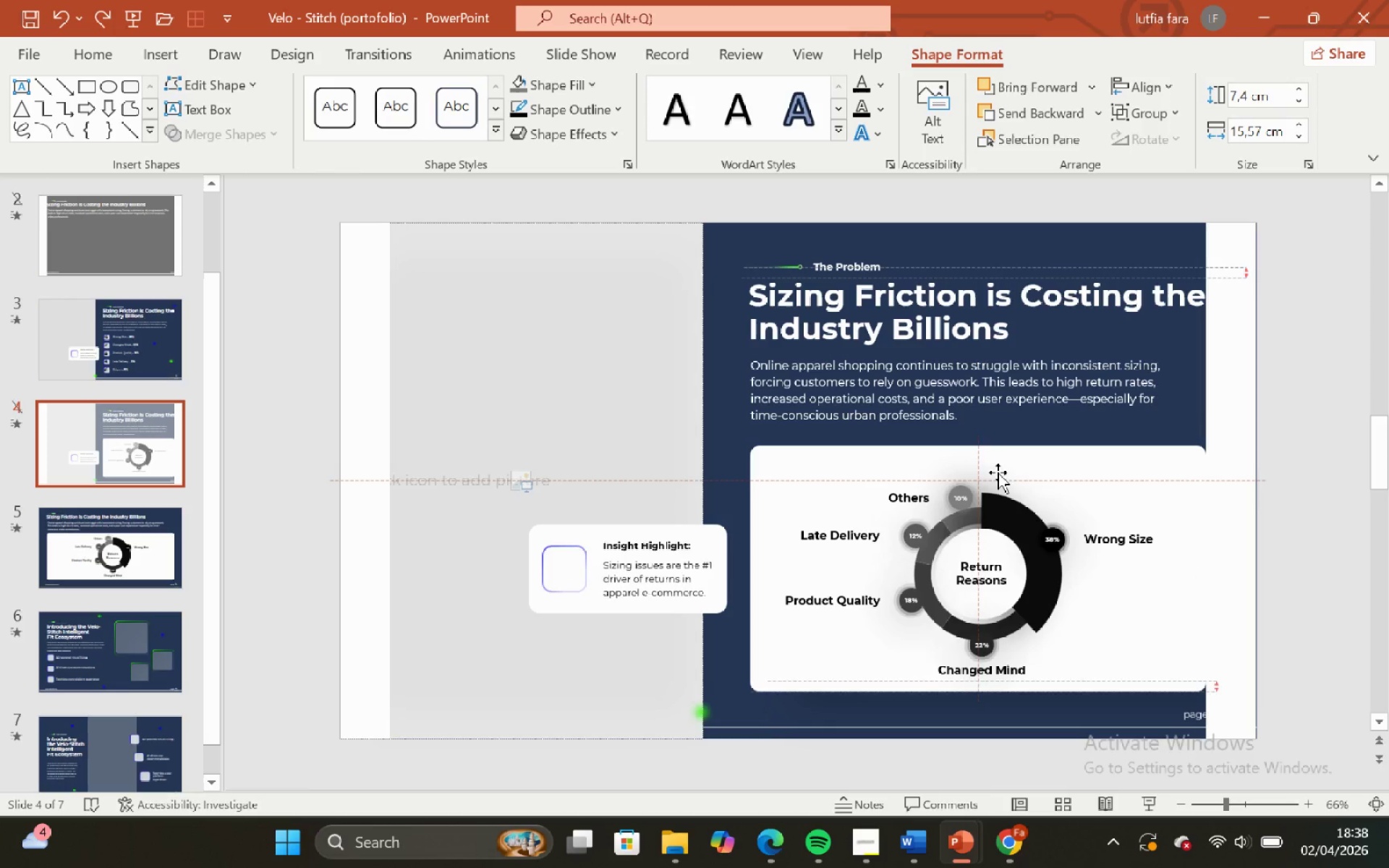 
key(Shift+ShiftLeft)
 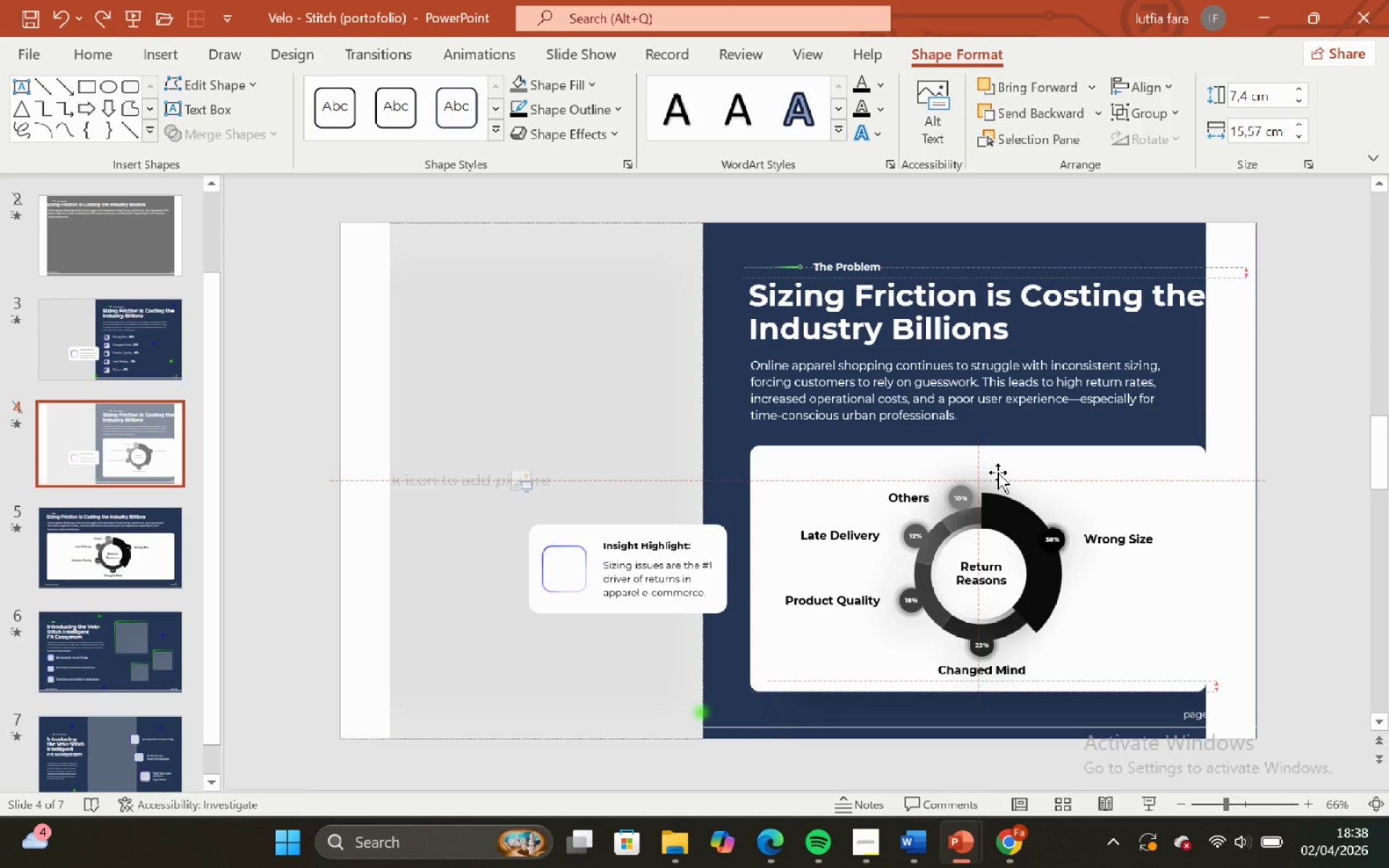 
key(Shift+ShiftLeft)
 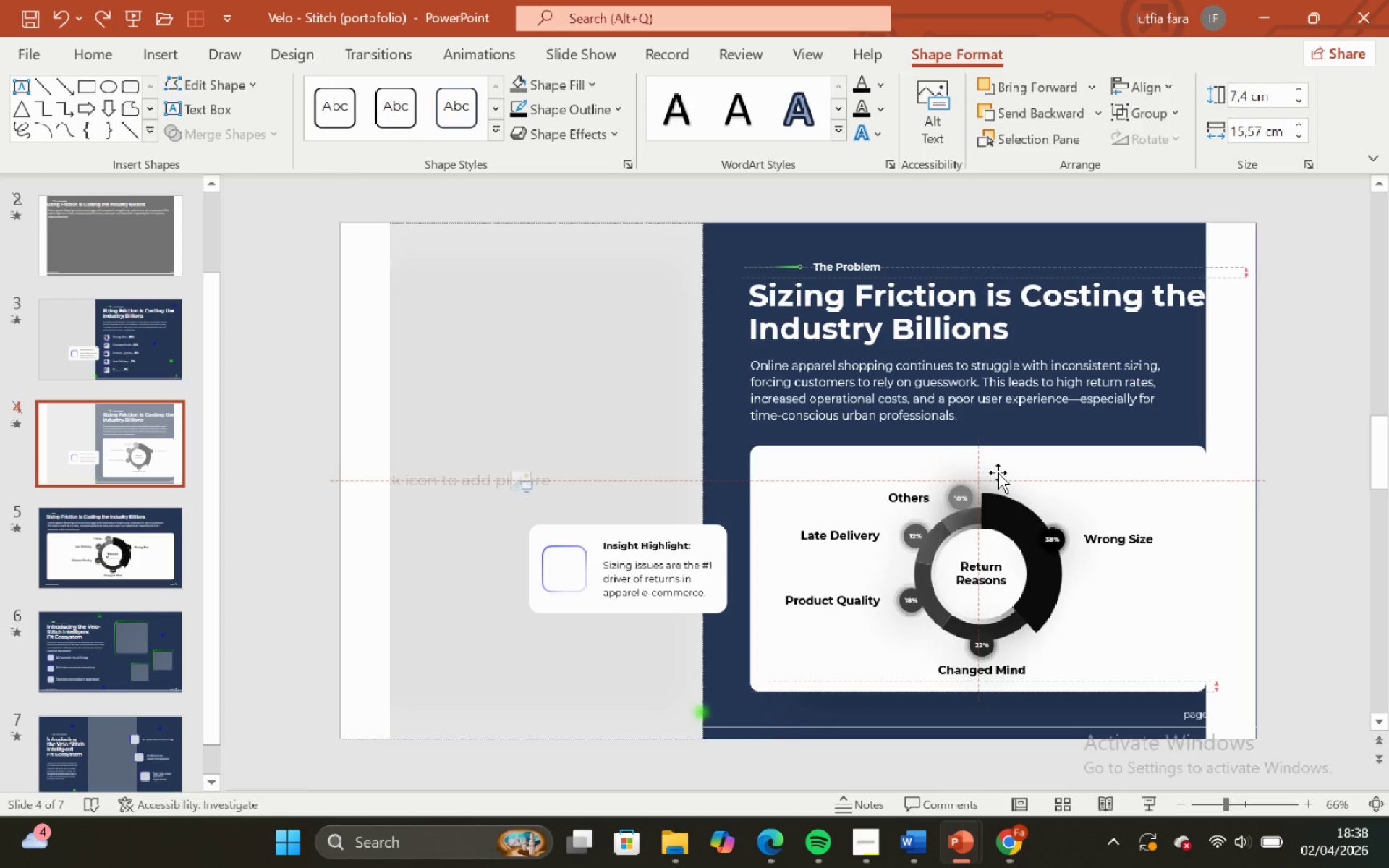 
key(Shift+ShiftLeft)
 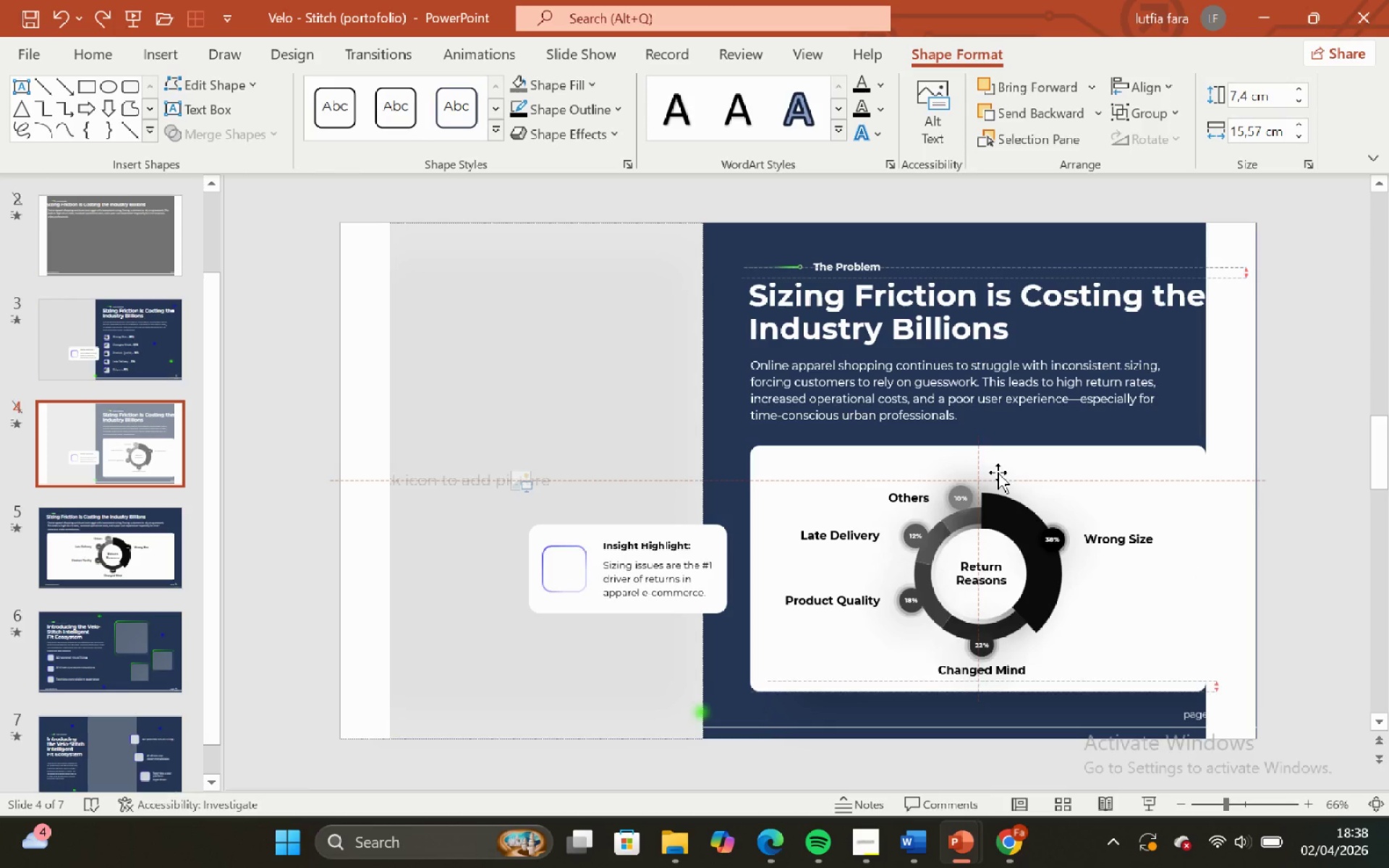 
key(Shift+ShiftLeft)
 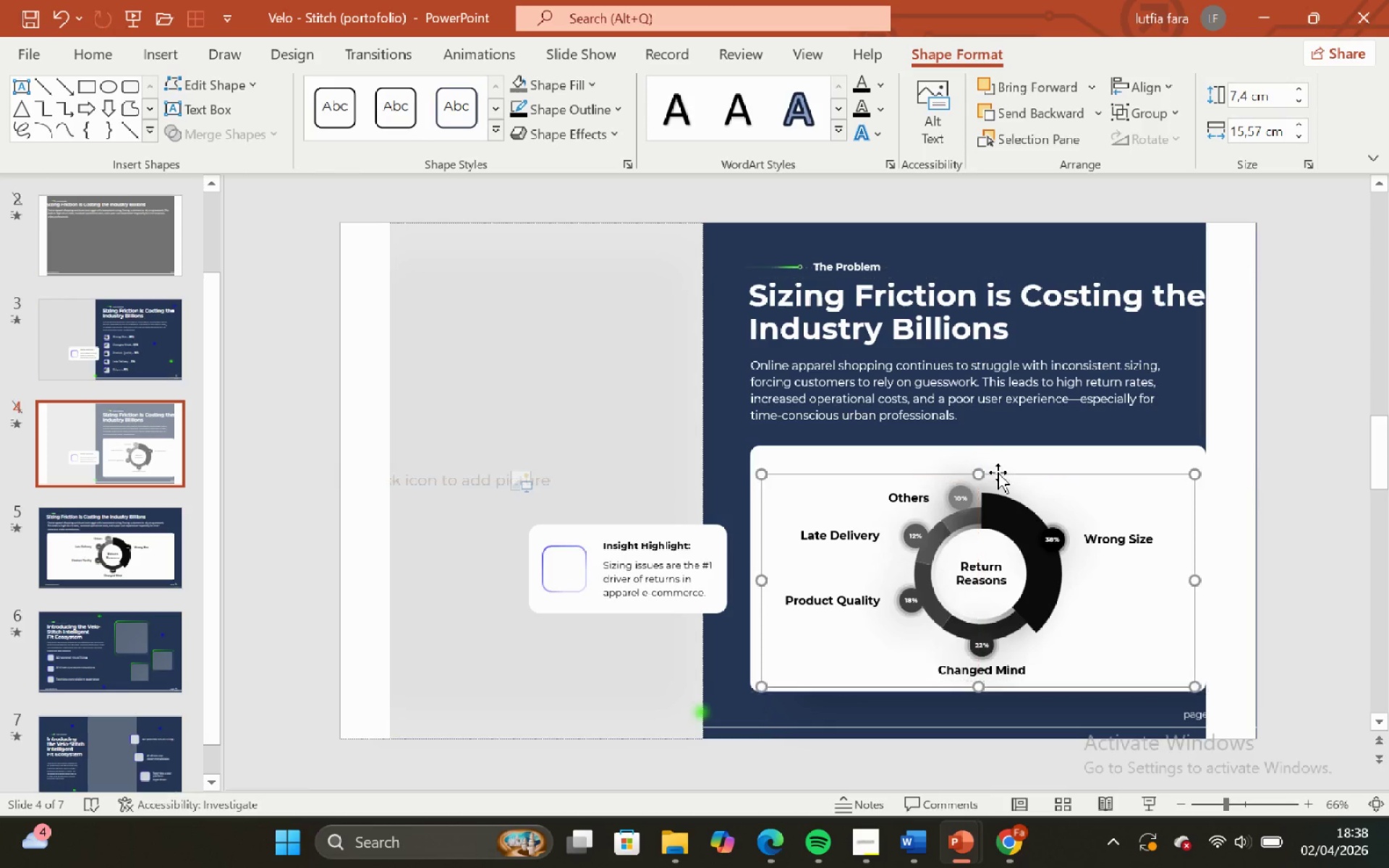 
key(Shift+ShiftLeft)
 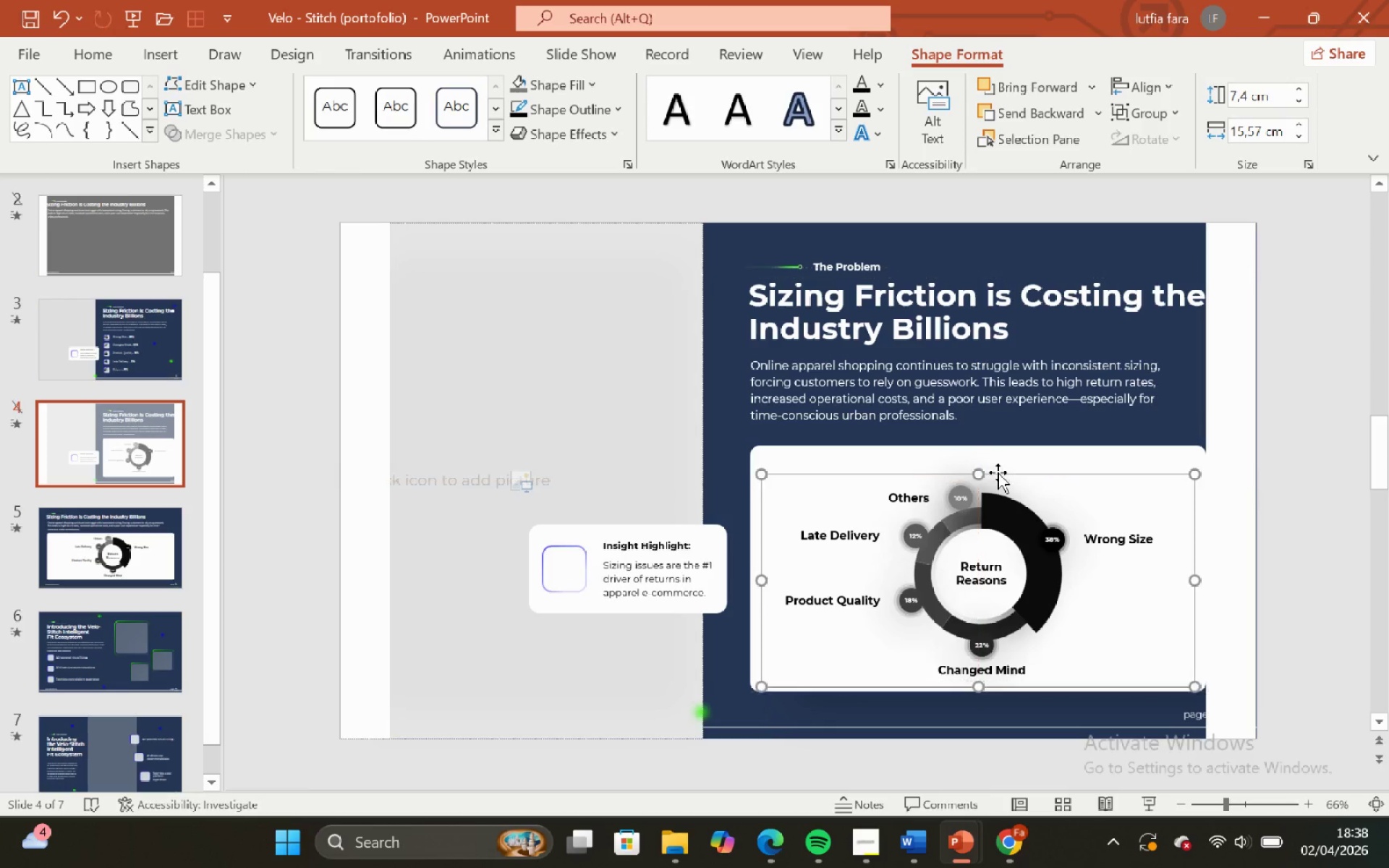 
key(Shift+ShiftLeft)
 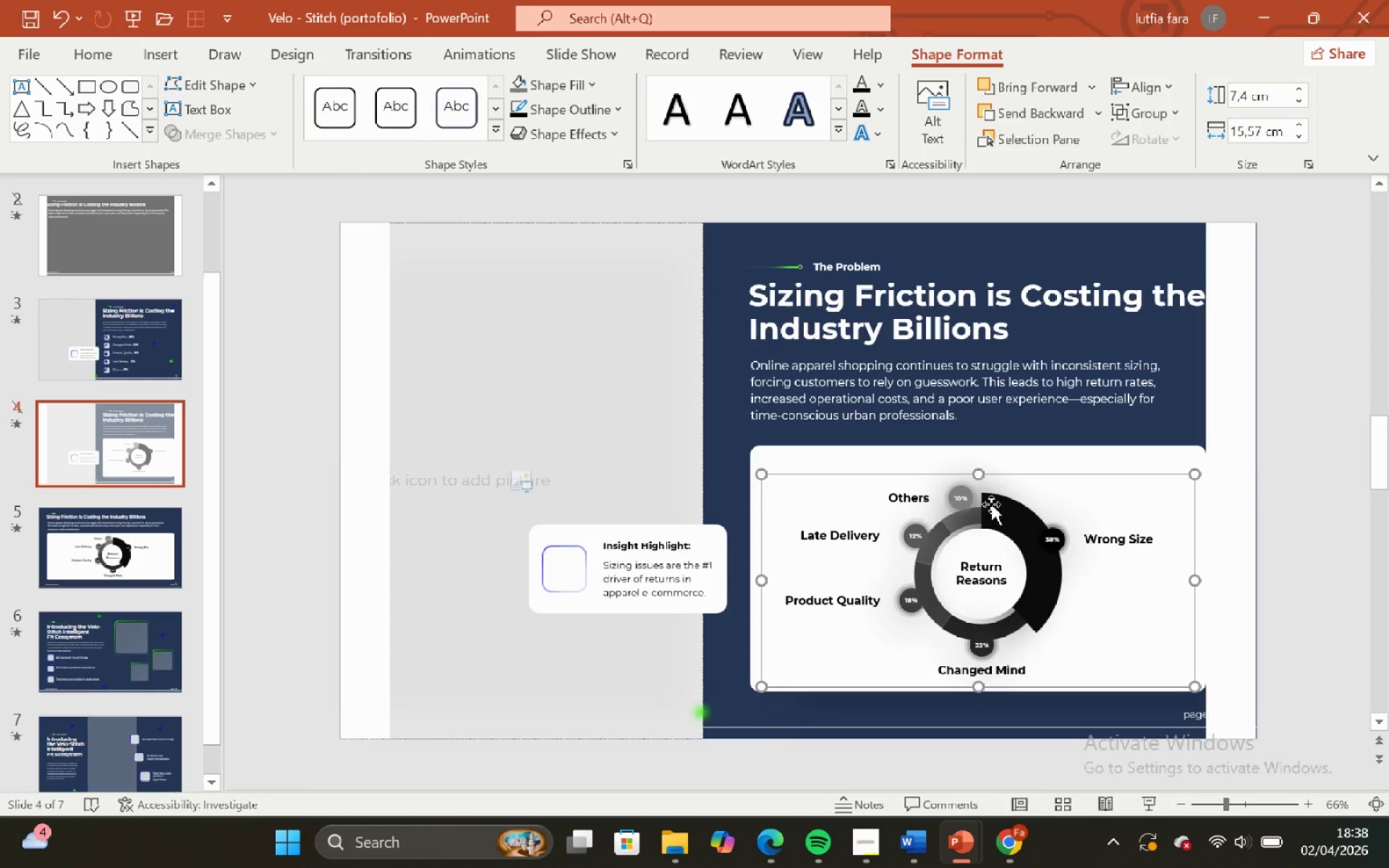 
key(Shift+ShiftLeft)
 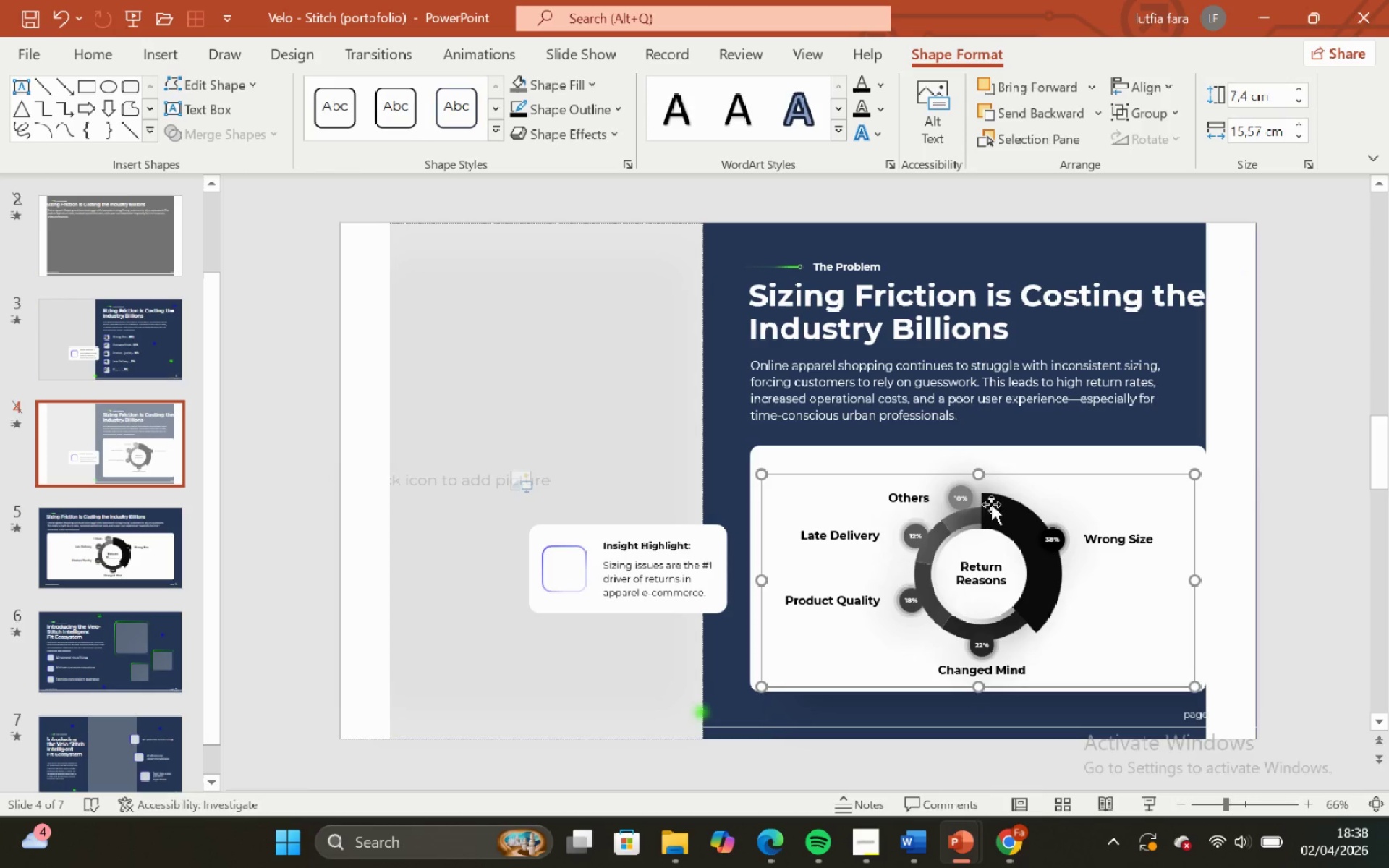 
key(Shift+ShiftLeft)
 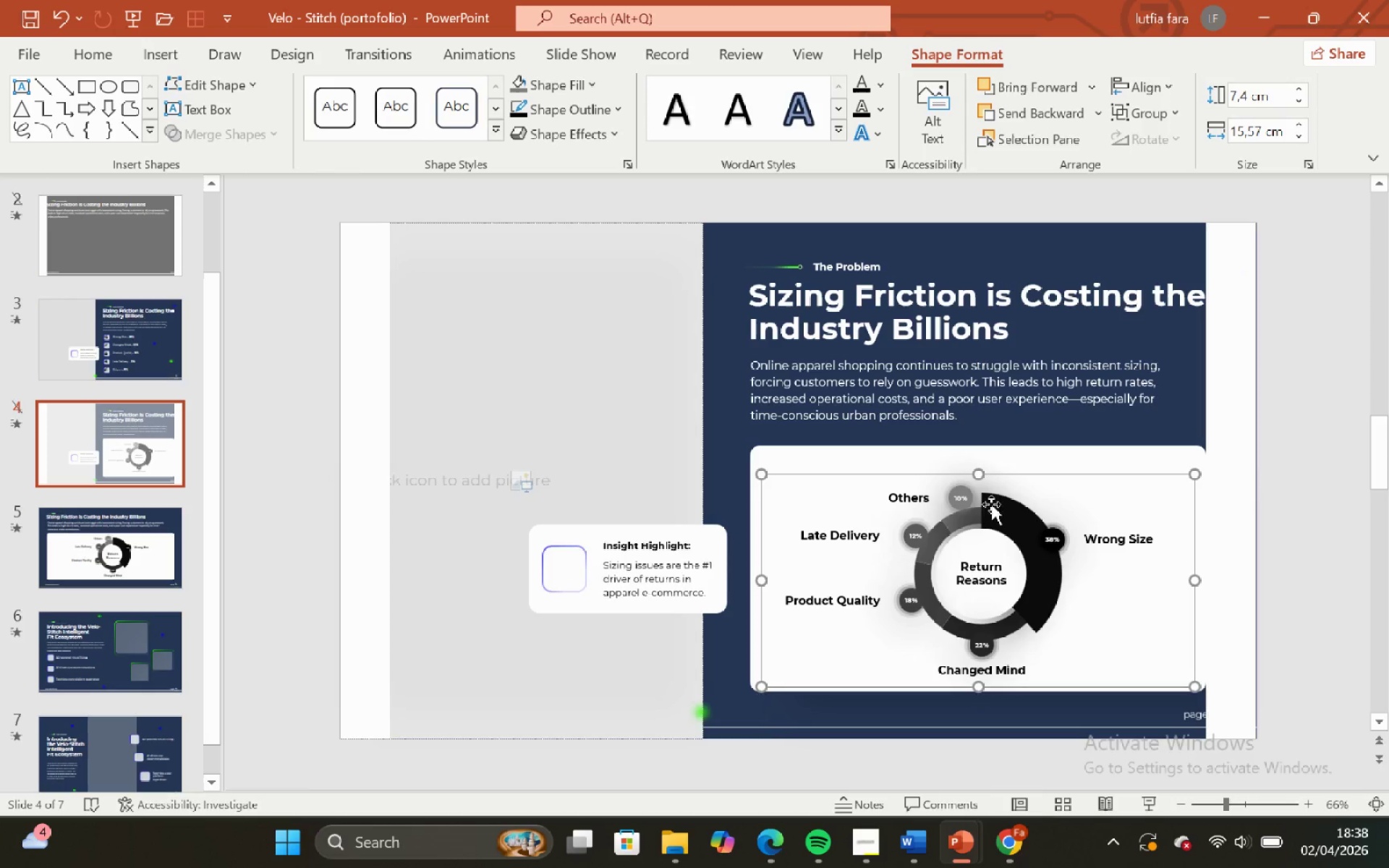 
key(Shift+ShiftLeft)
 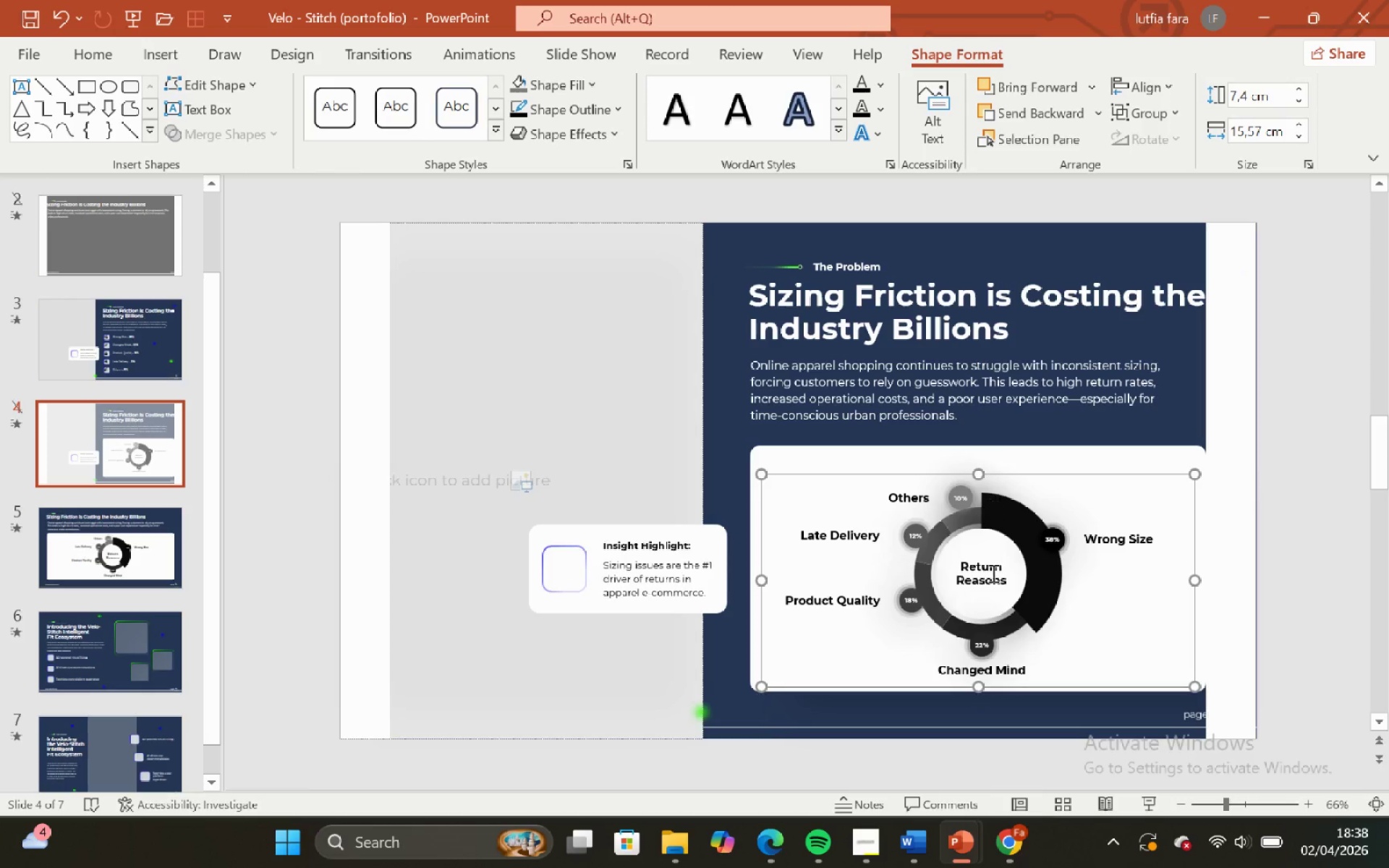 
key(Shift+ShiftLeft)
 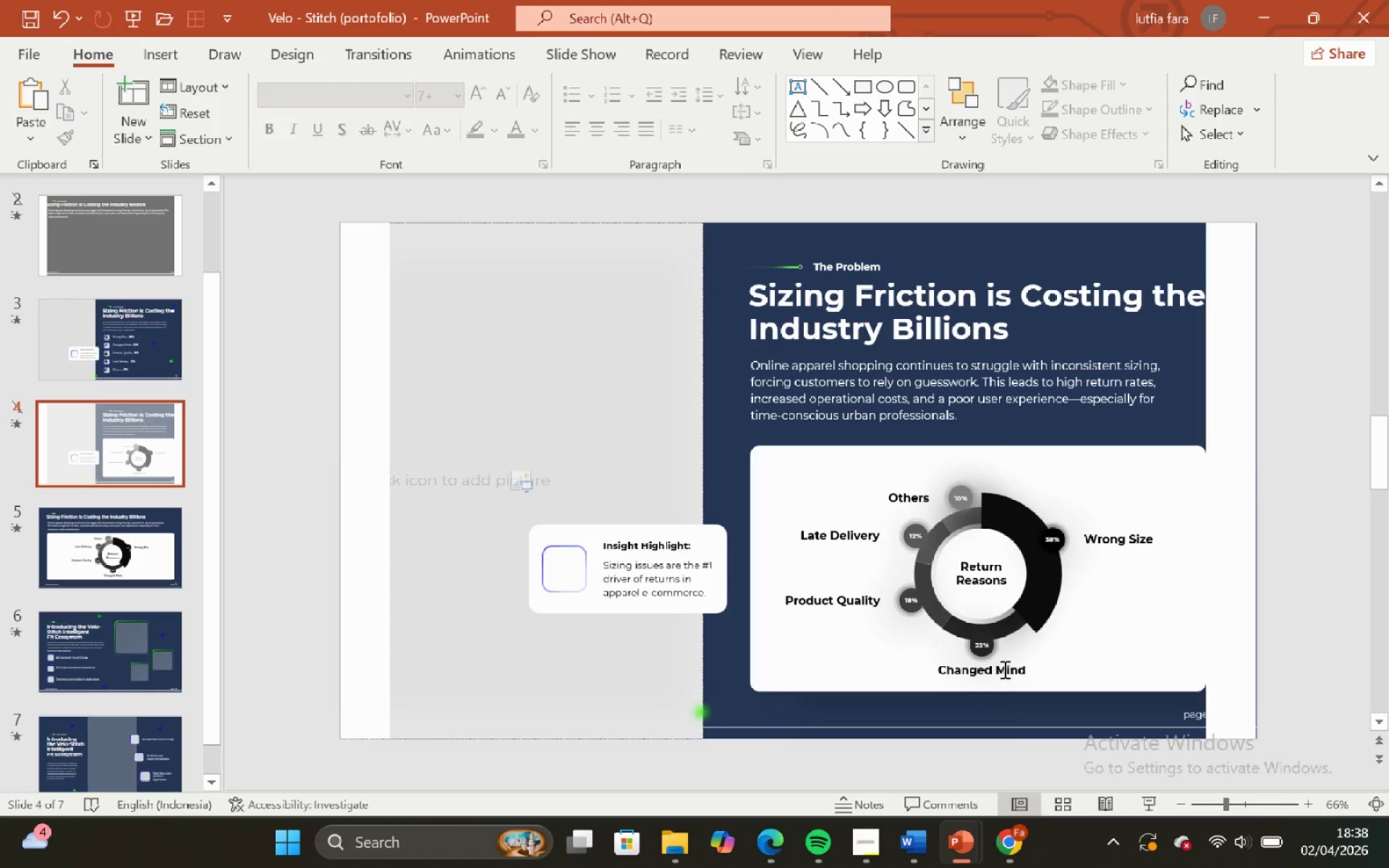 
left_click_drag(start_coordinate=[1037, 677], to_coordinate=[1125, 730])
 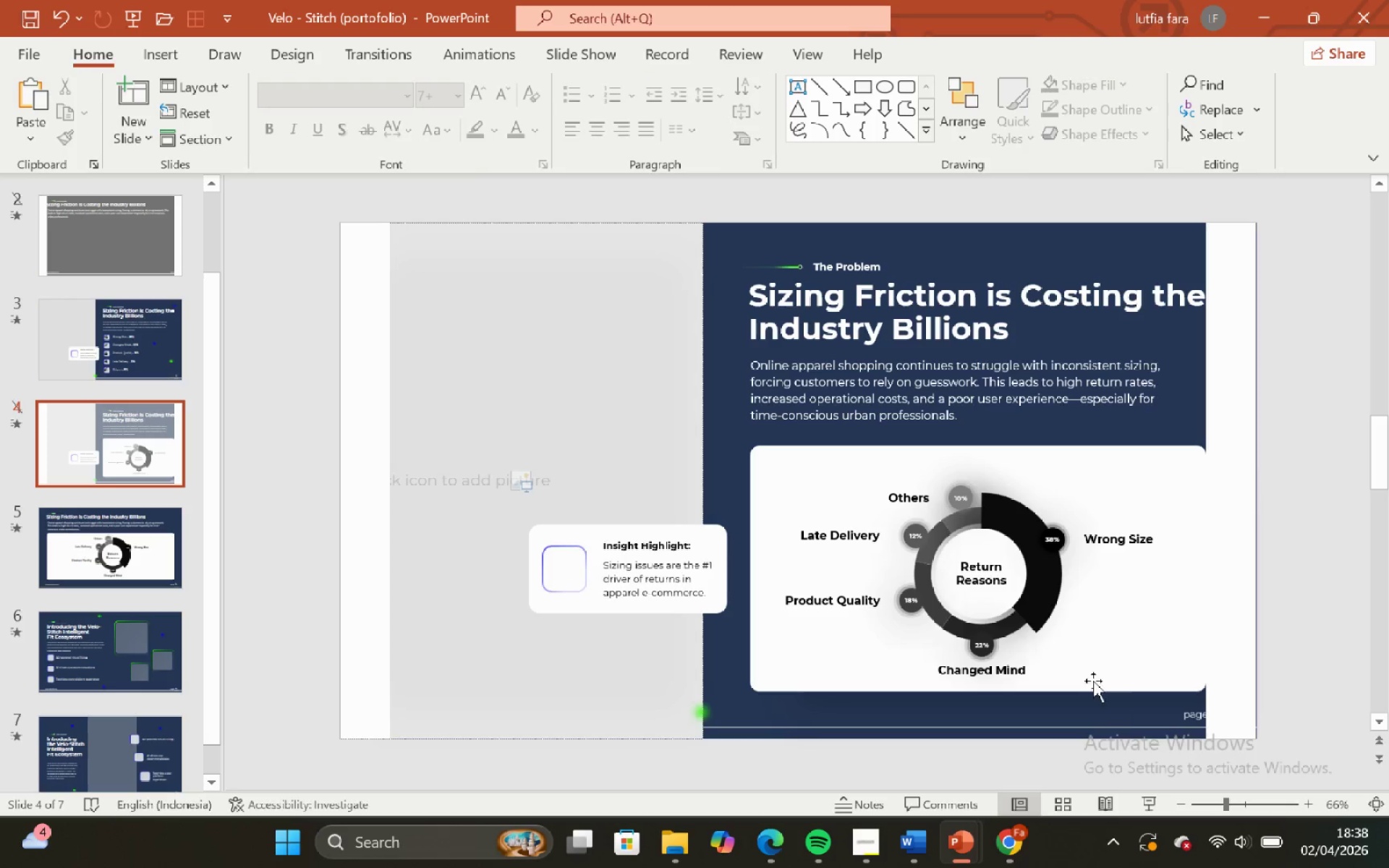 
left_click([1125, 730])
 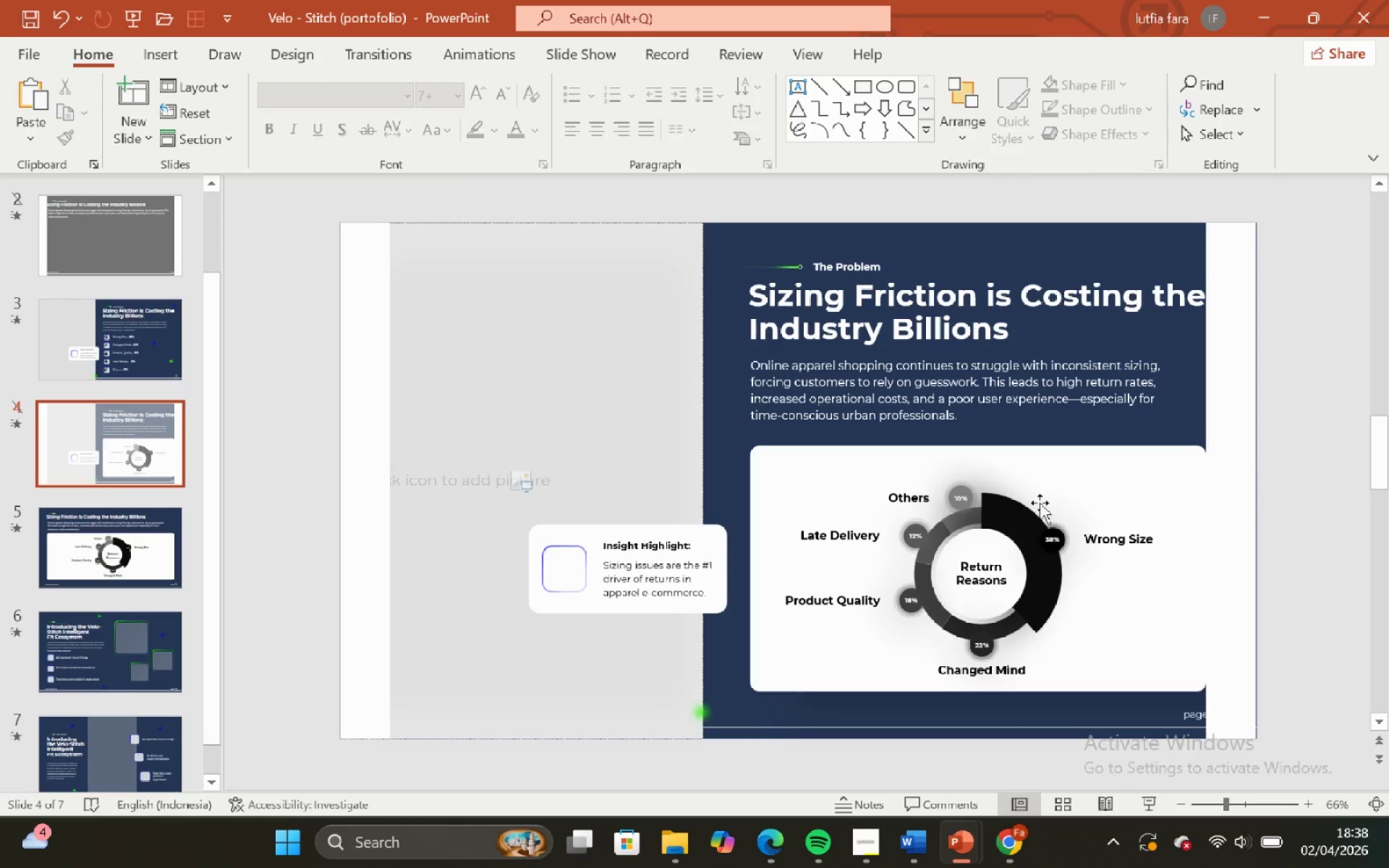 
left_click([1028, 519])
 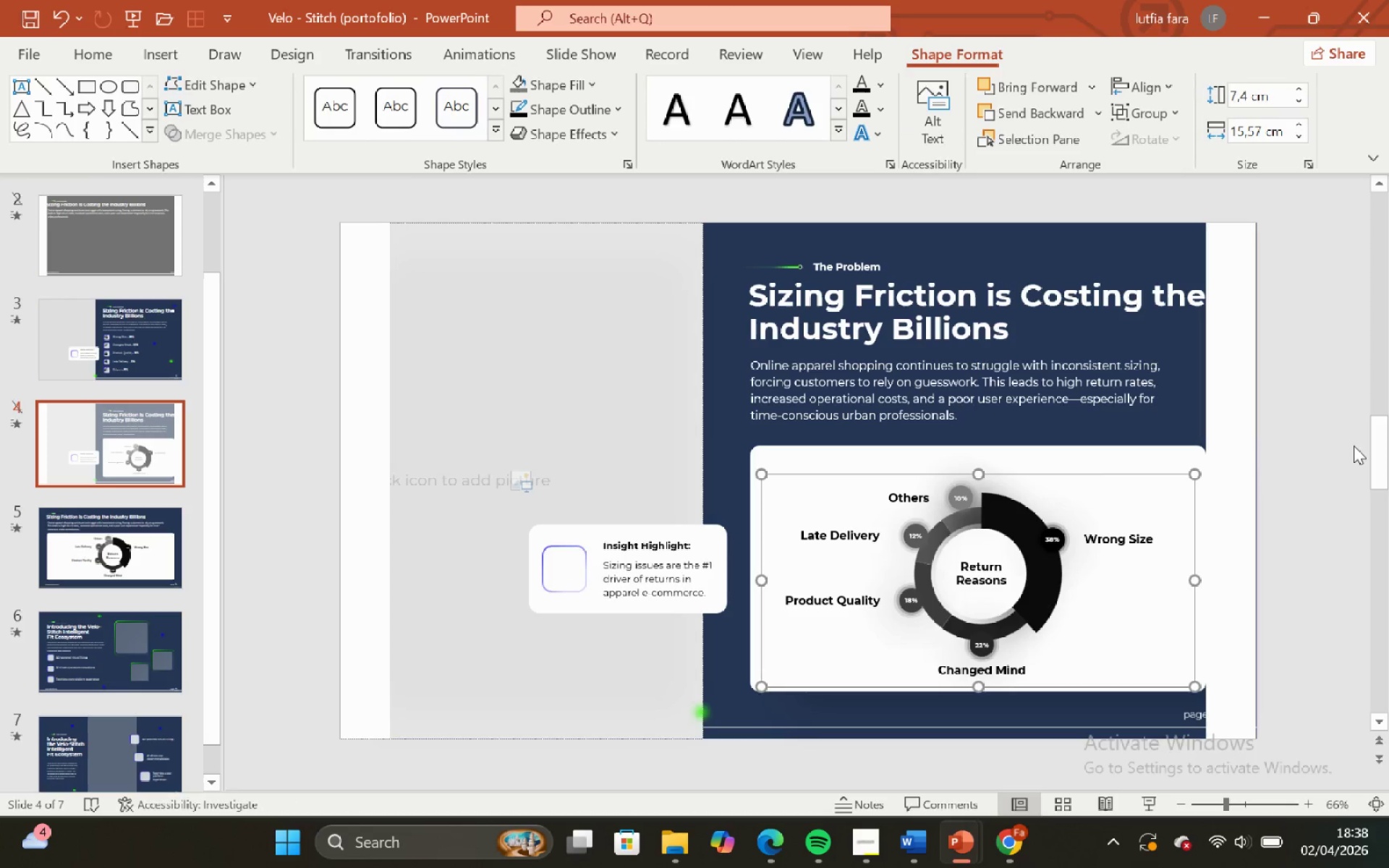 
left_click([1321, 433])
 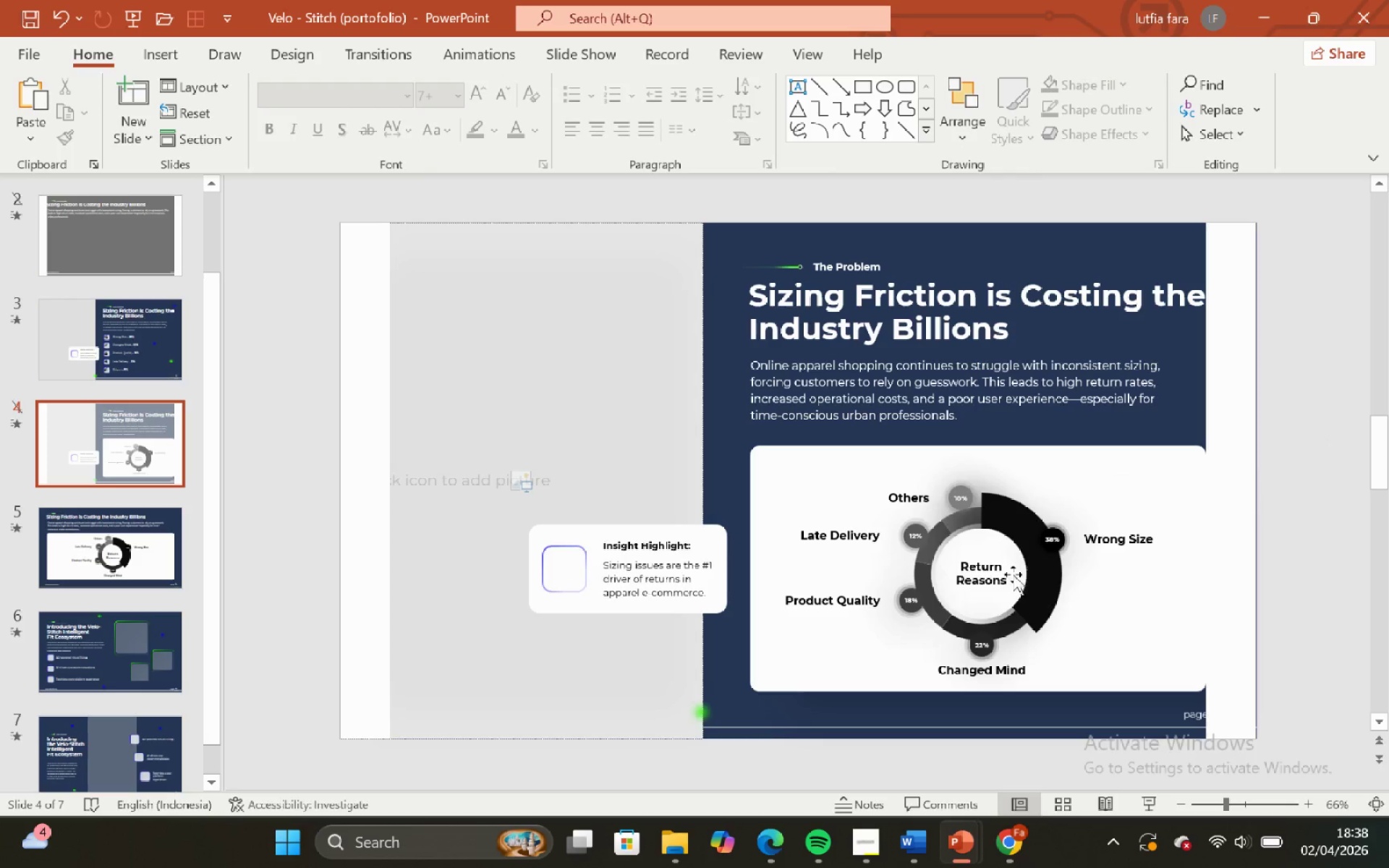 
left_click([974, 579])
 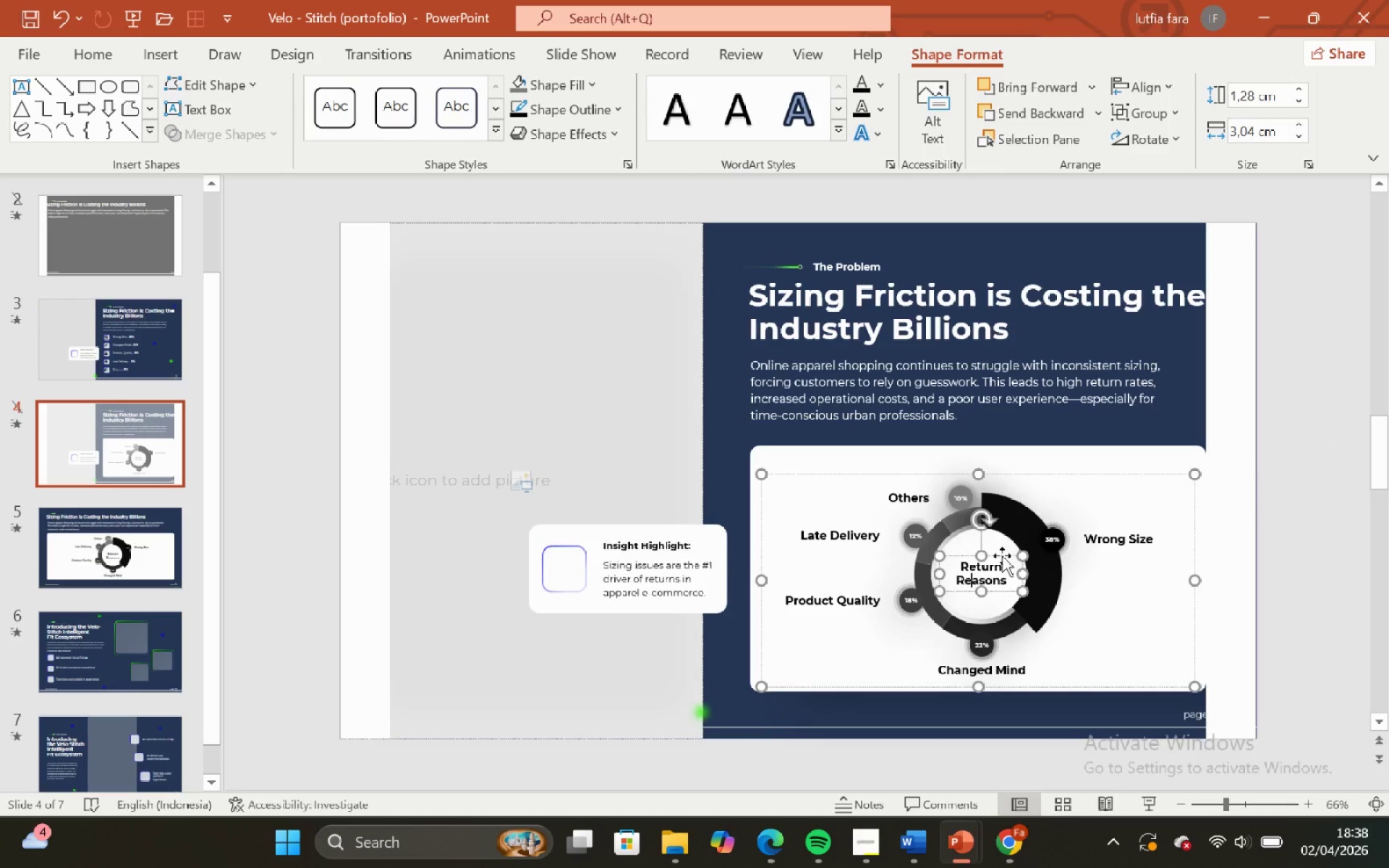 
left_click([1002, 556])
 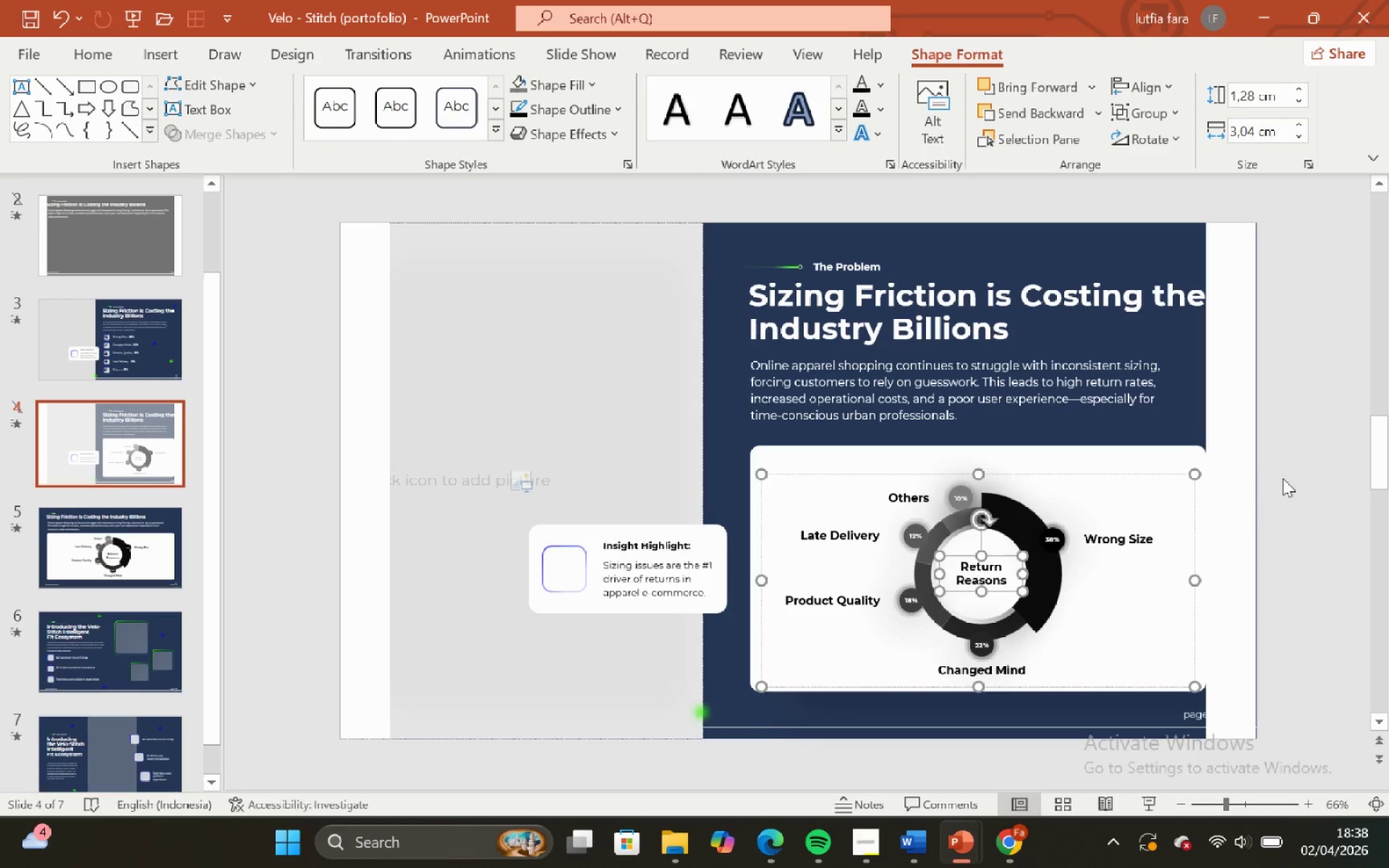 
left_click([1300, 472])
 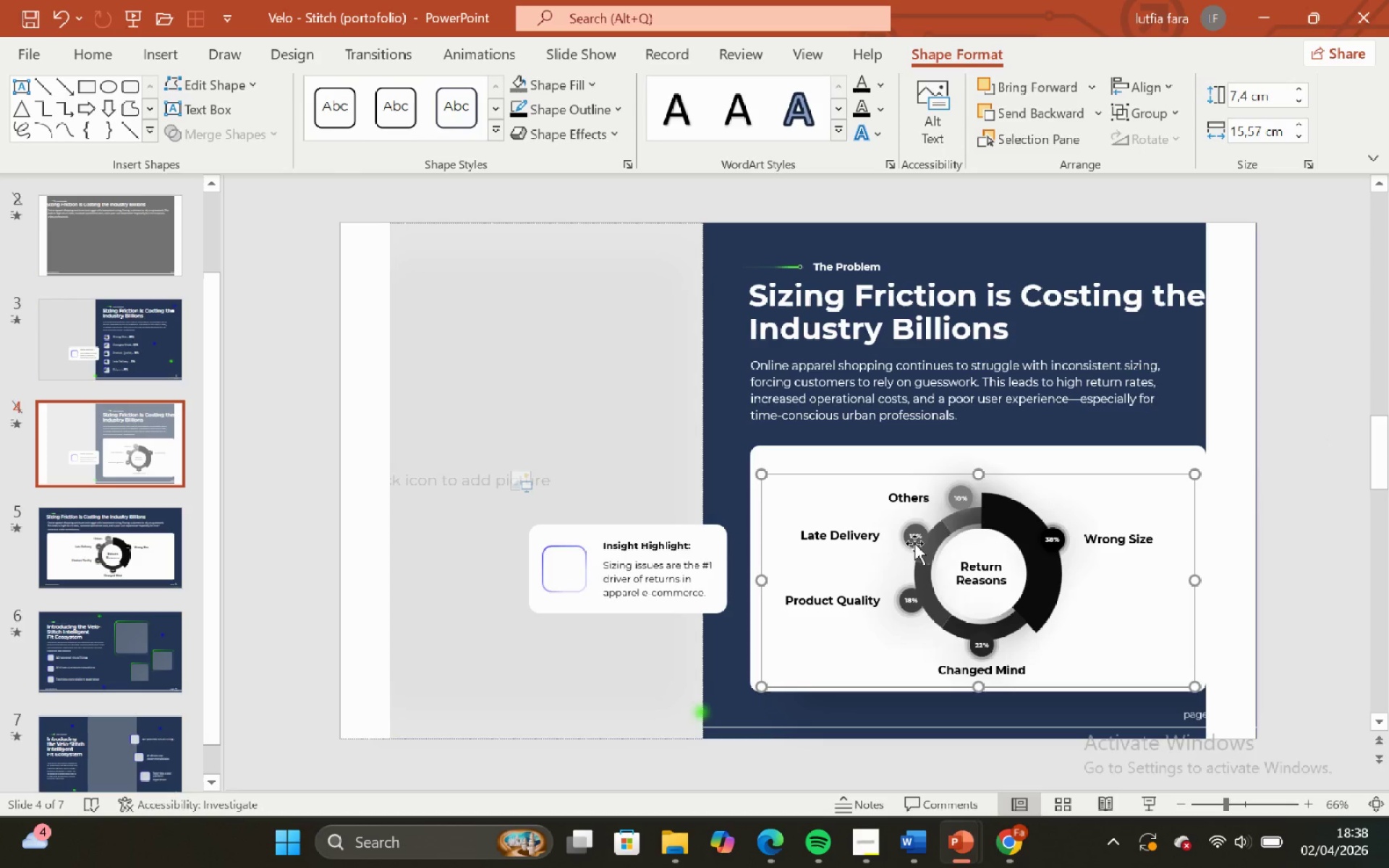 
key(Control+Shift+G)
 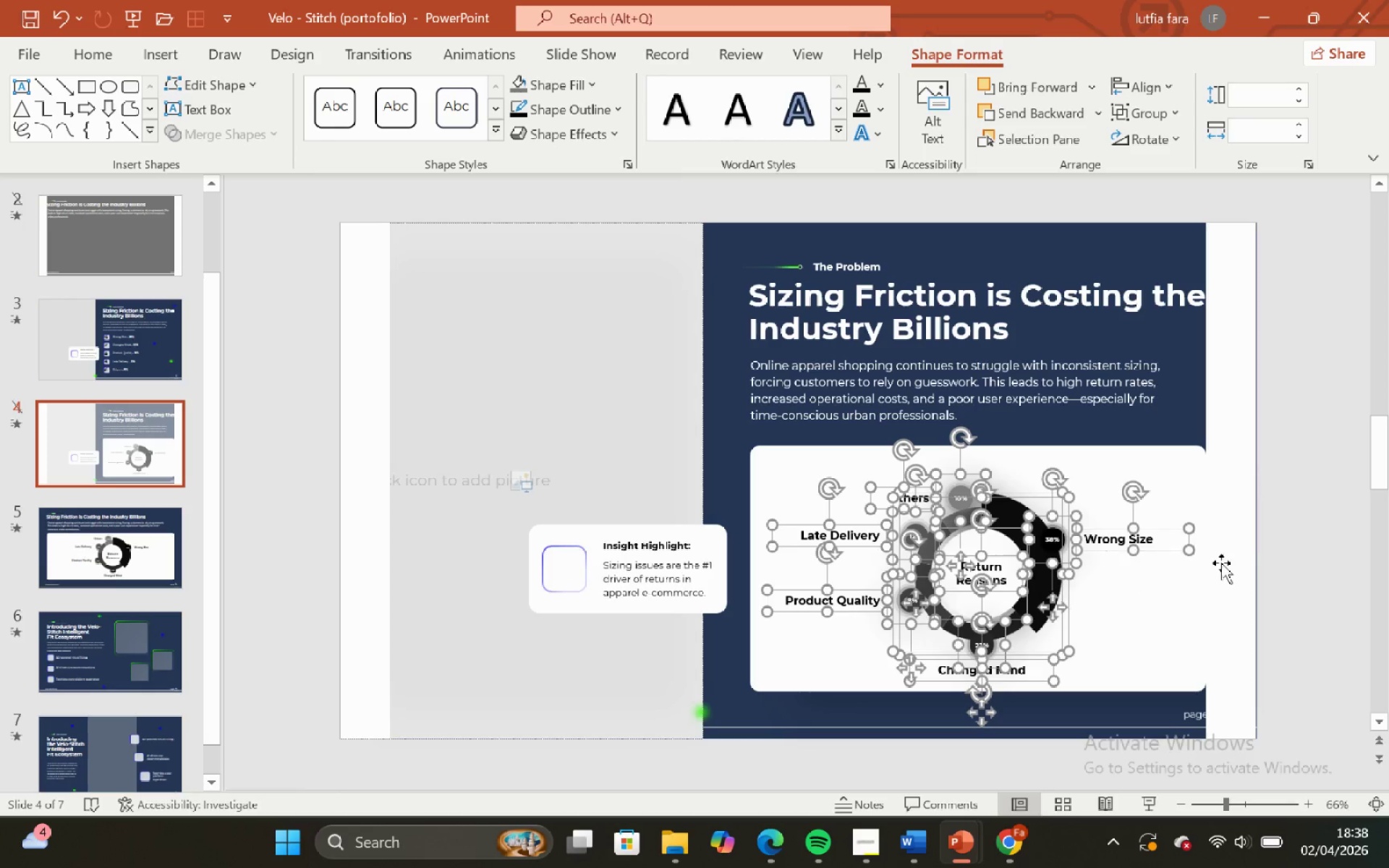 
left_click([1306, 545])
 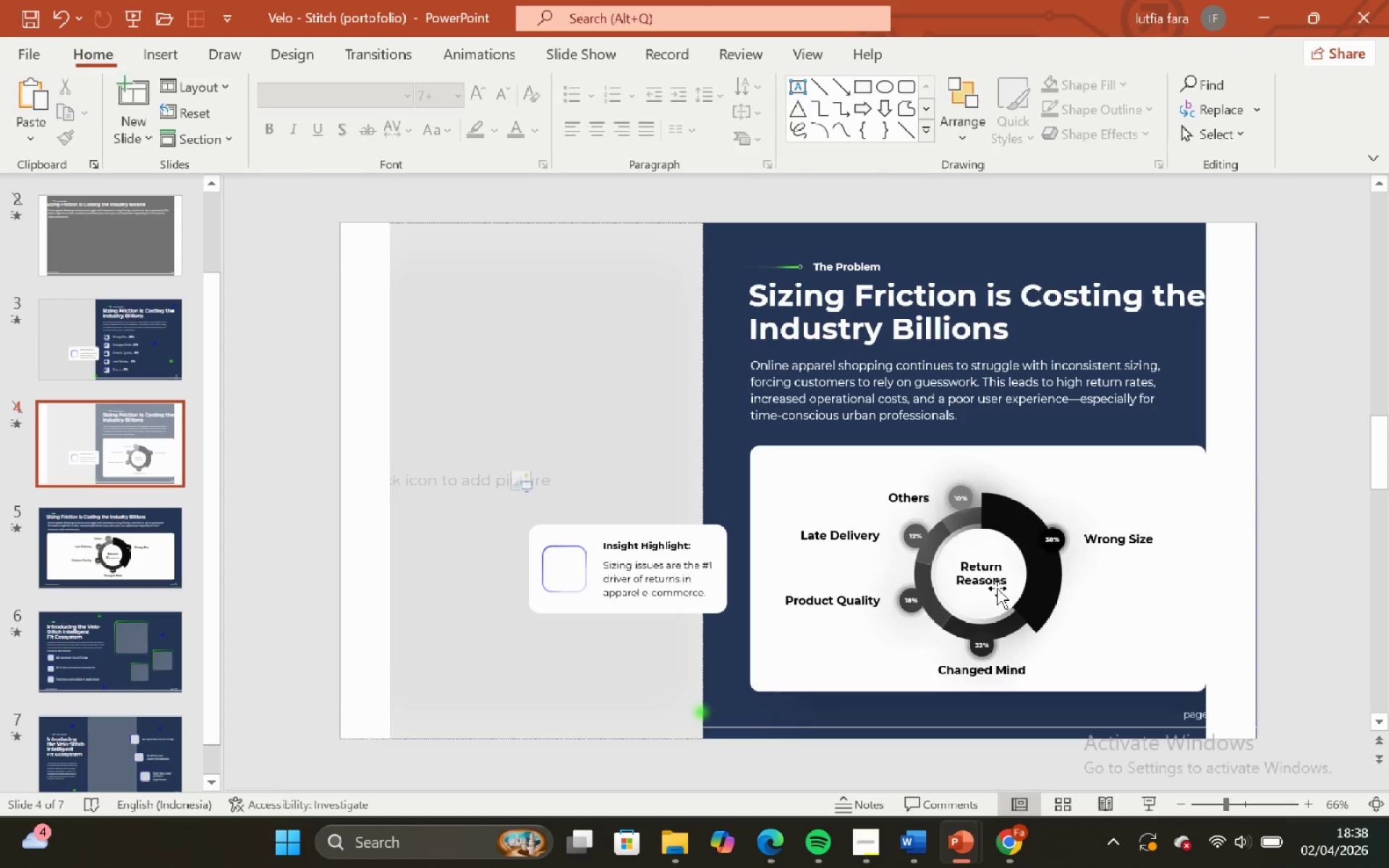 
left_click([998, 580])
 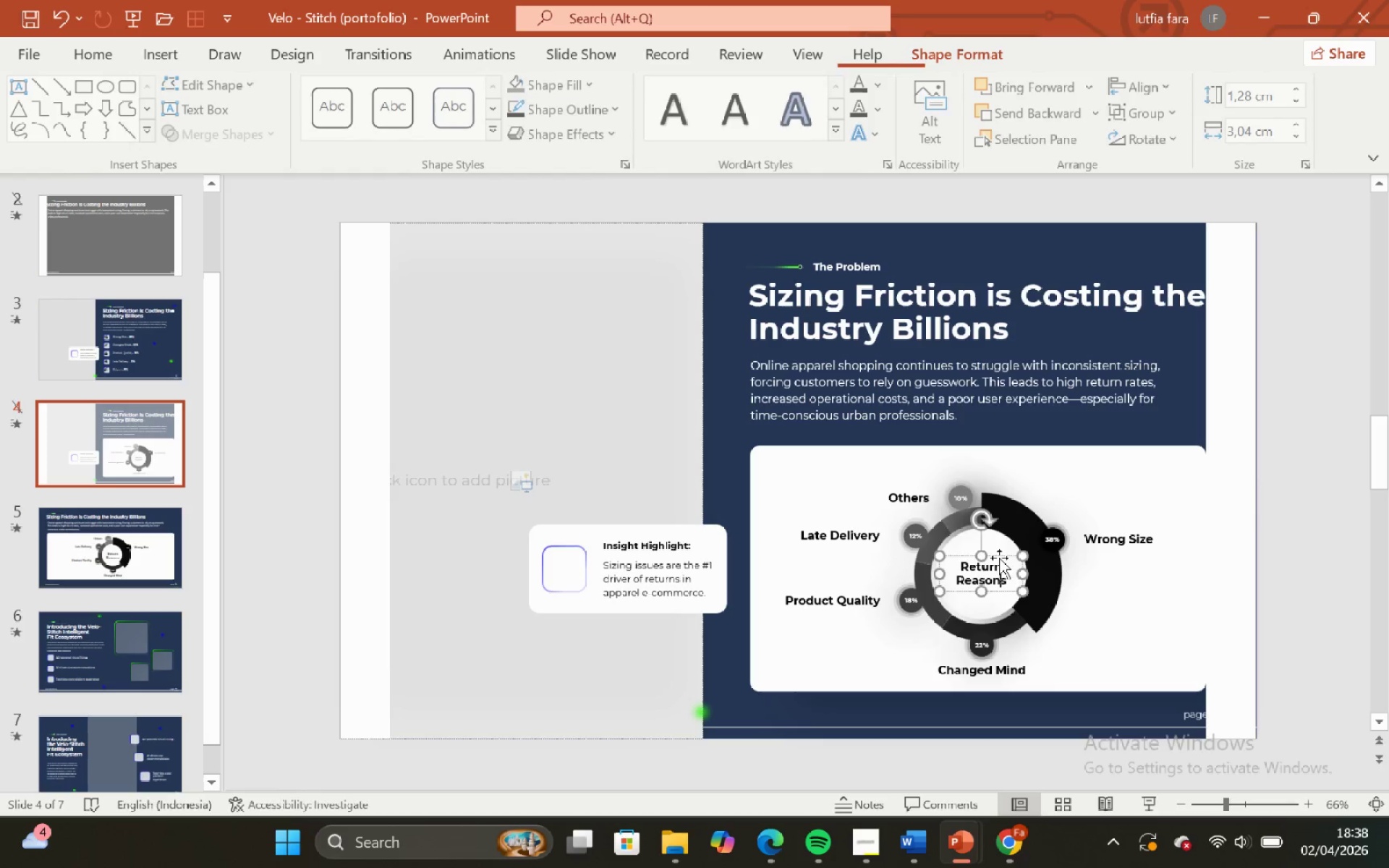 
left_click([999, 557])
 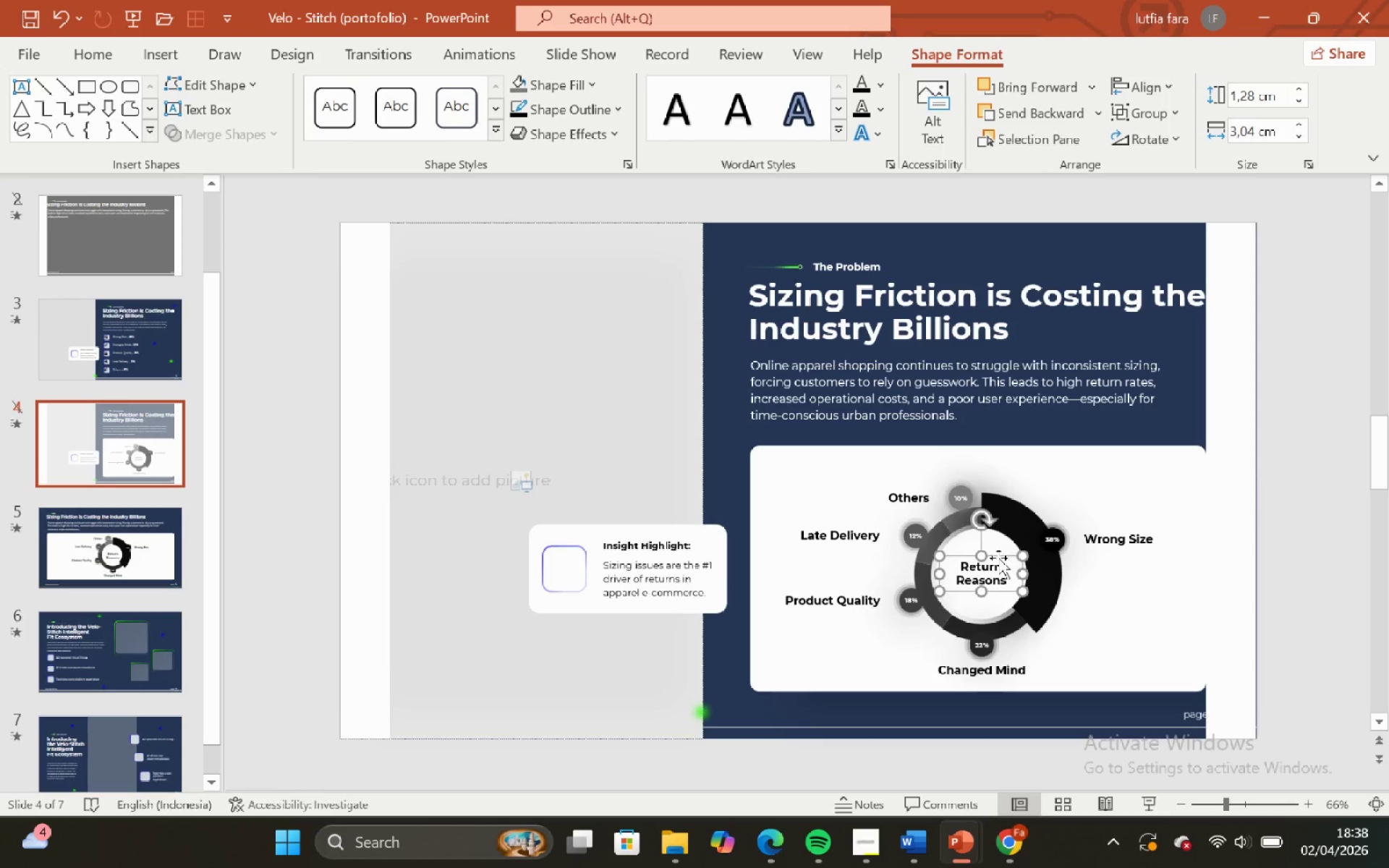 
hold_key(key=ControlLeft, duration=1.31)
left_click_drag(start_coordinate=[998, 558], to_coordinate=[1005, 451])
 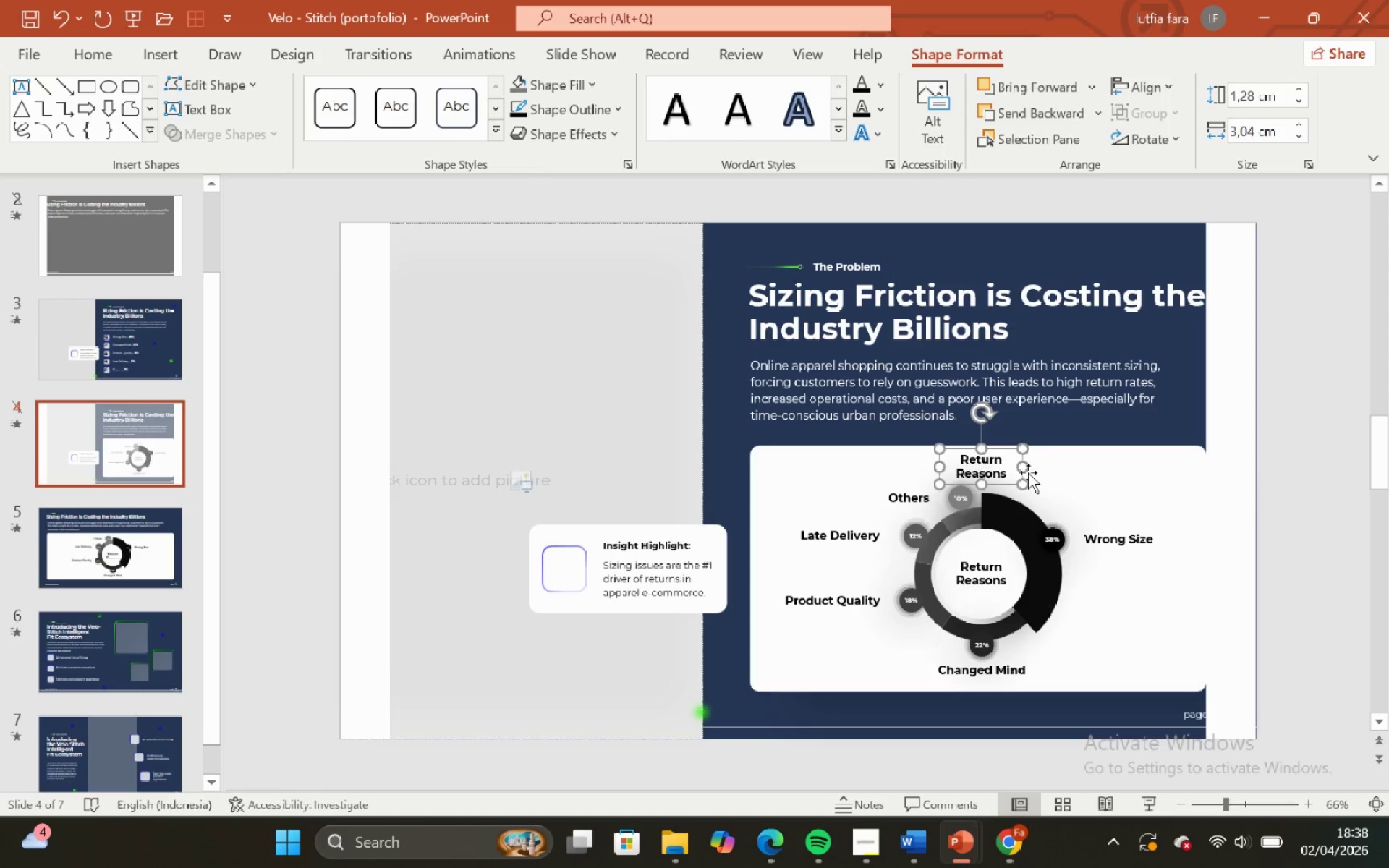 
hold_key(key=ShiftLeft, duration=1.17)
 